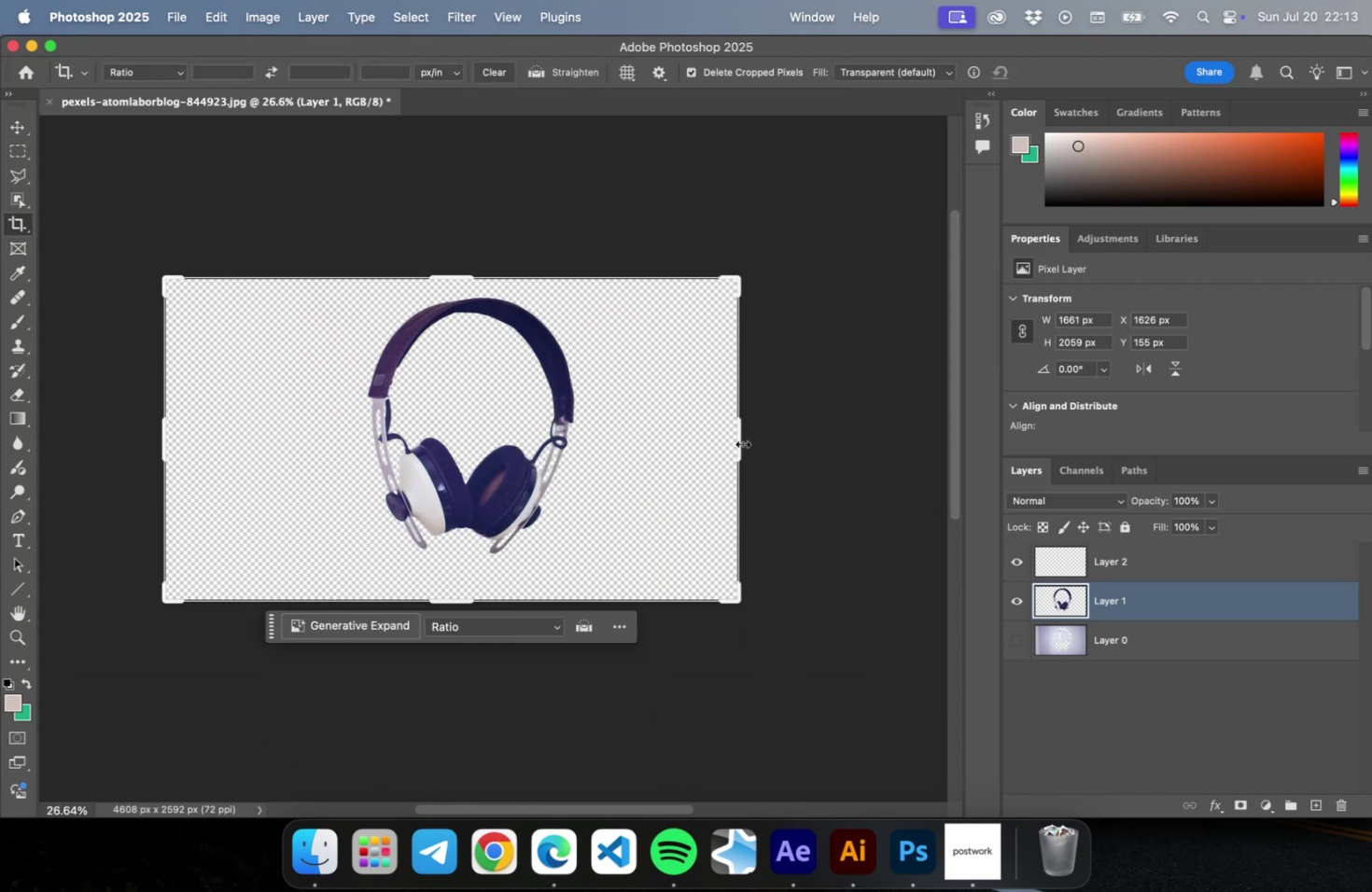 
left_click_drag(start_coordinate=[742, 443], to_coordinate=[667, 445])
 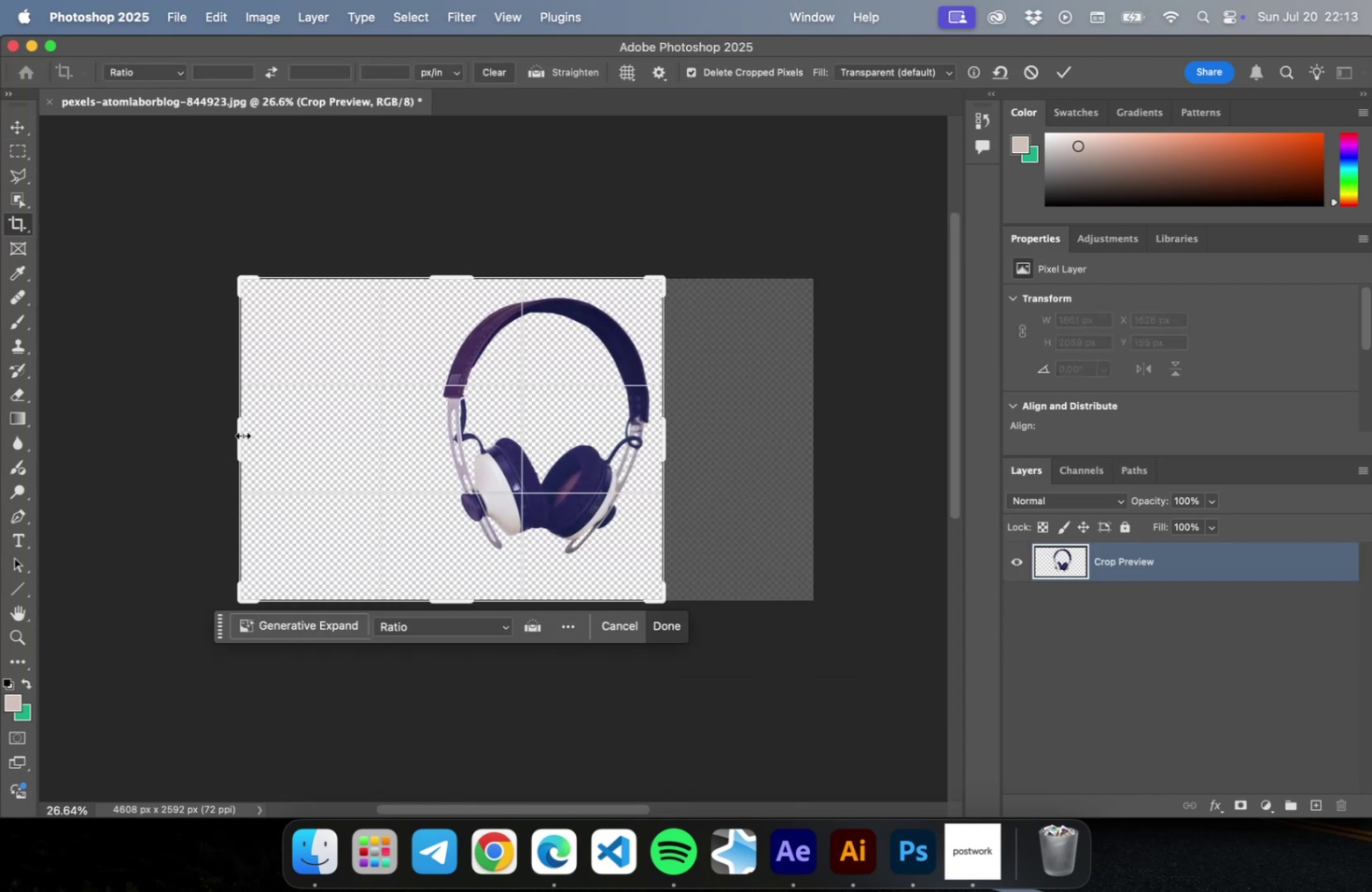 
left_click_drag(start_coordinate=[243, 435], to_coordinate=[339, 434])
 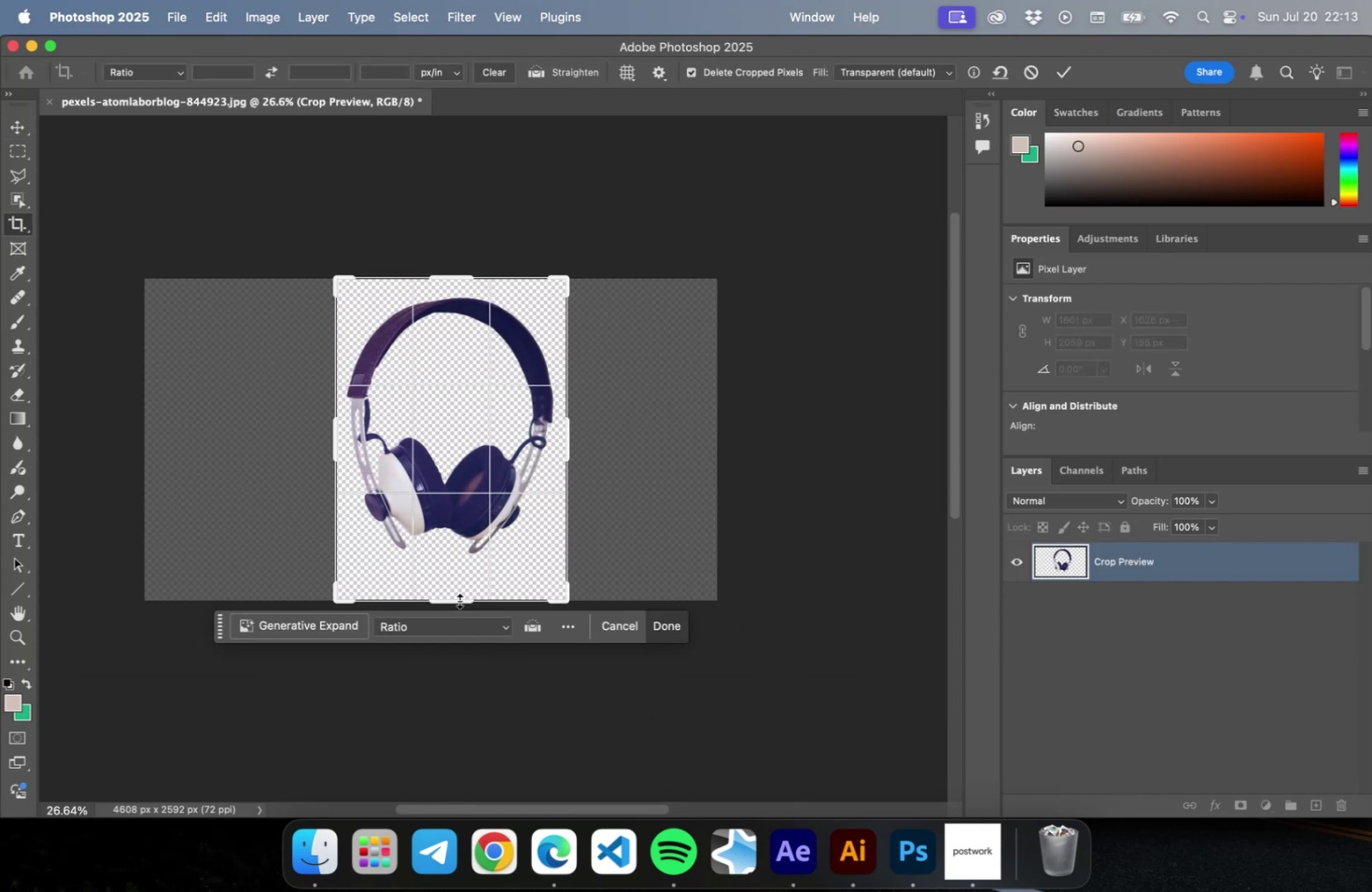 
left_click_drag(start_coordinate=[459, 600], to_coordinate=[463, 584])
 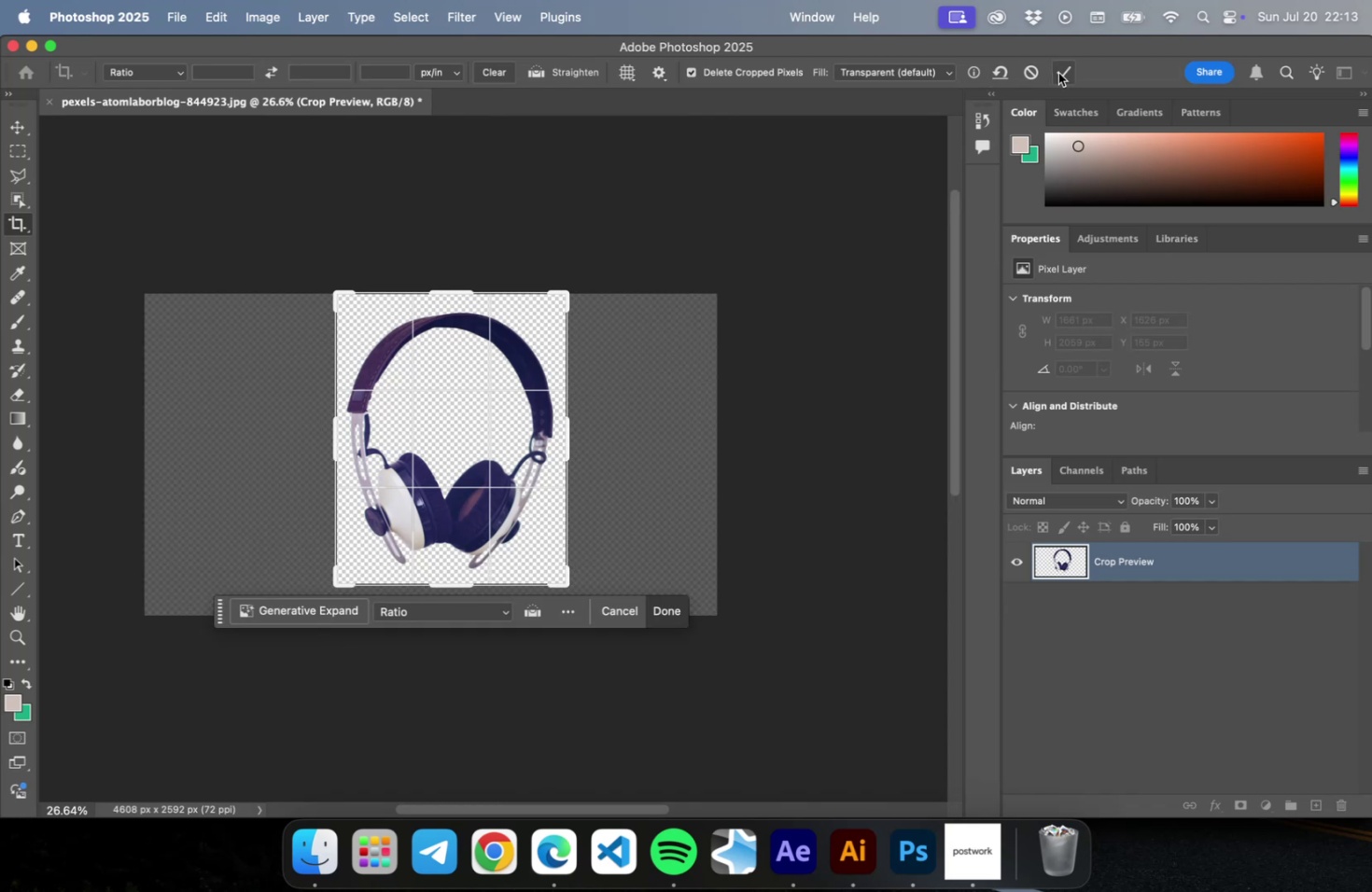 
left_click([1058, 72])
 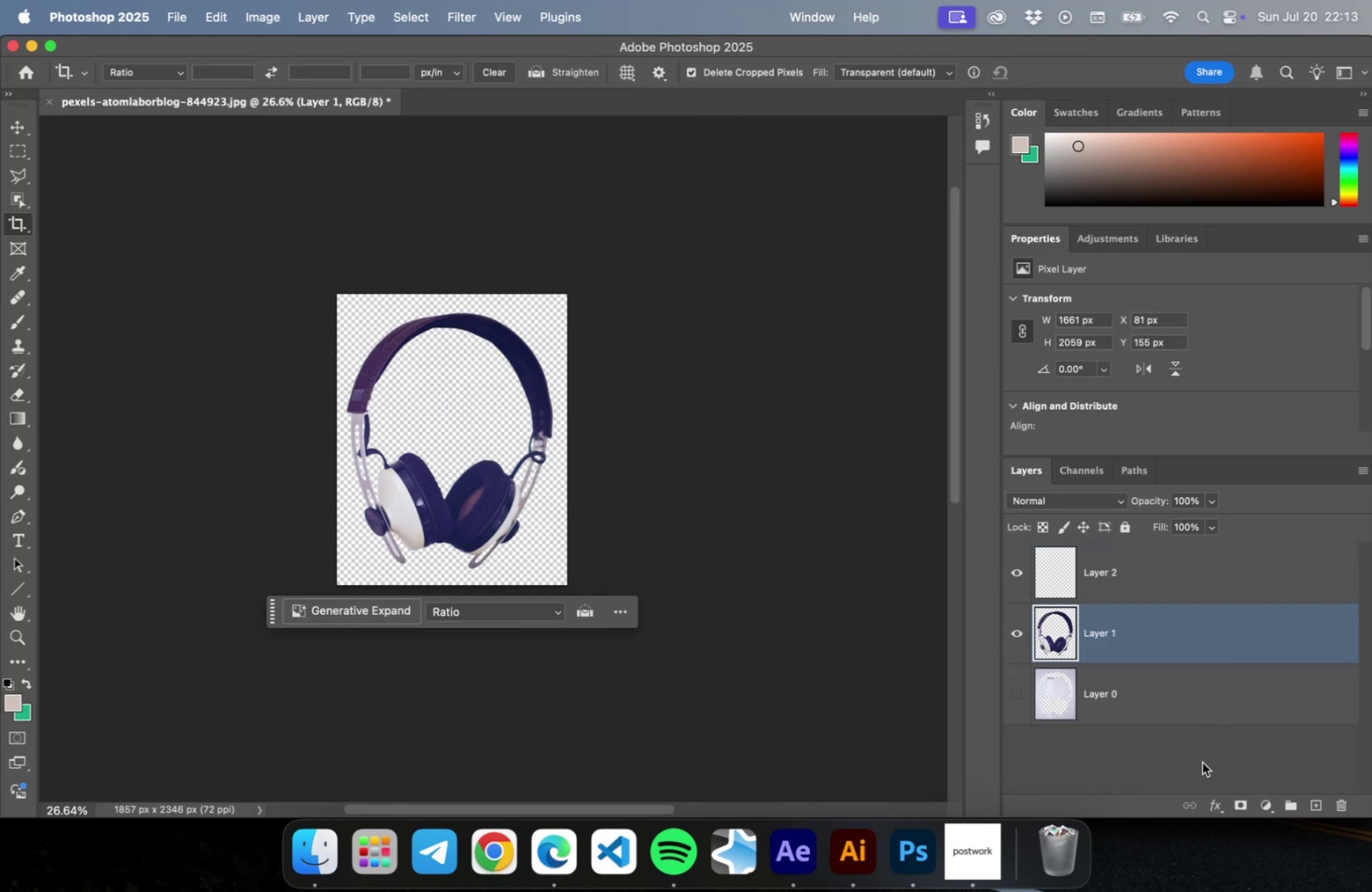 
left_click([1201, 761])
 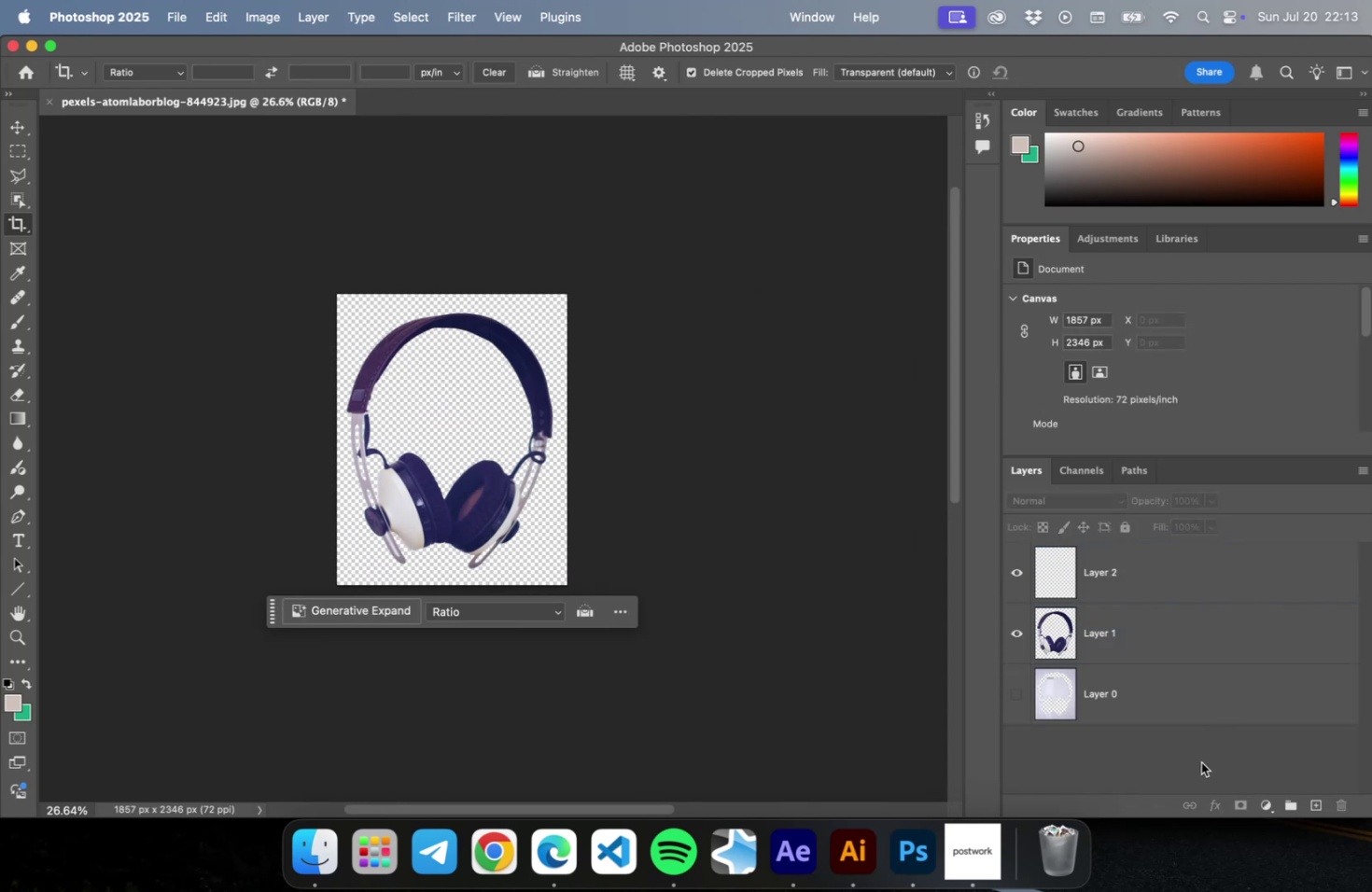 
hold_key(key=CommandLeft, duration=0.43)
 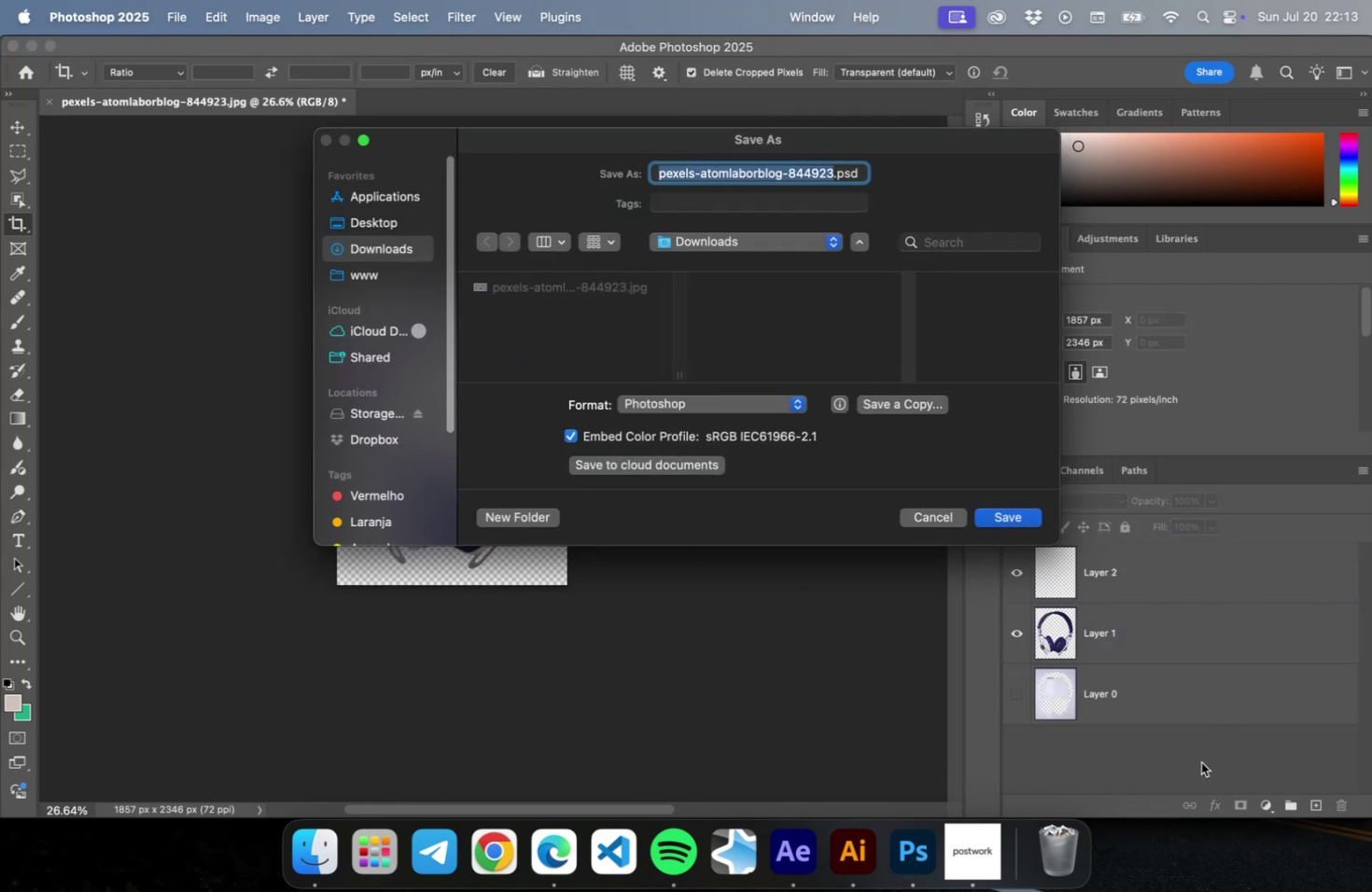 
hold_key(key=S, duration=0.32)
 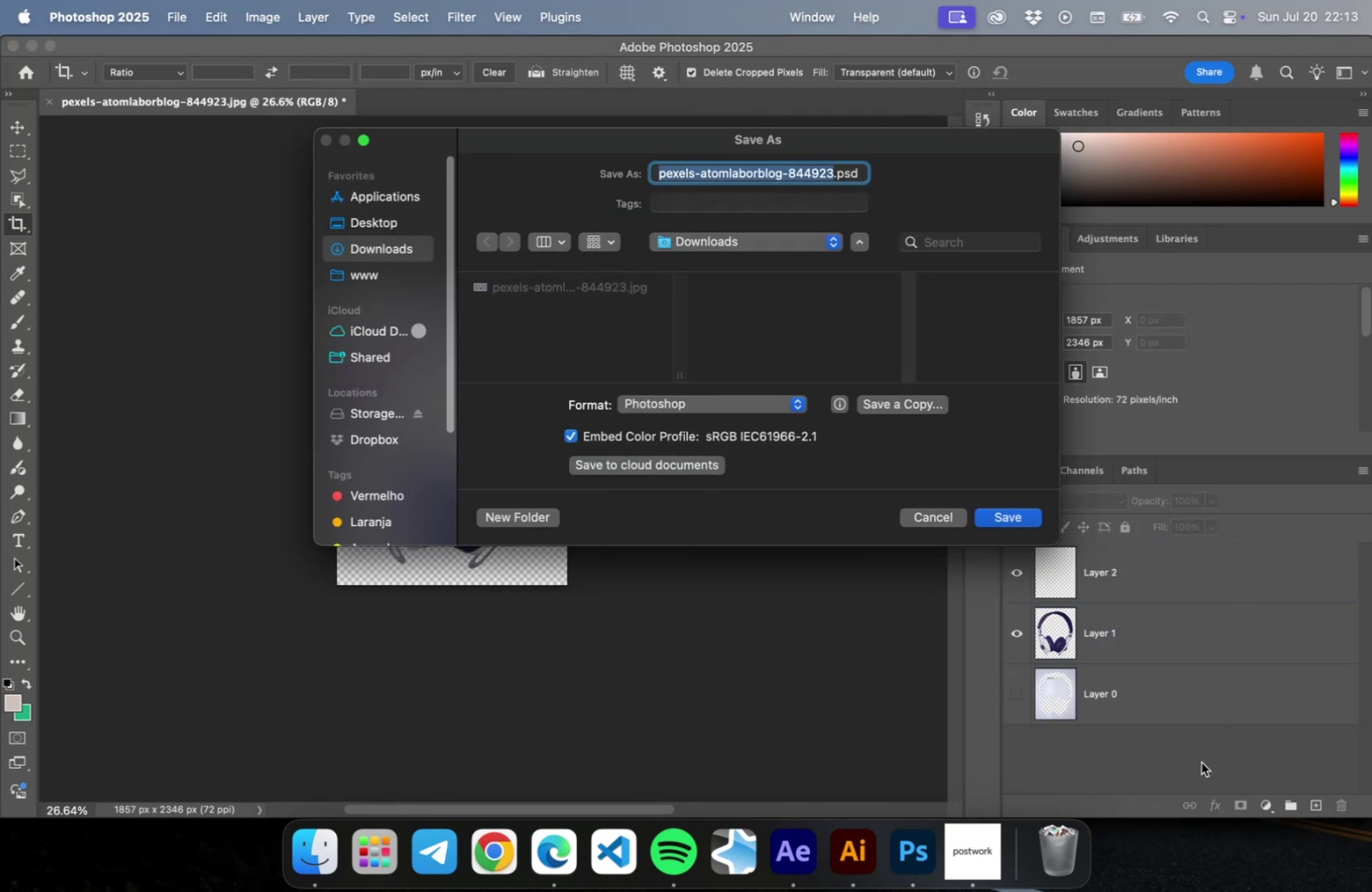 
type(Headset)
 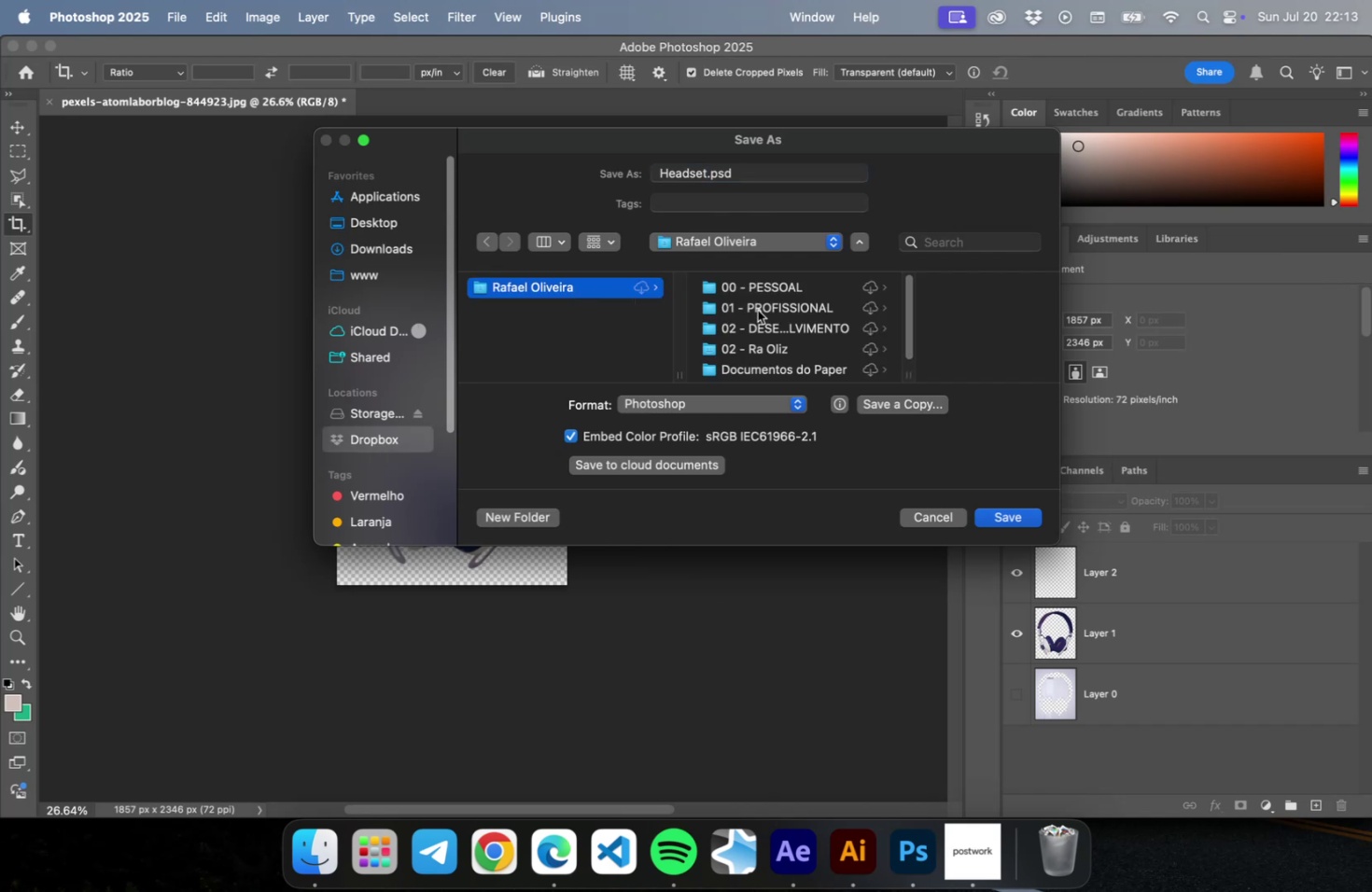 
wait(6.0)
 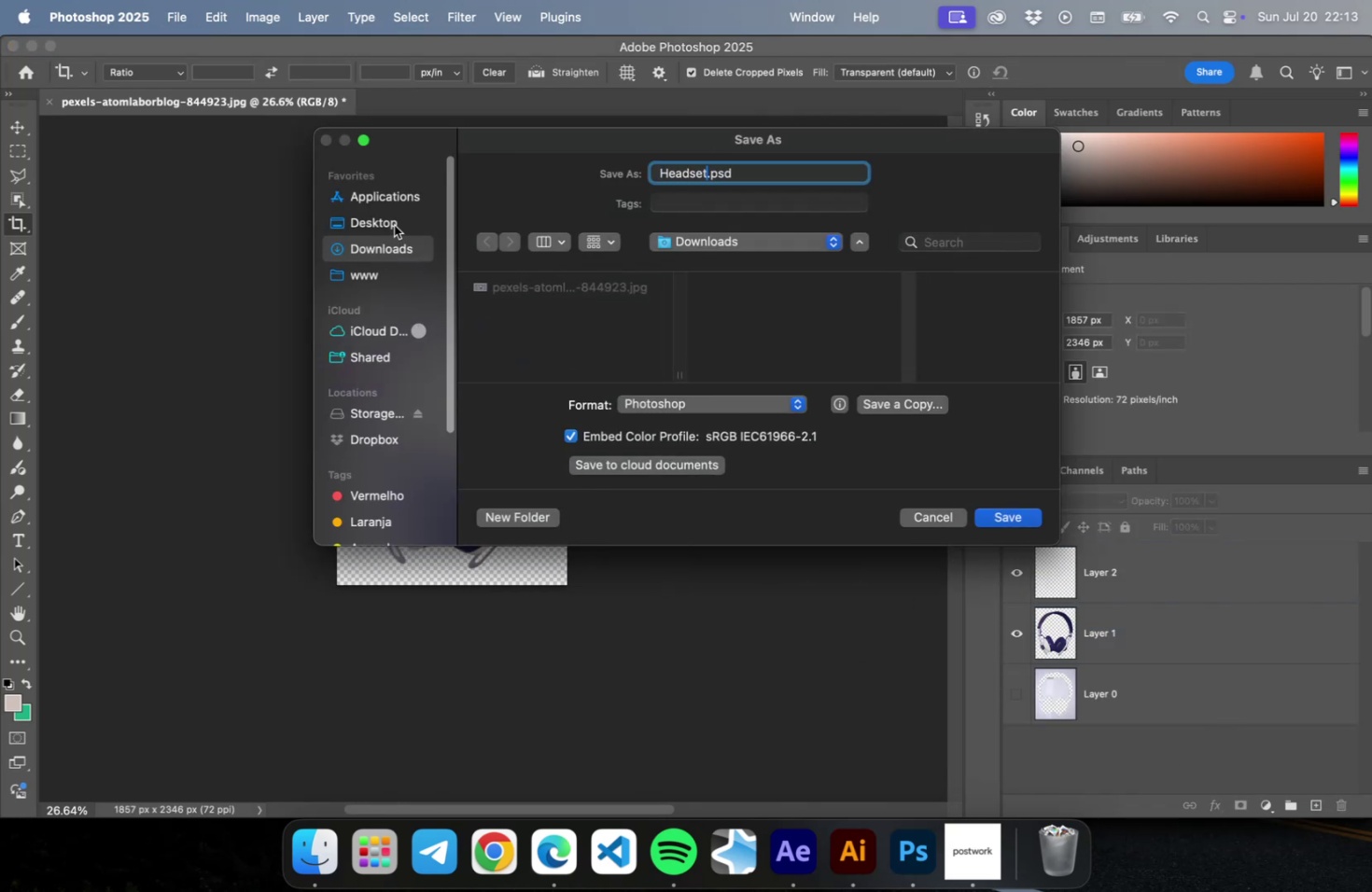 
left_click([793, 306])
 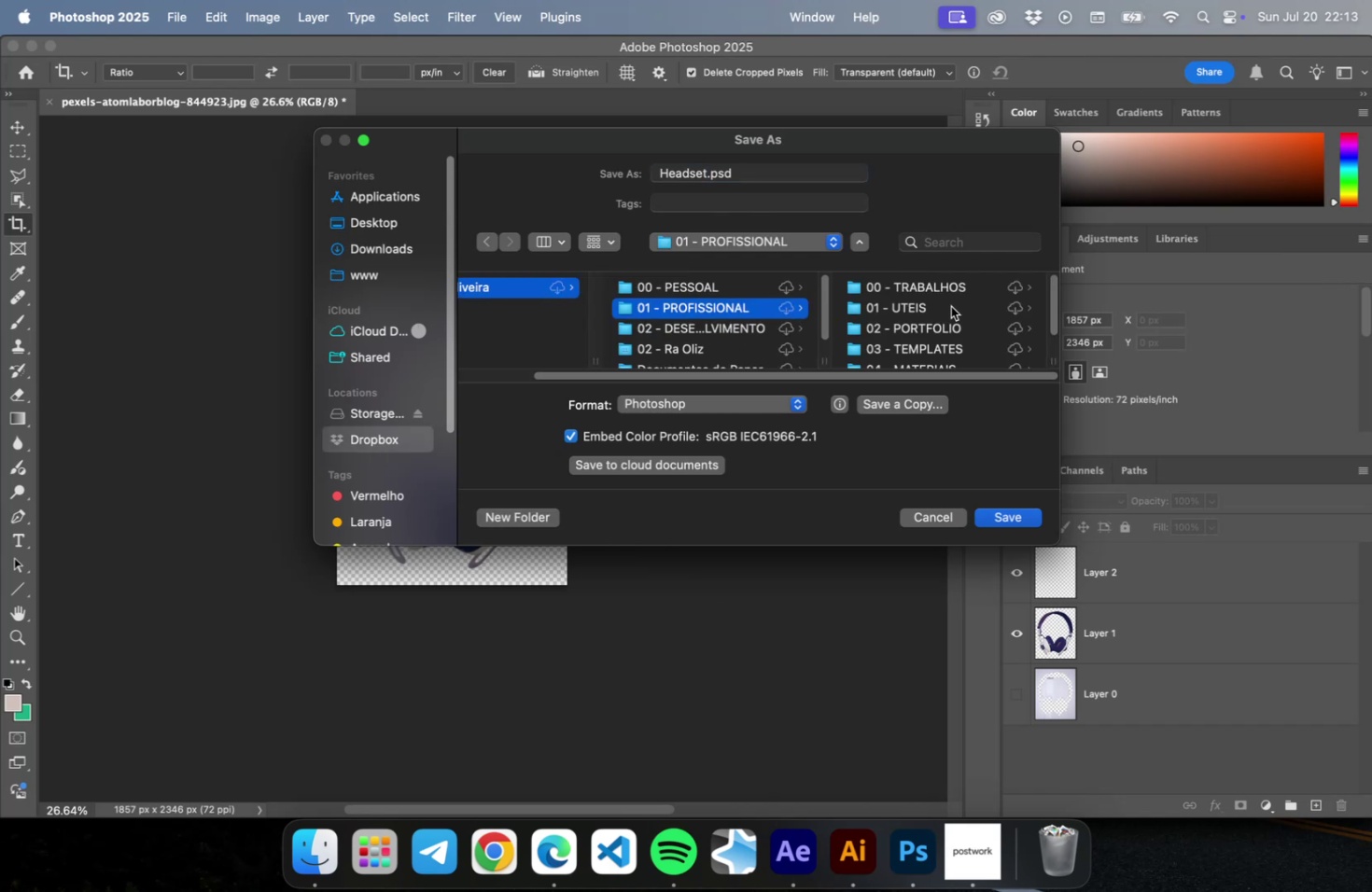 
scroll: coordinate [951, 313], scroll_direction: up, amount: 3.0
 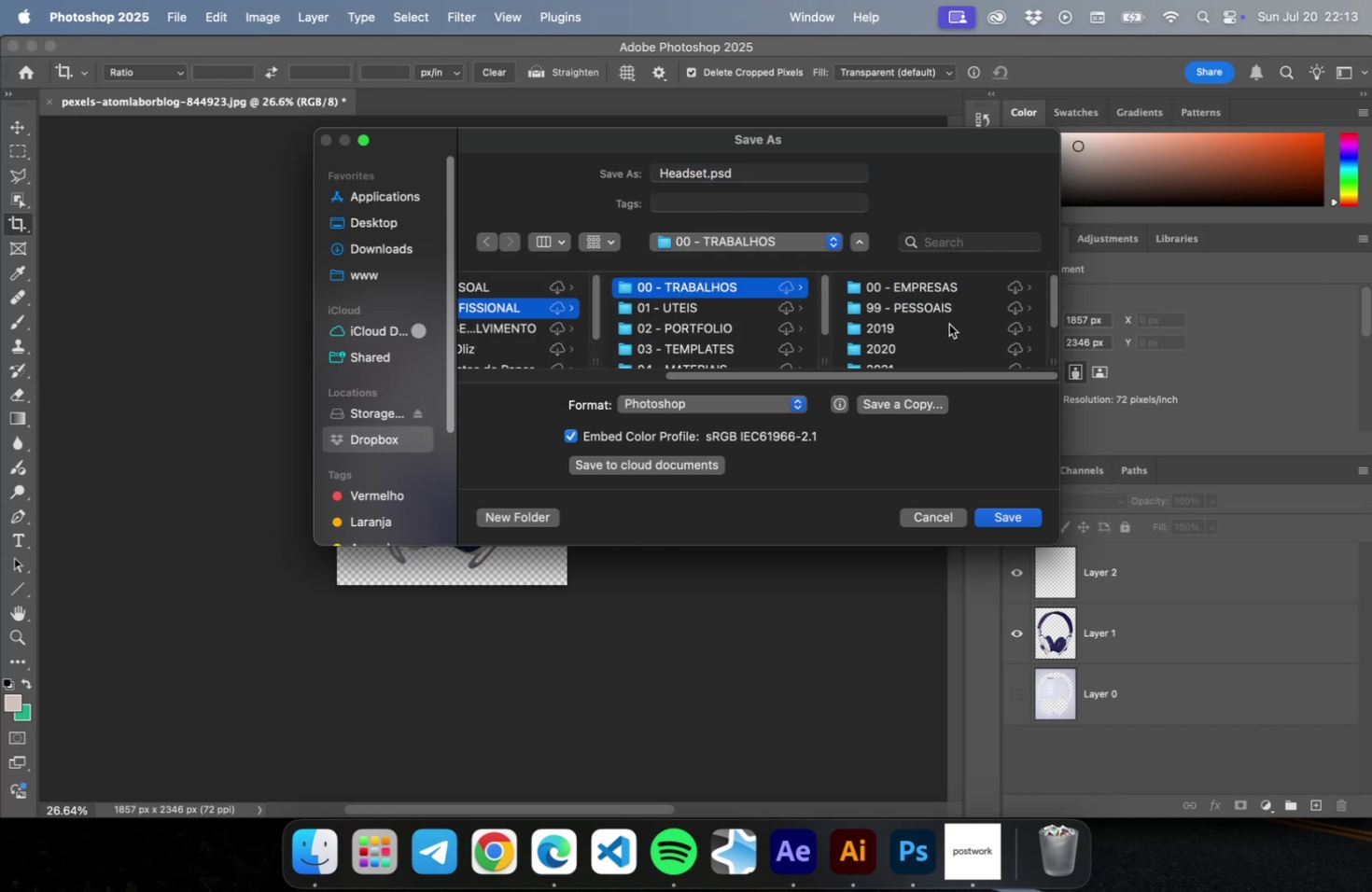 
scroll: coordinate [916, 364], scroll_direction: down, amount: 7.0
 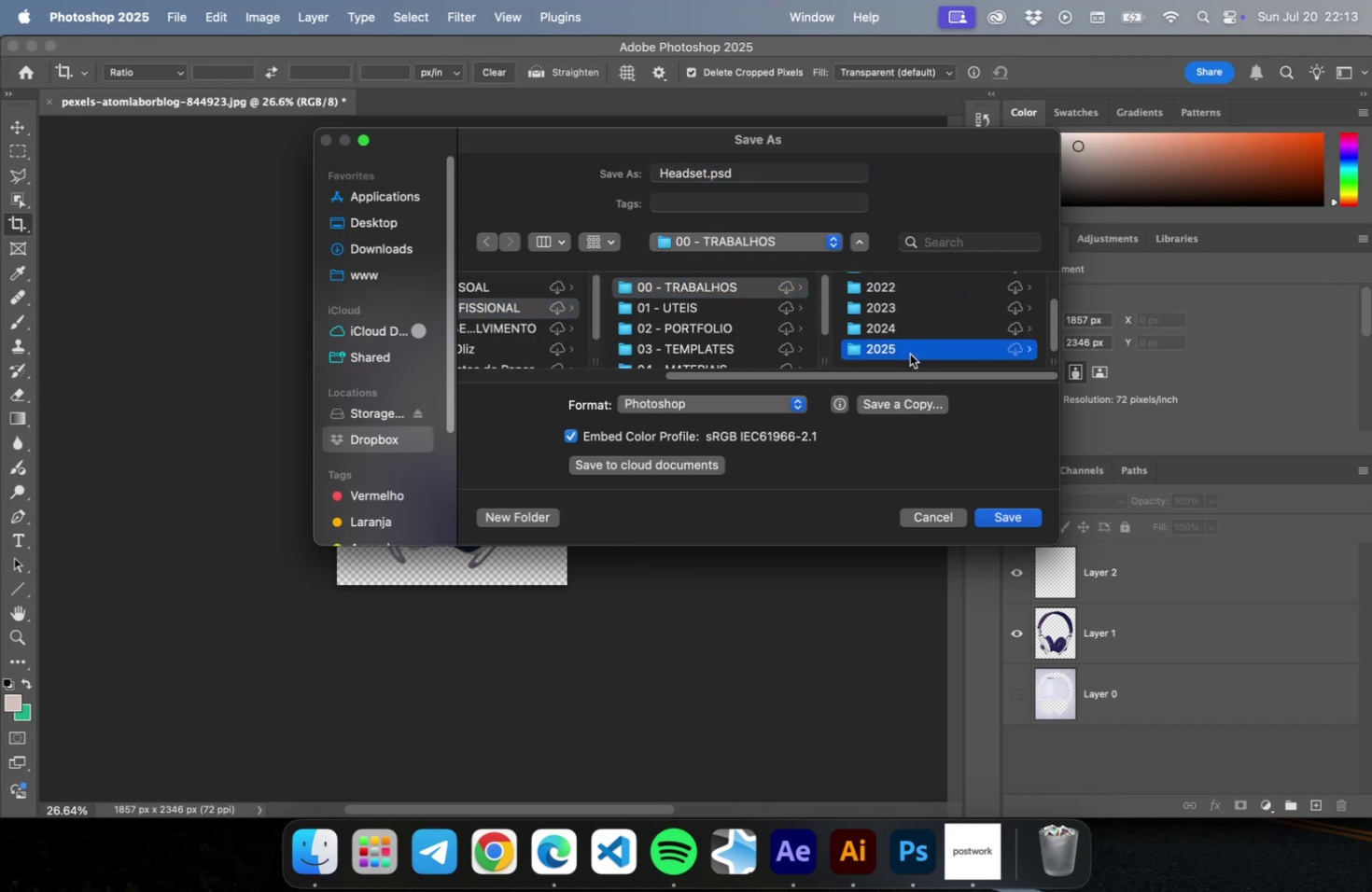 
left_click([910, 353])
 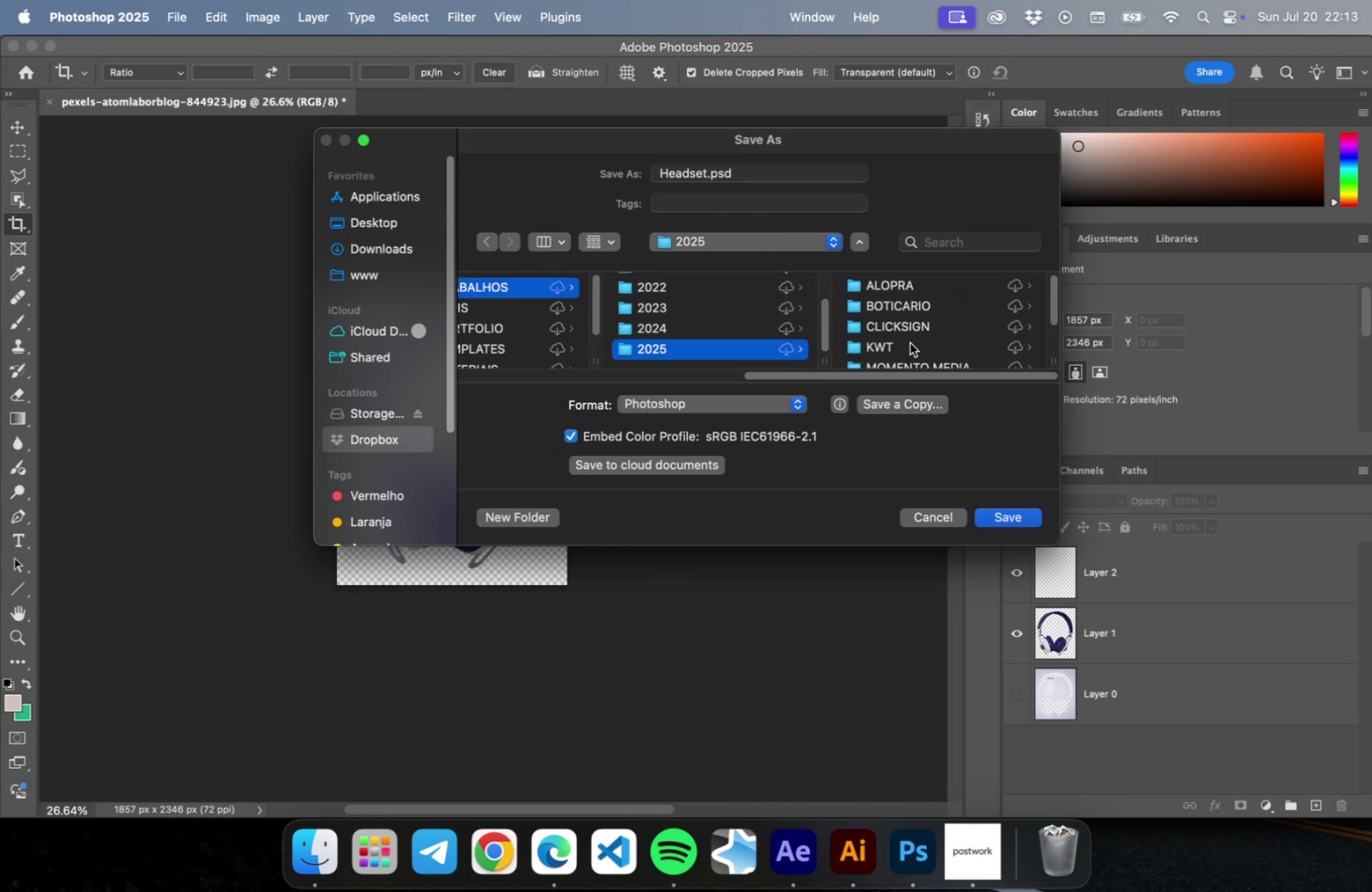 
scroll: coordinate [910, 343], scroll_direction: down, amount: 4.0
 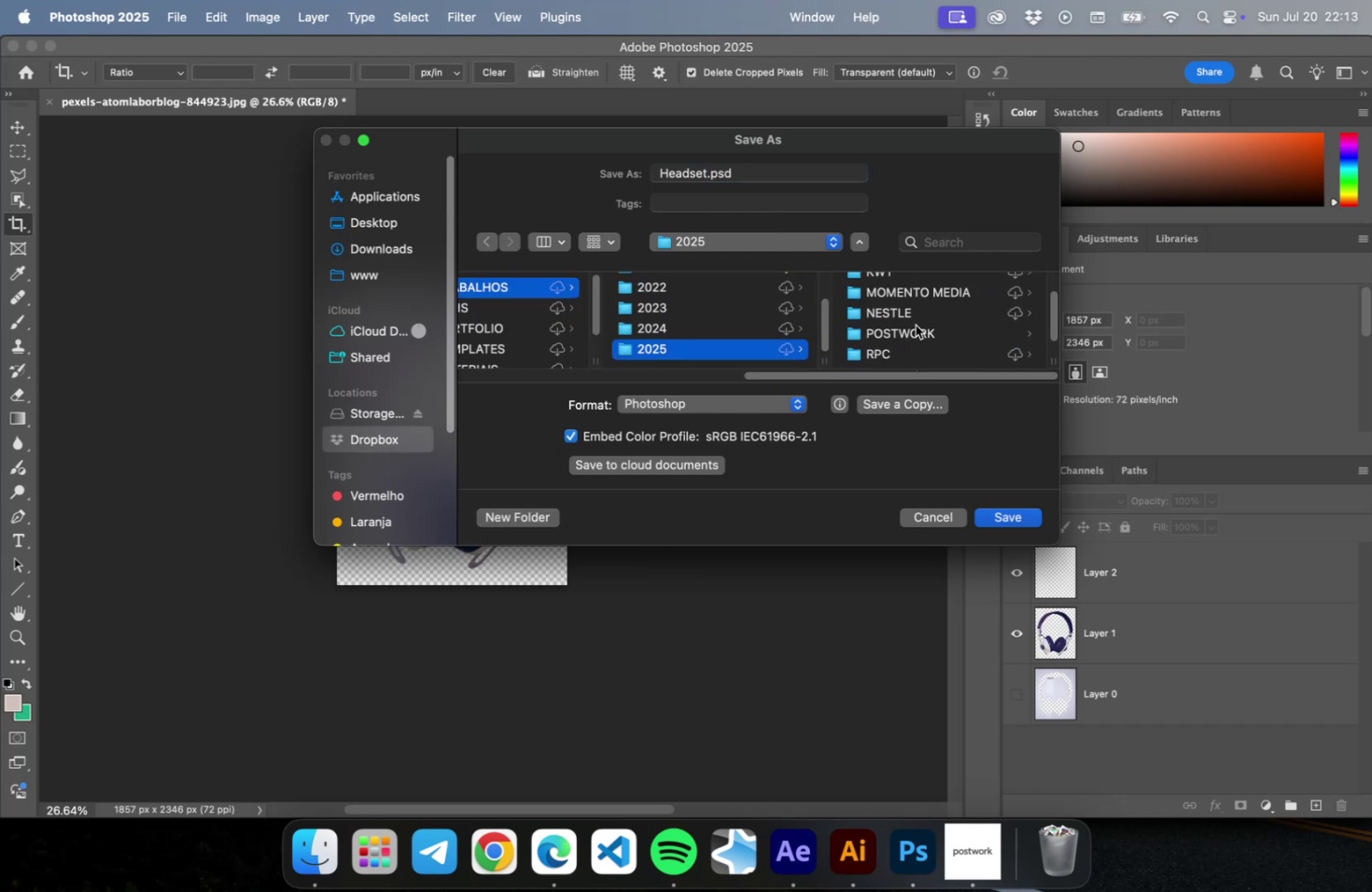 
mouse_move([926, 353])
 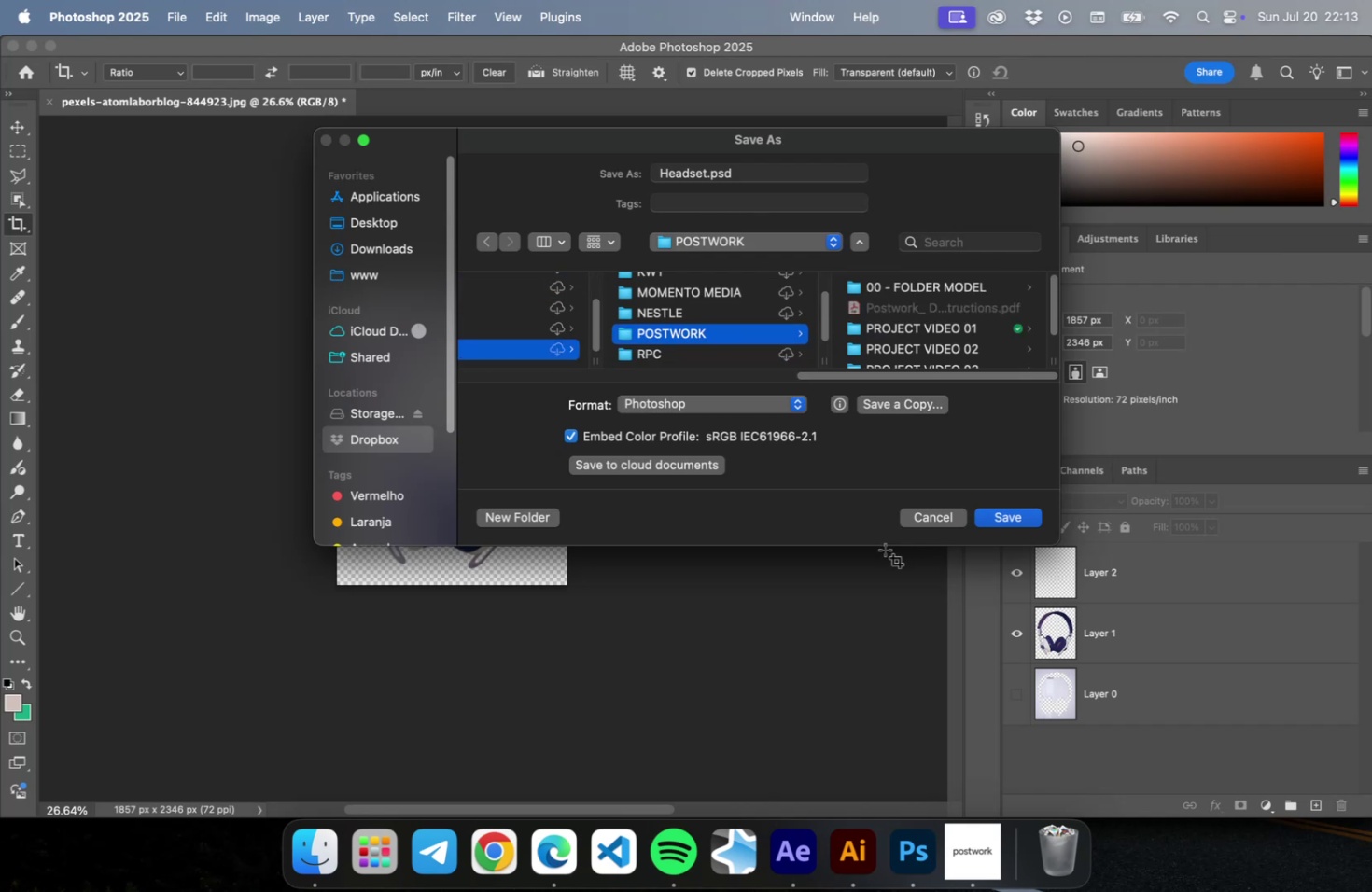 
left_click_drag(start_coordinate=[883, 549], to_coordinate=[882, 593])
 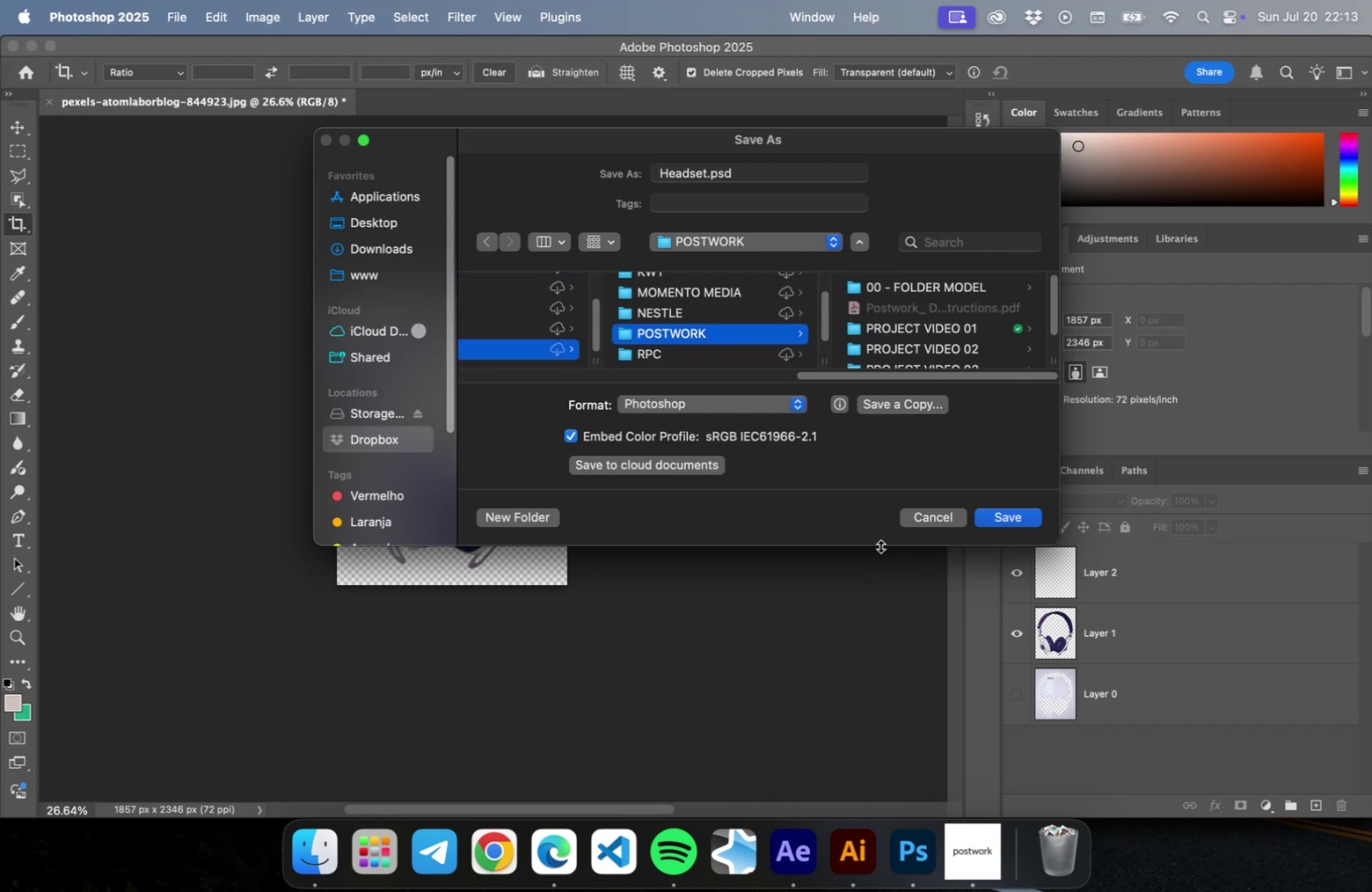 
left_click_drag(start_coordinate=[879, 545], to_coordinate=[858, 682])
 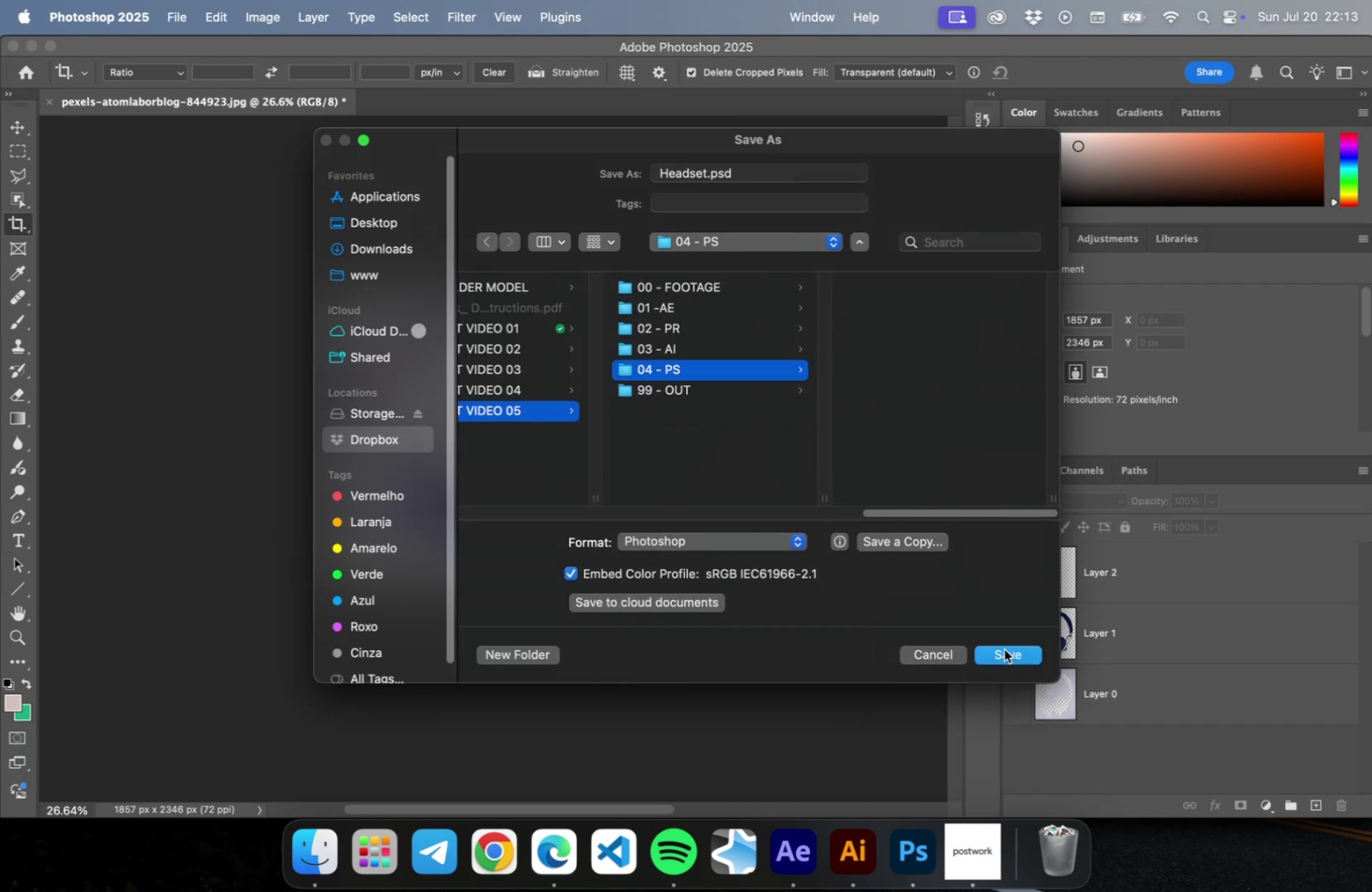 
wait(9.63)
 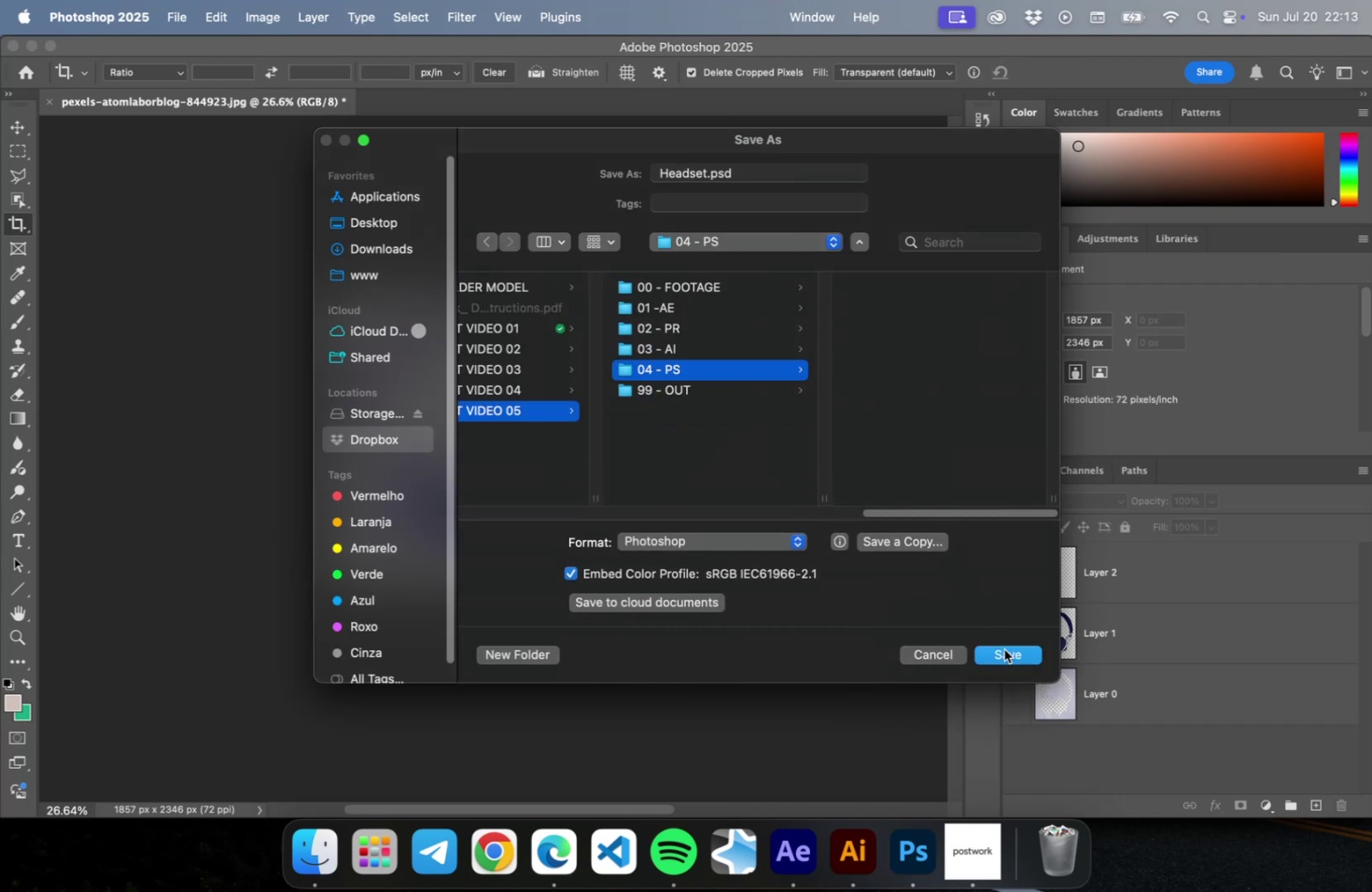 
left_click([24, 105])
 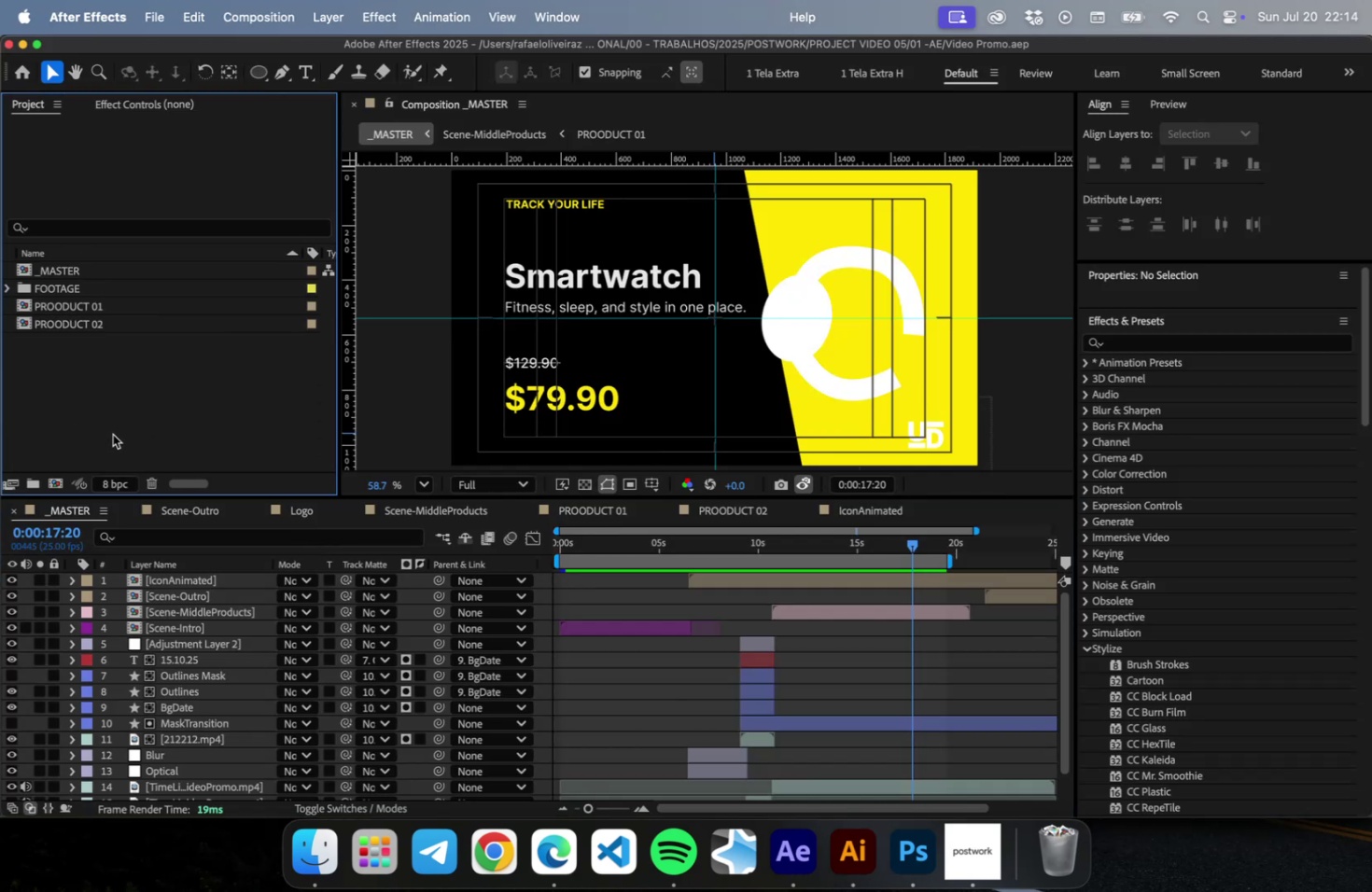 
wait(8.45)
 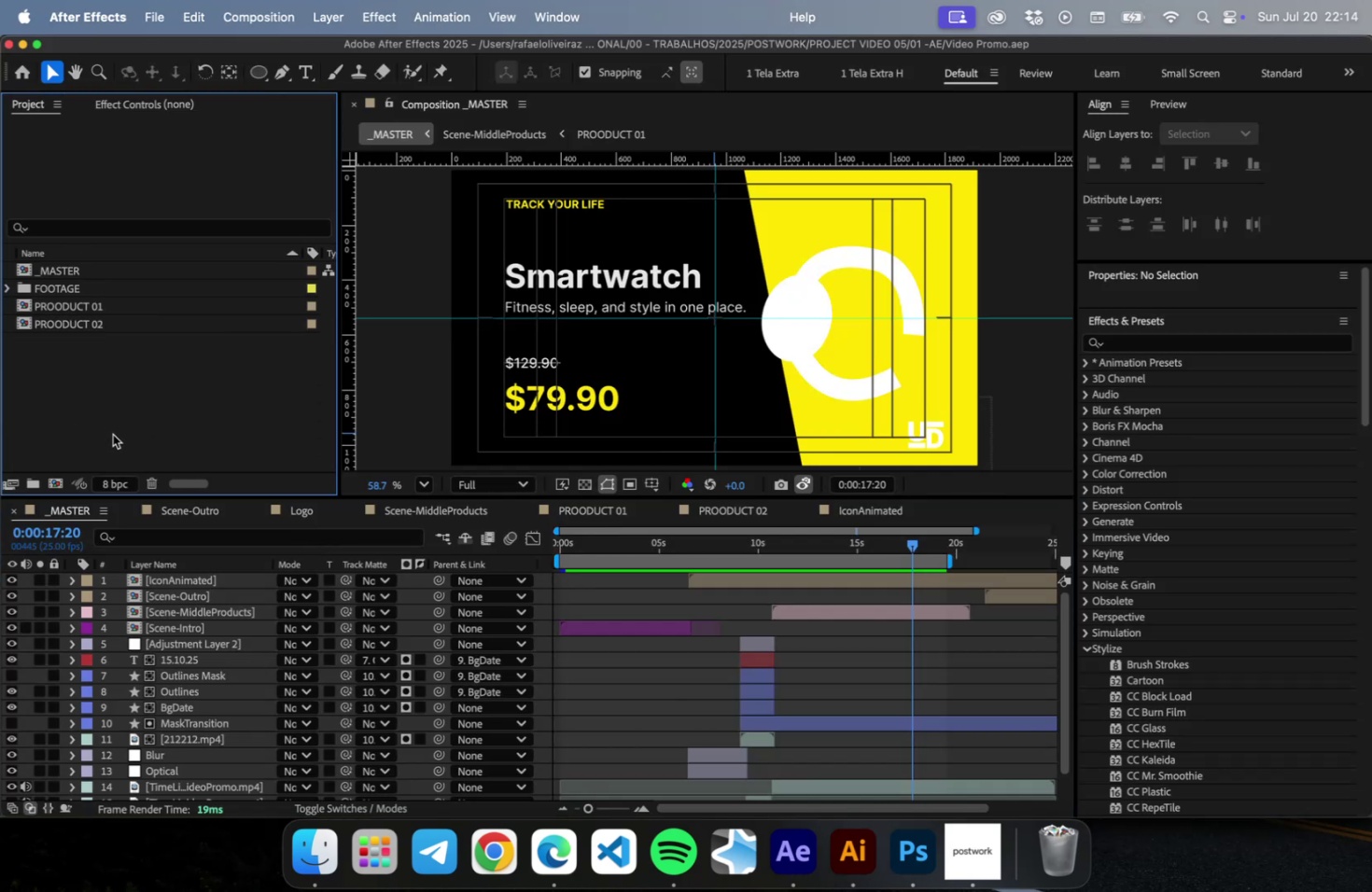 
double_click([970, 145])
 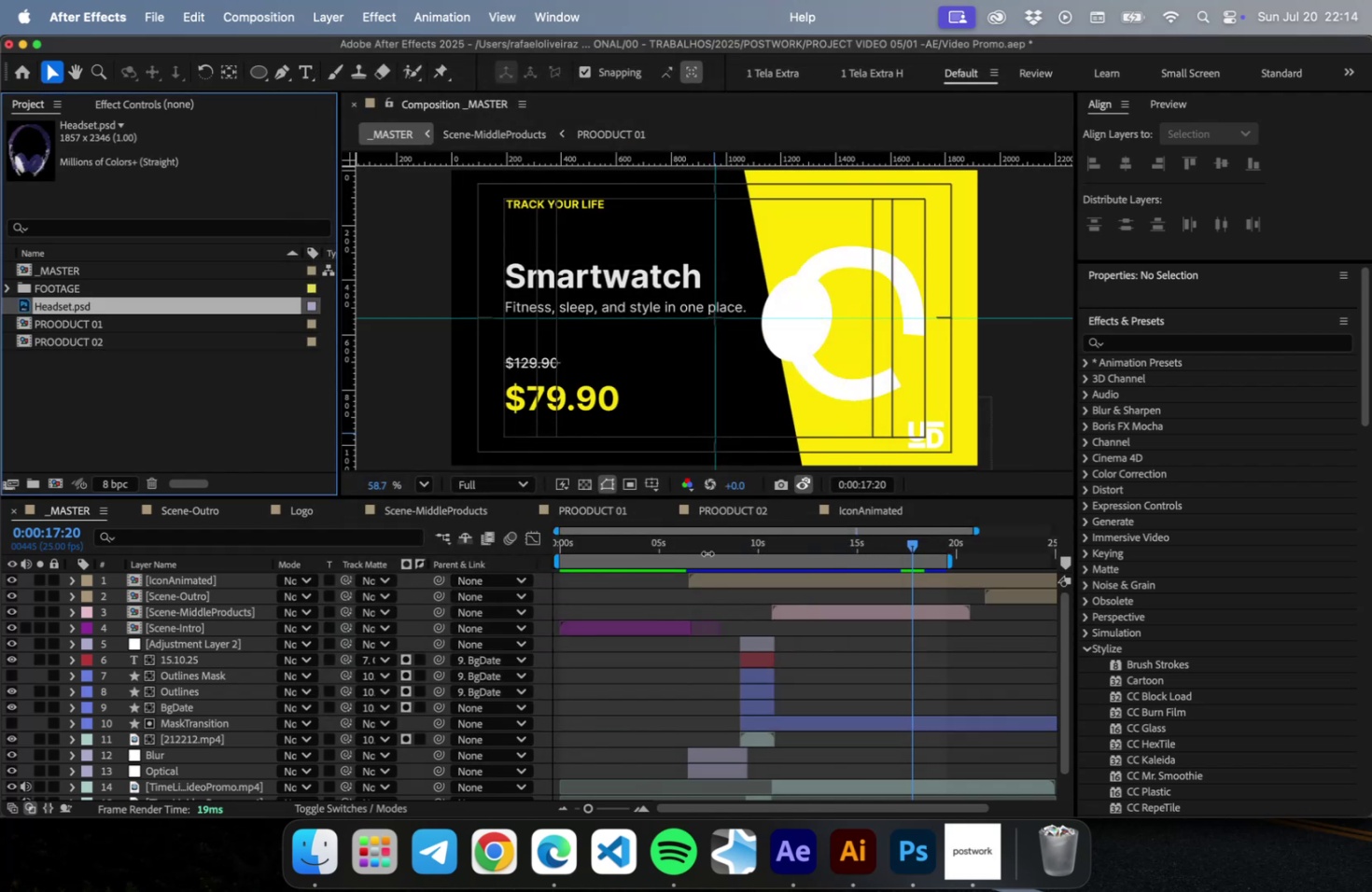 
left_click([608, 508])
 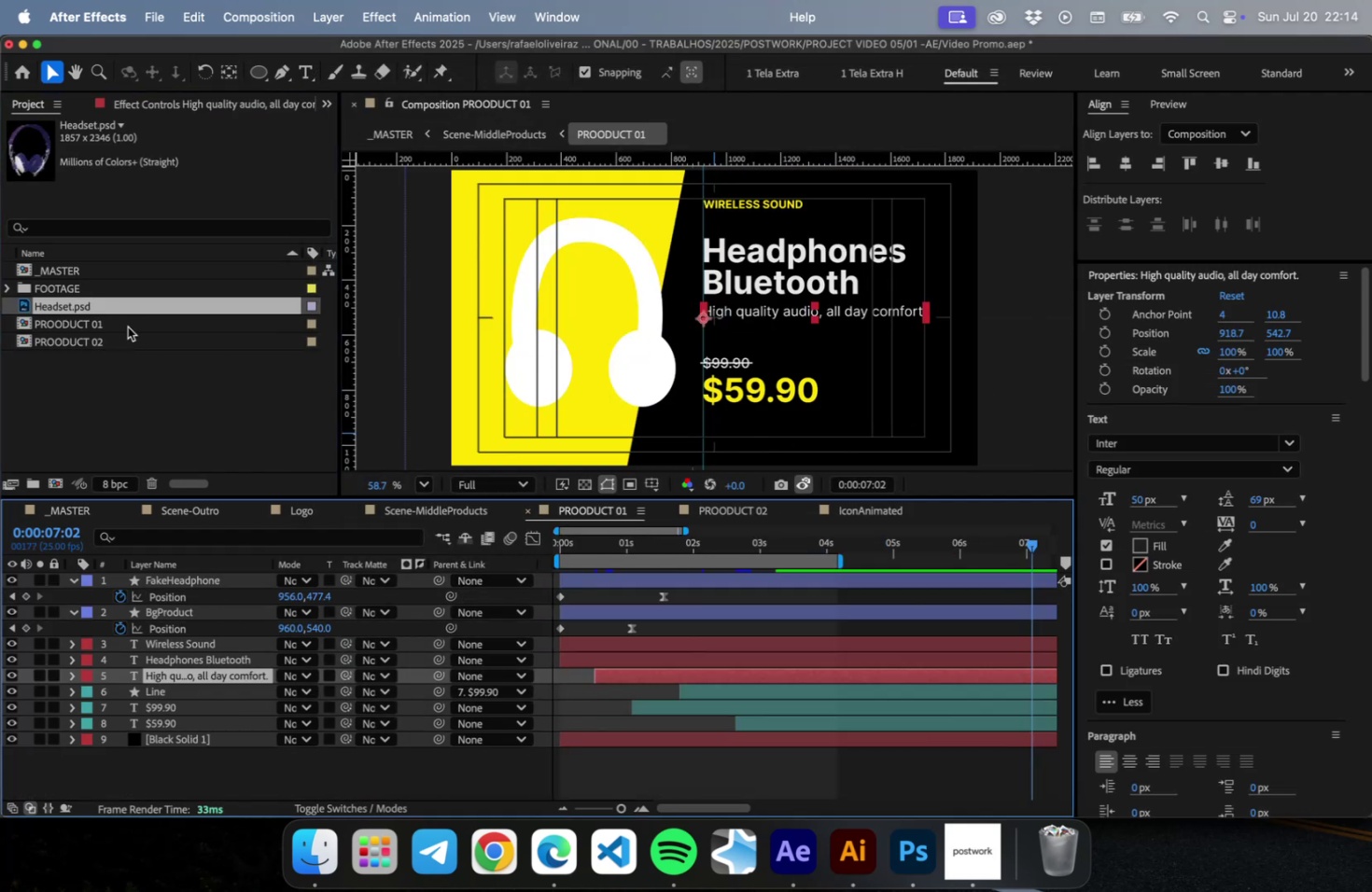 
left_click_drag(start_coordinate=[121, 309], to_coordinate=[257, 586])
 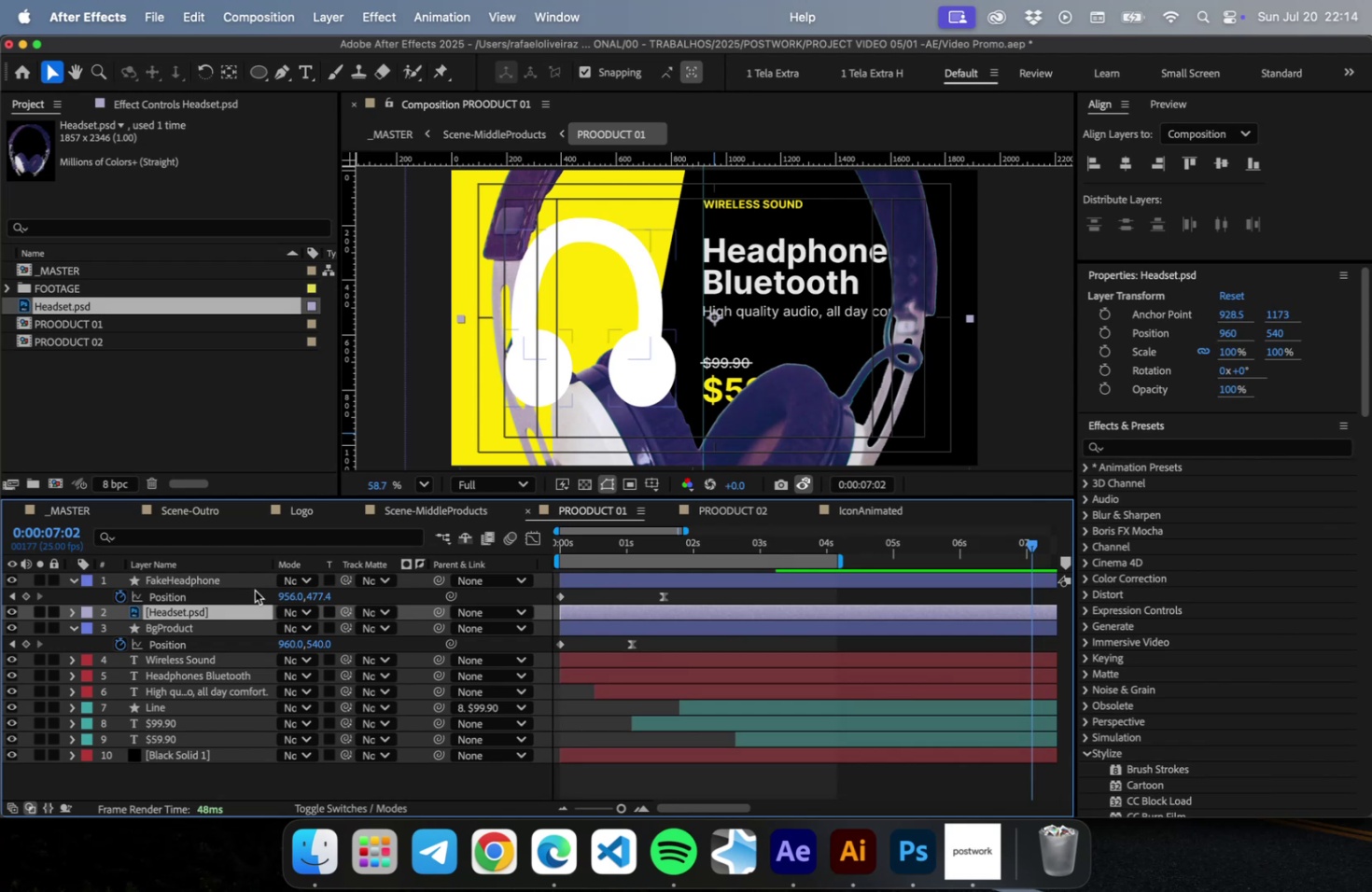 
key(S)
 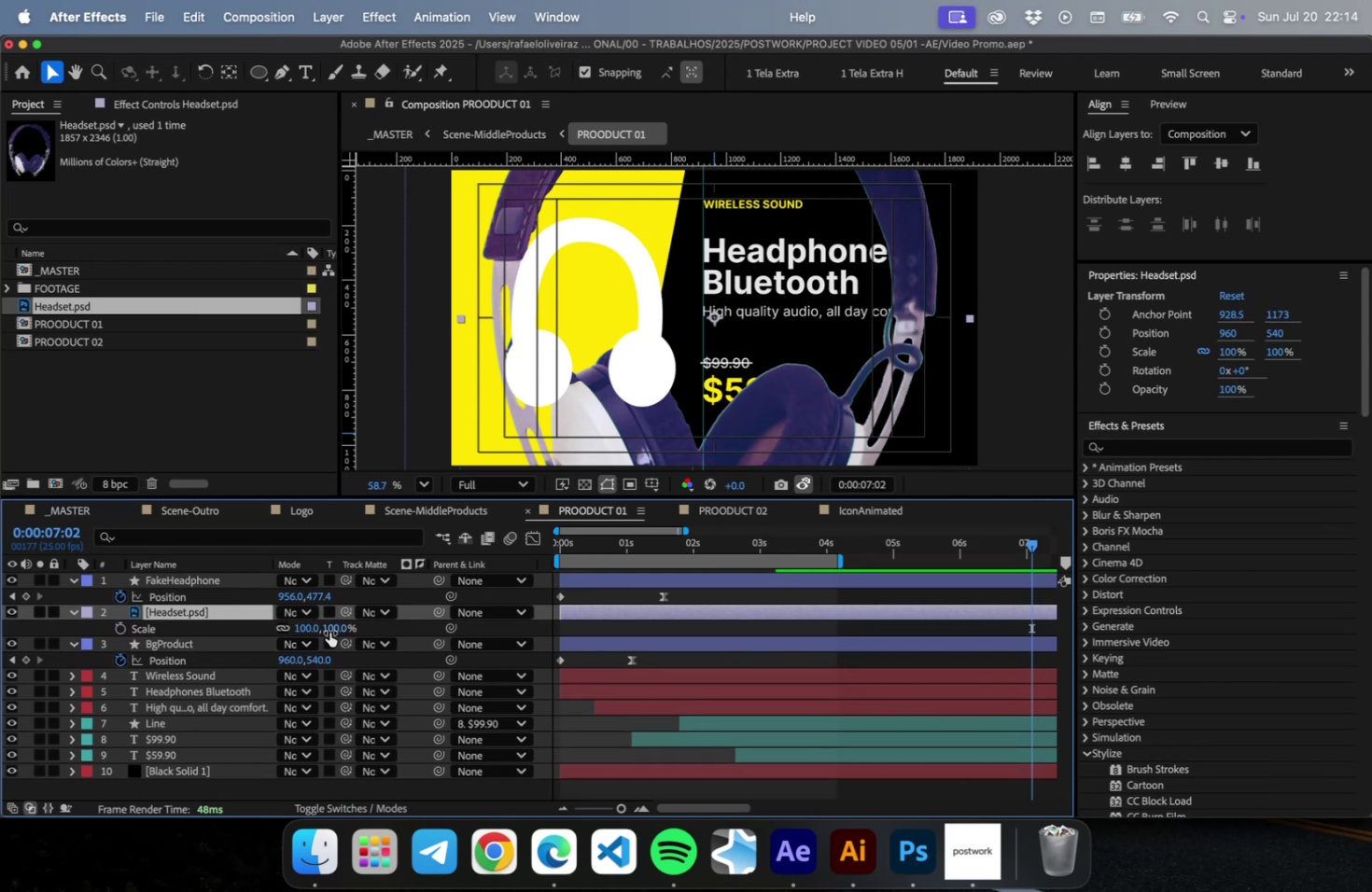 
left_click_drag(start_coordinate=[329, 632], to_coordinate=[277, 635])
 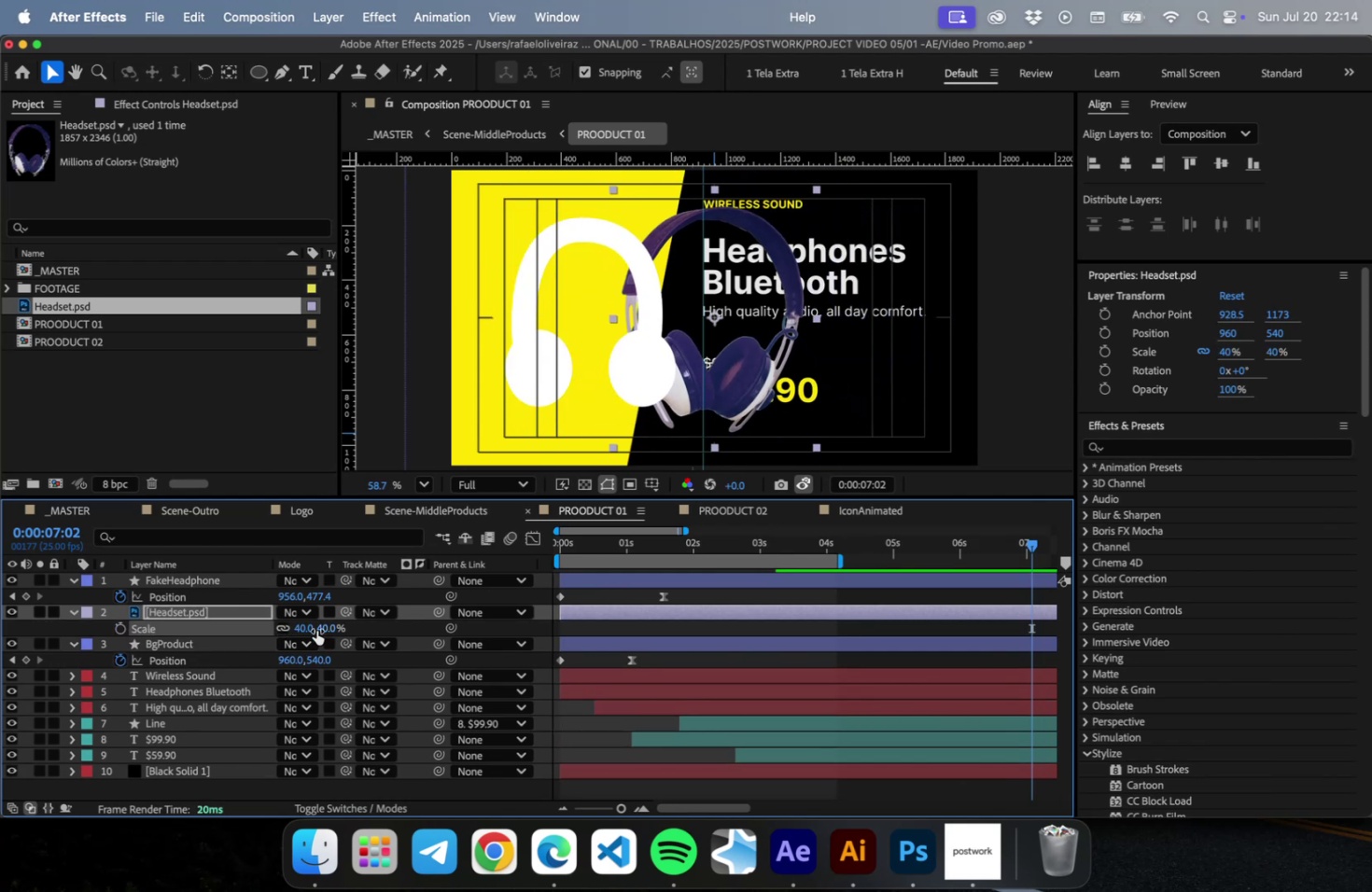 
left_click_drag(start_coordinate=[316, 629], to_coordinate=[323, 628])
 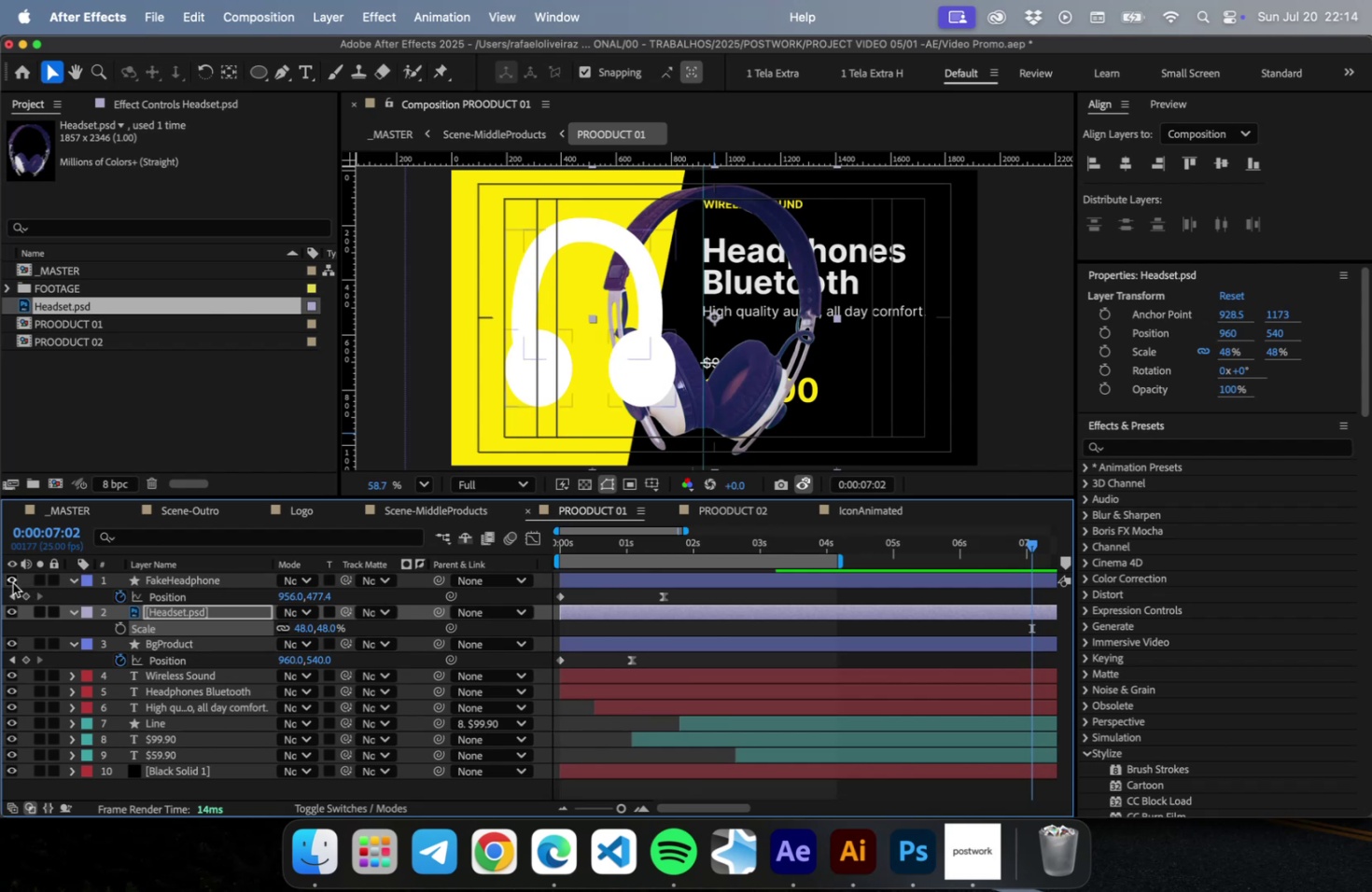 
wait(6.53)
 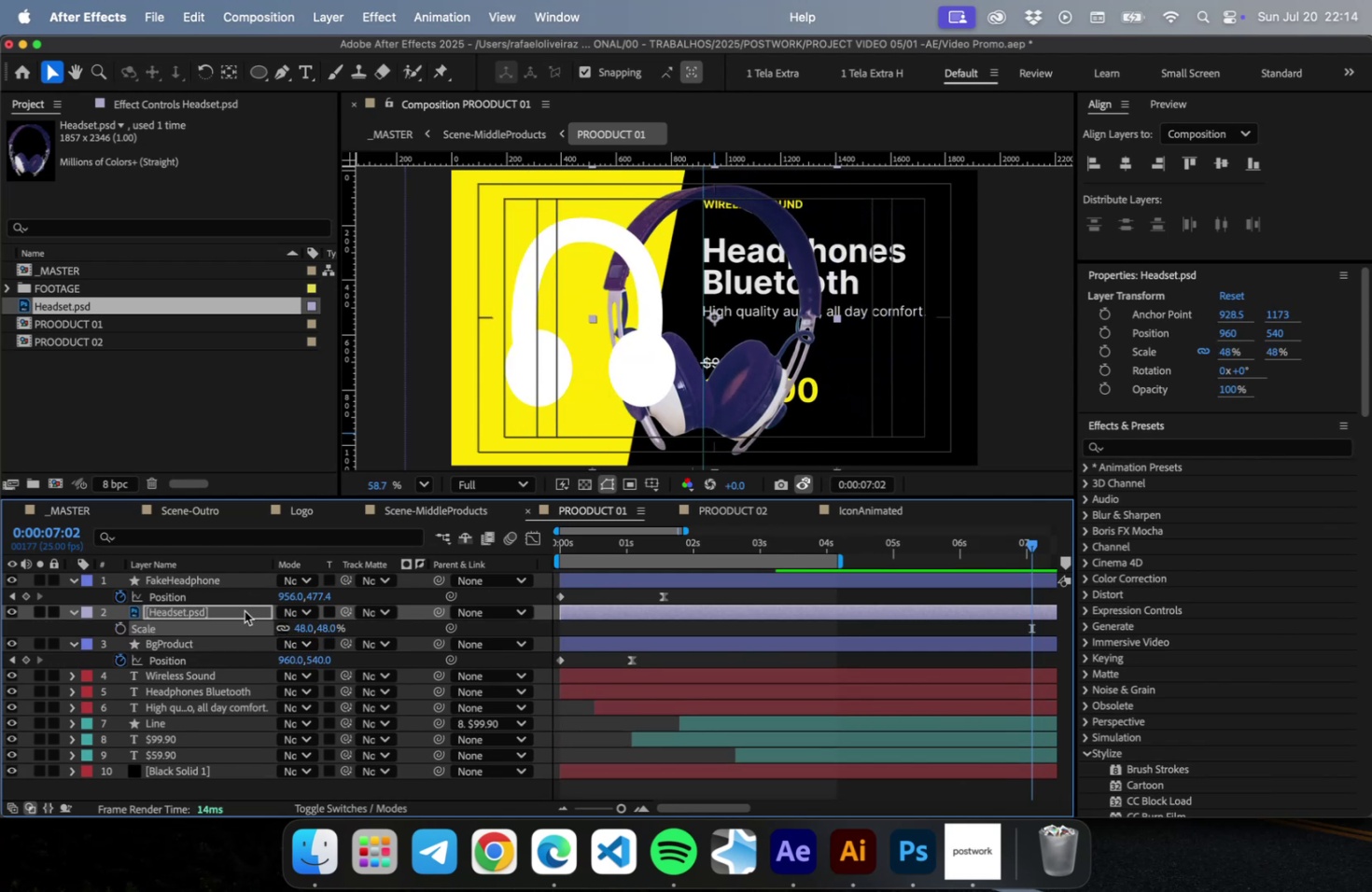 
mouse_move([194, 592])
 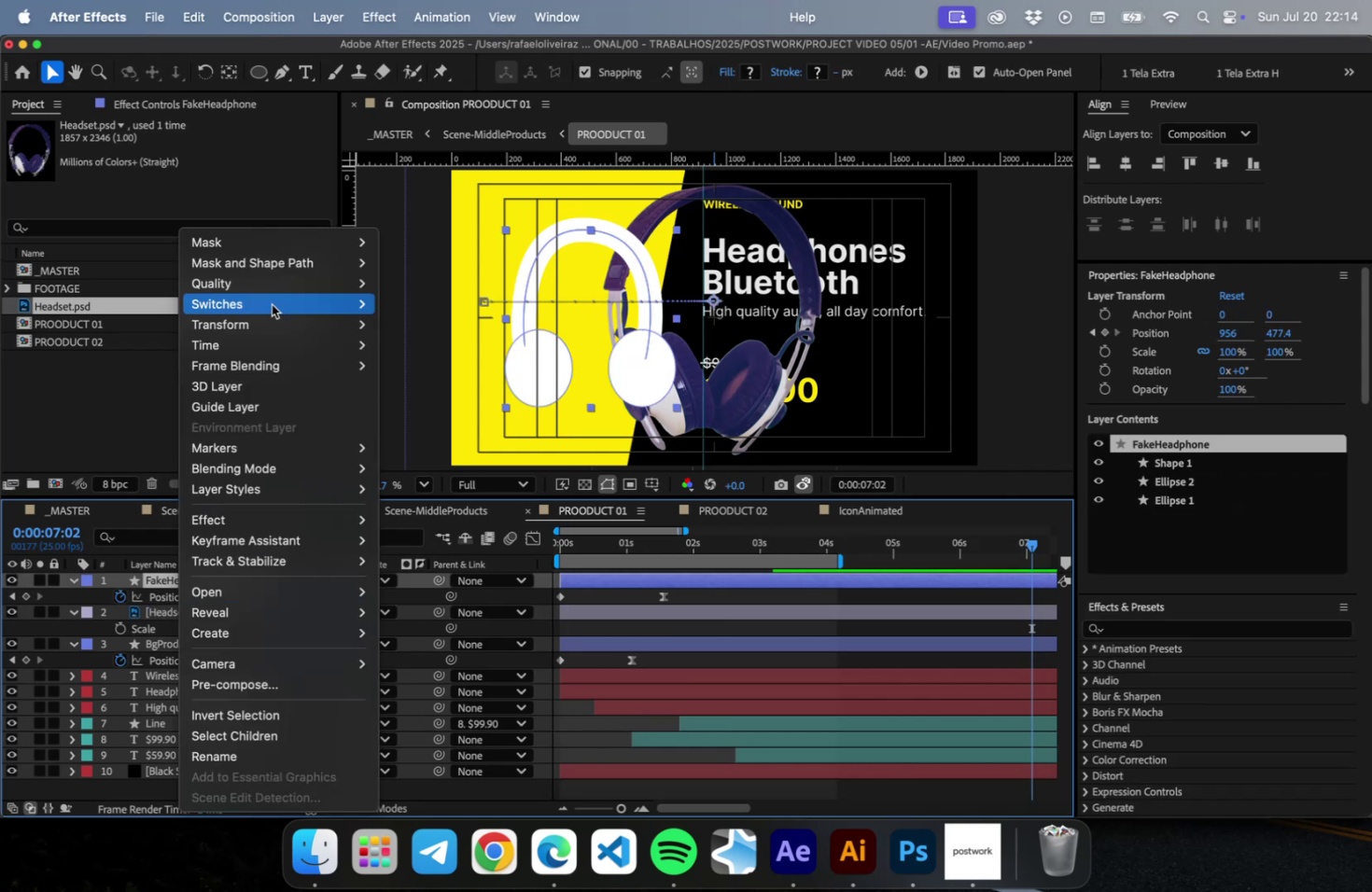 
mouse_move([271, 293])
 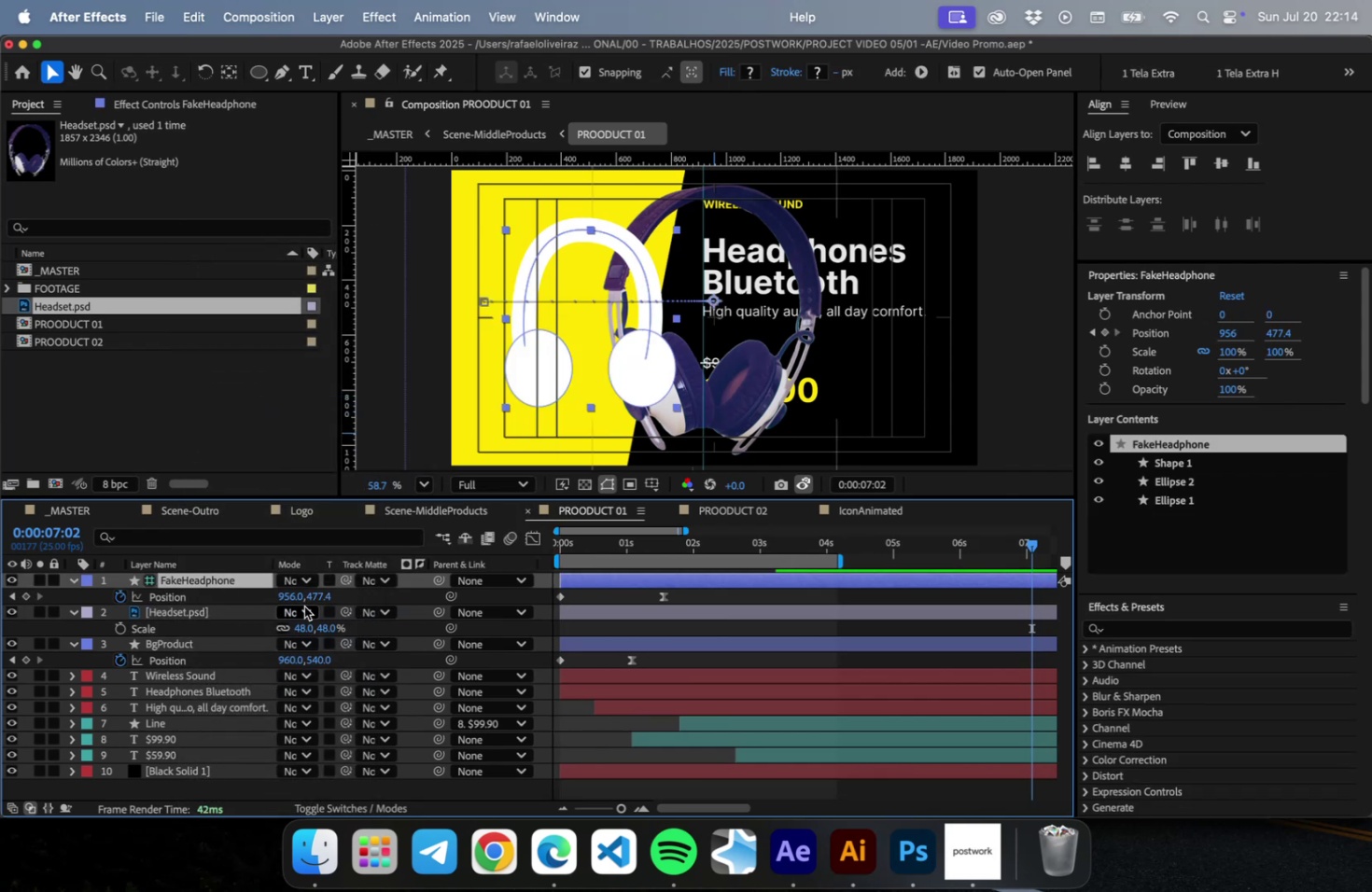 
left_click_drag(start_coordinate=[434, 610], to_coordinate=[189, 578])
 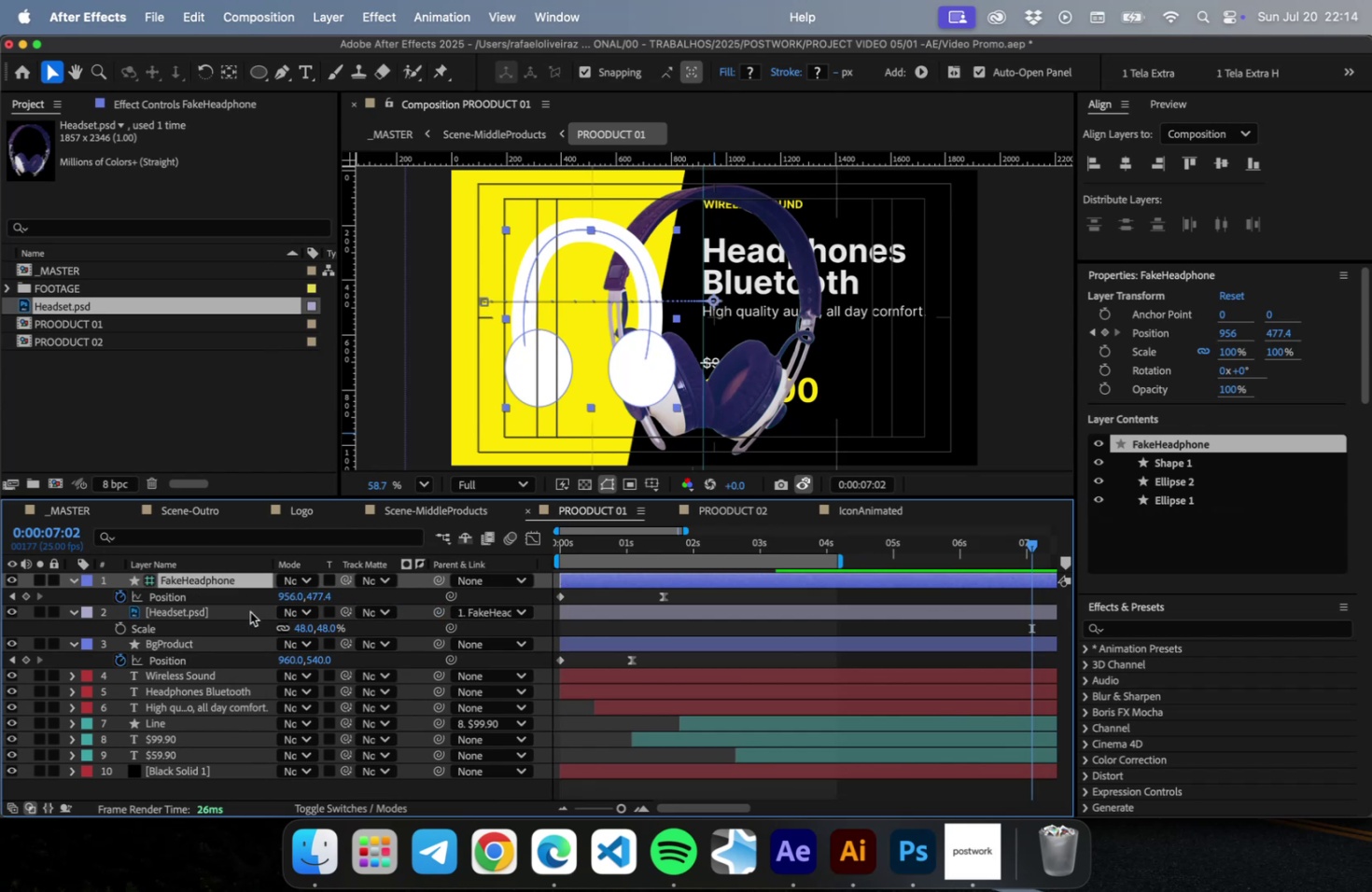 
left_click([231, 605])
 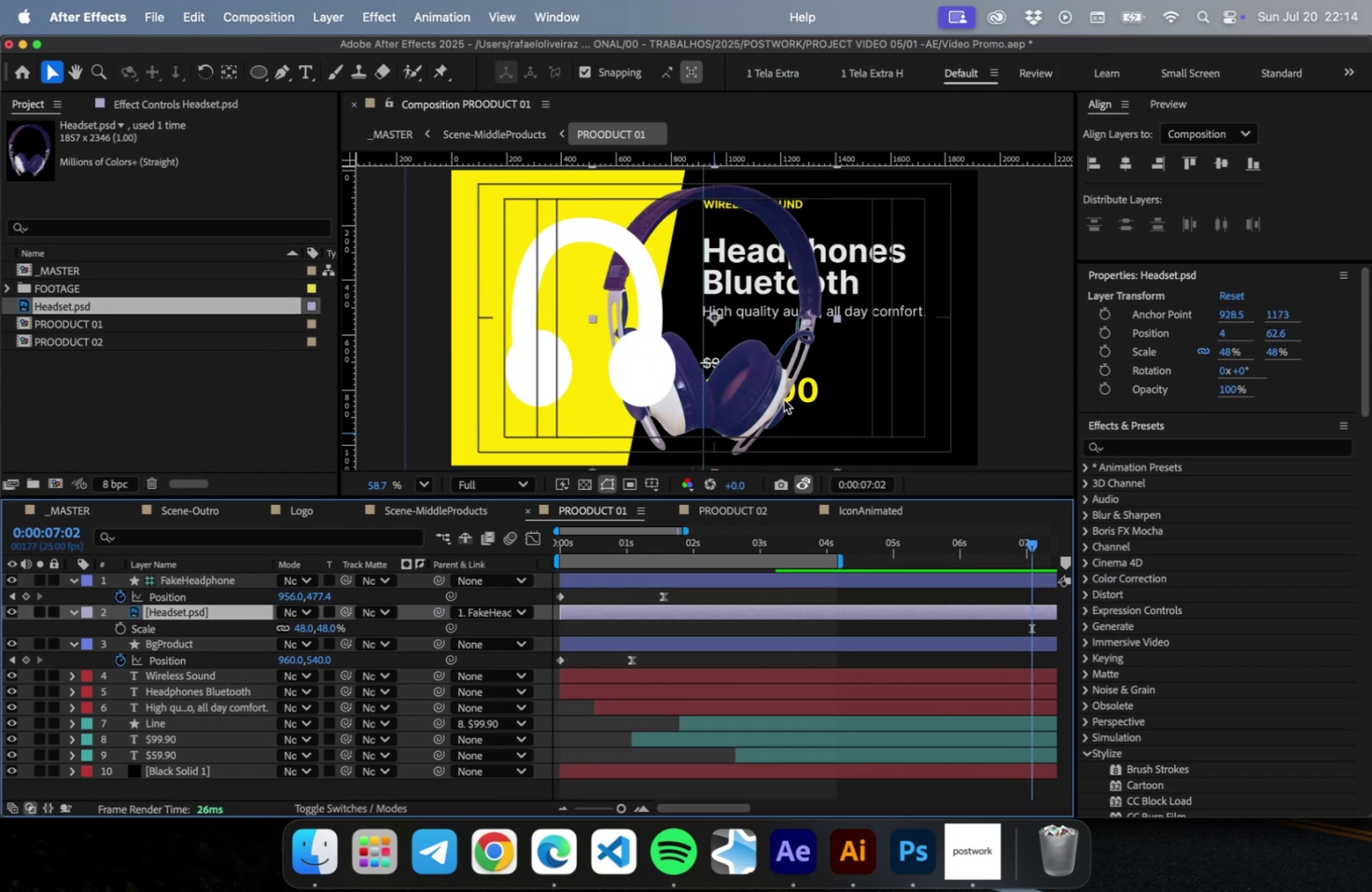 
type(ss)
 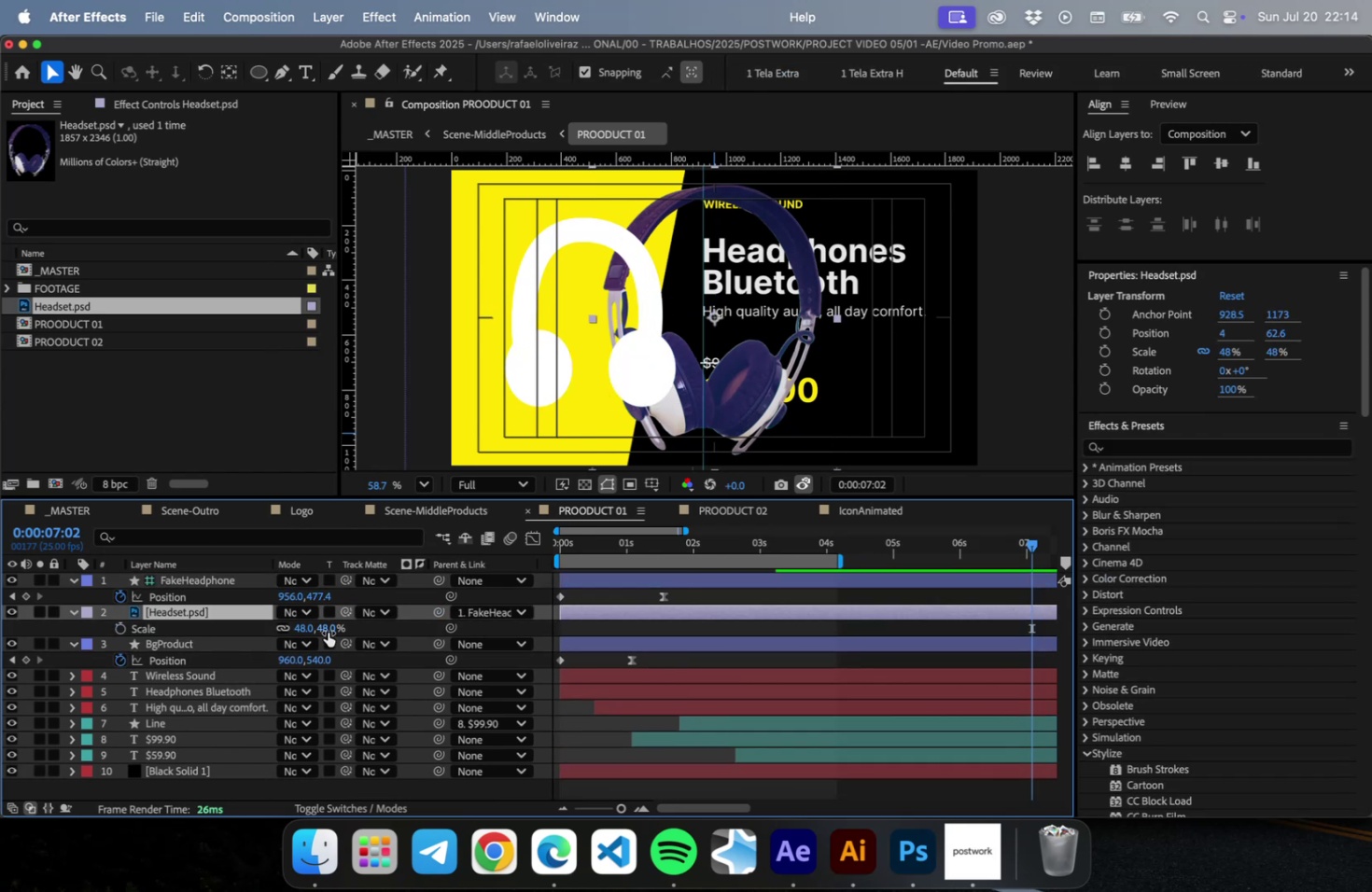 
left_click_drag(start_coordinate=[328, 632], to_coordinate=[319, 633])
 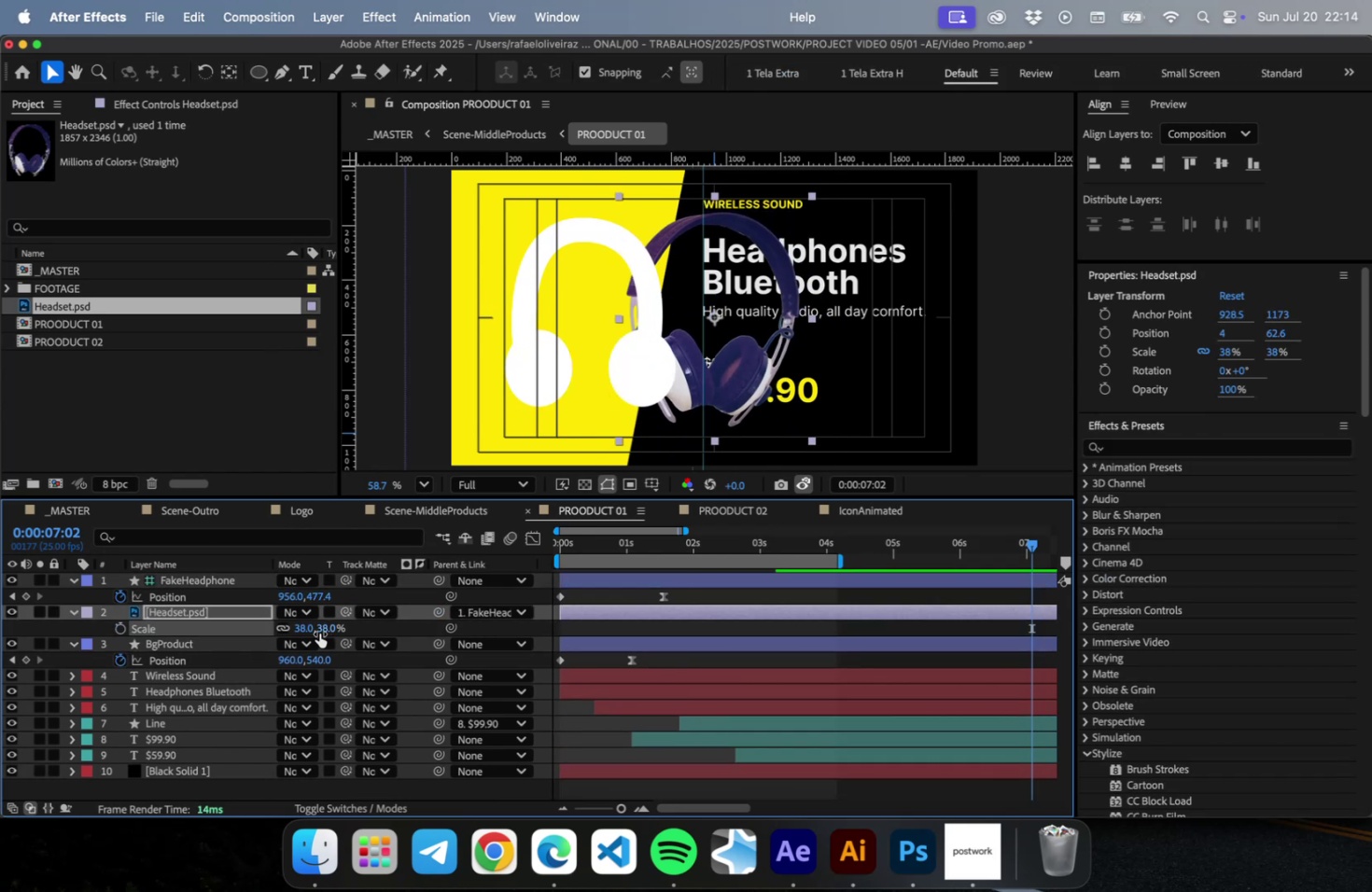 
key(Shift+ArrowLeft)
 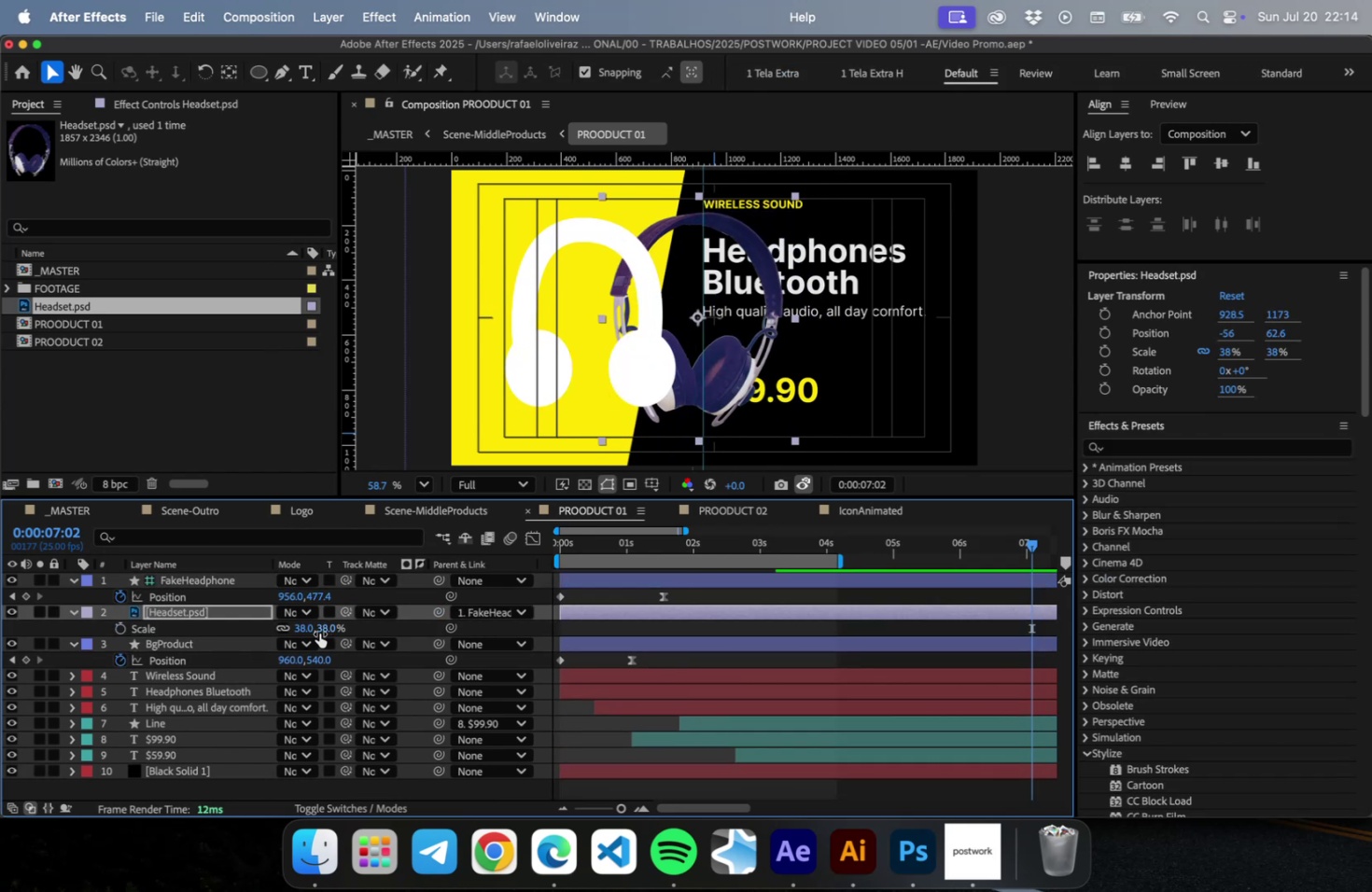 
key(Shift+ArrowLeft)
 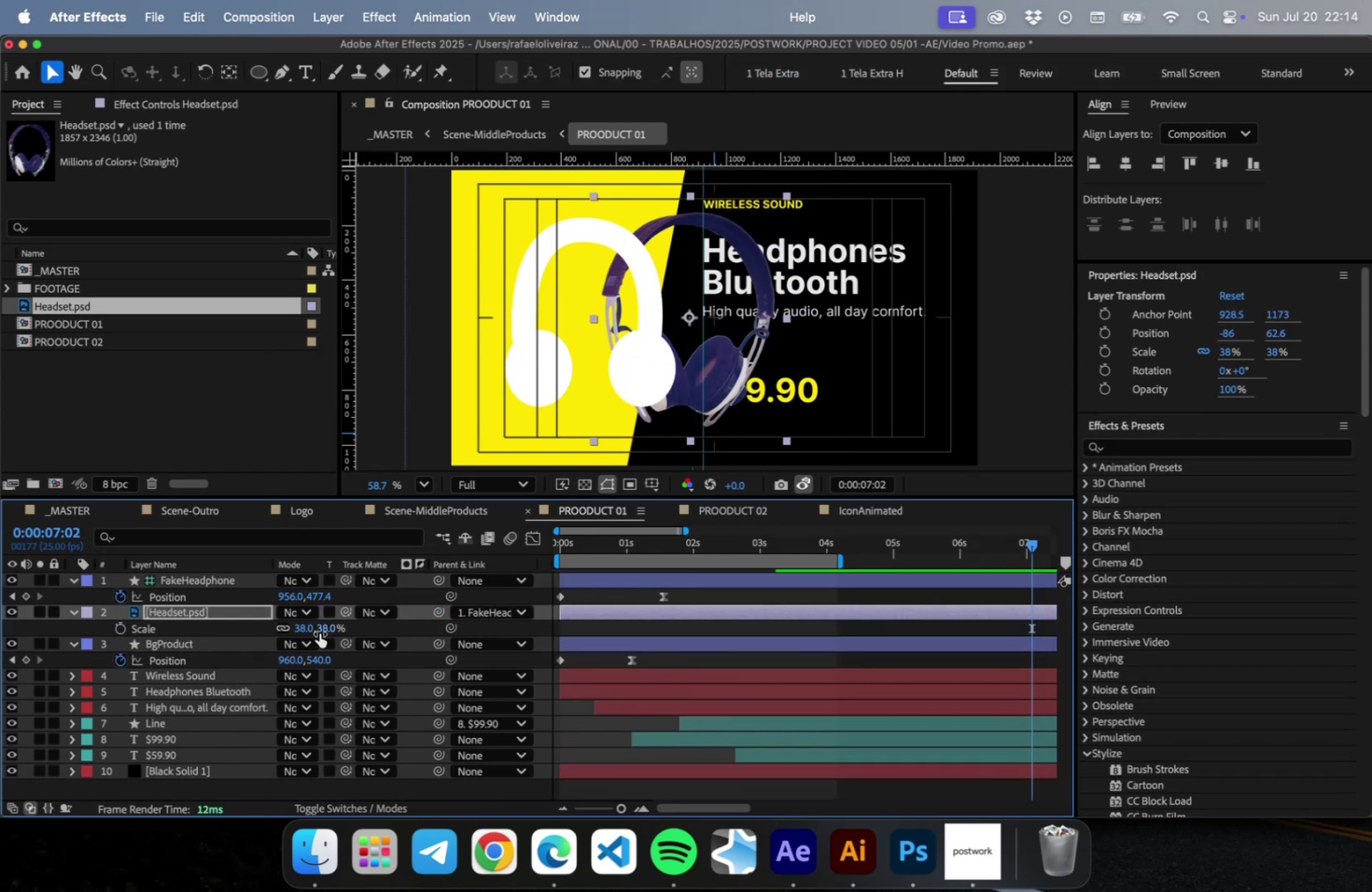 
key(Shift+ArrowLeft)
 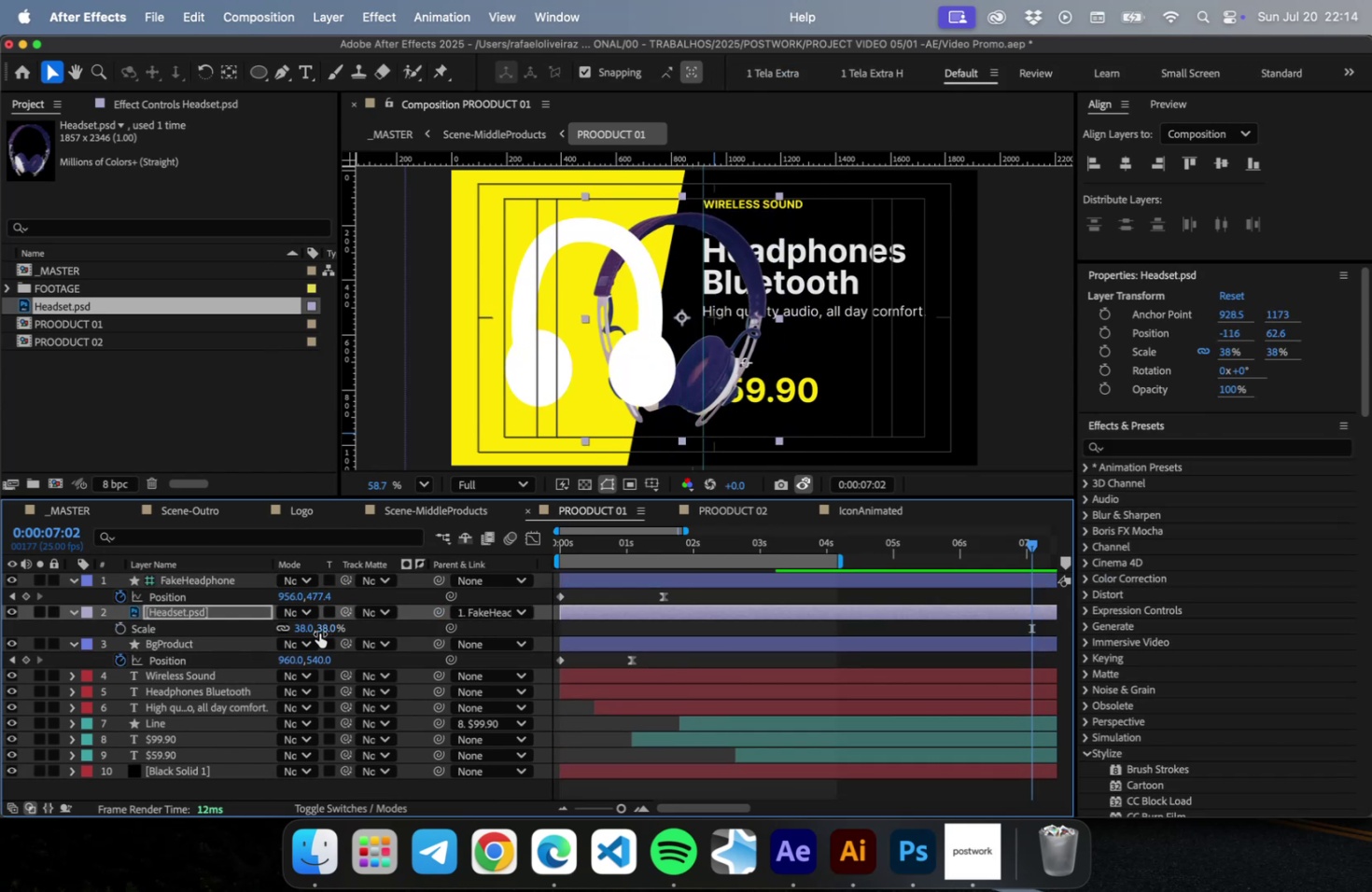 
hold_key(key=ArrowLeft, duration=0.65)
 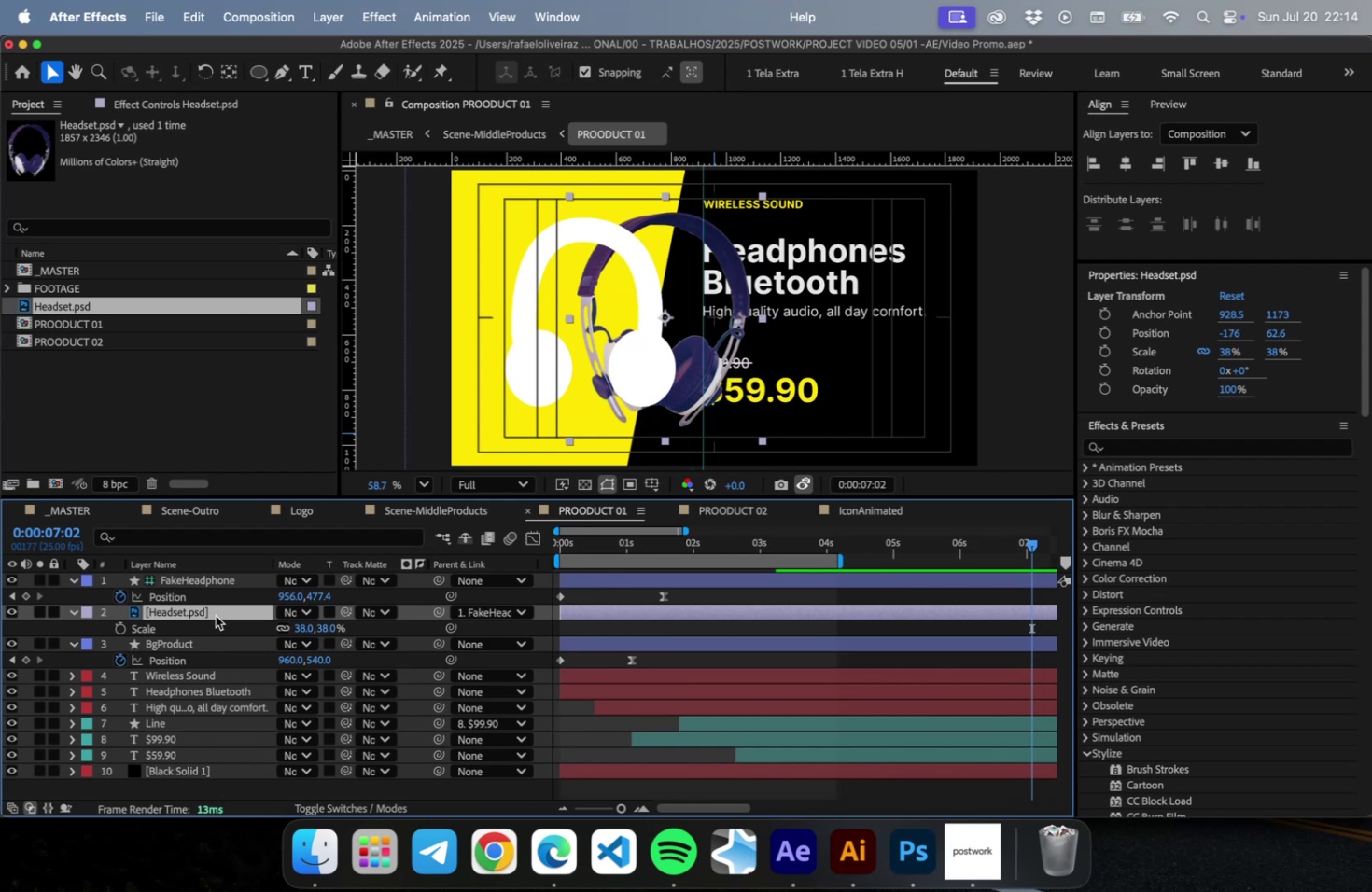 
left_click_drag(start_coordinate=[216, 615], to_coordinate=[219, 574])
 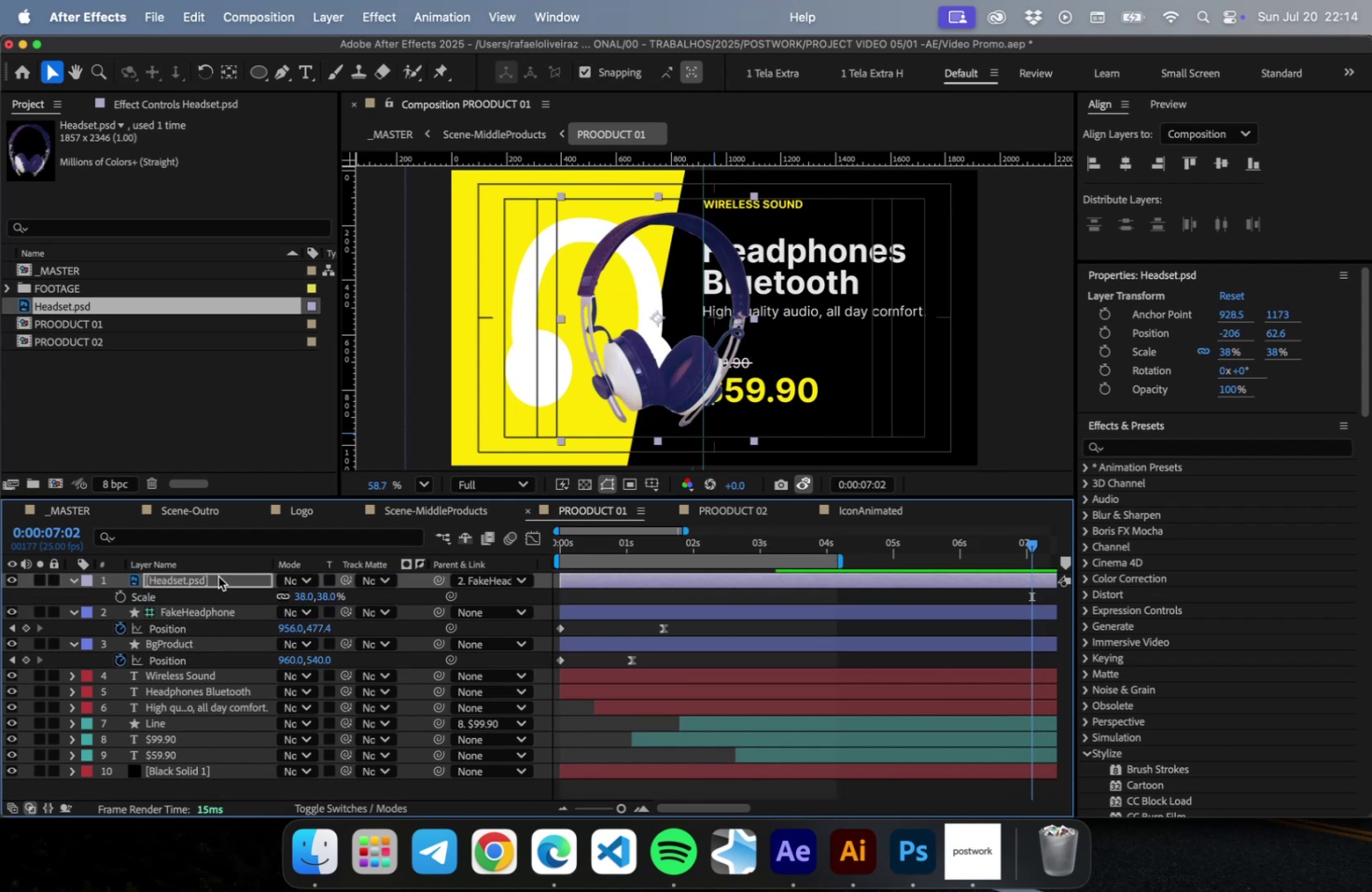 
key(Shift+ArrowLeft)
 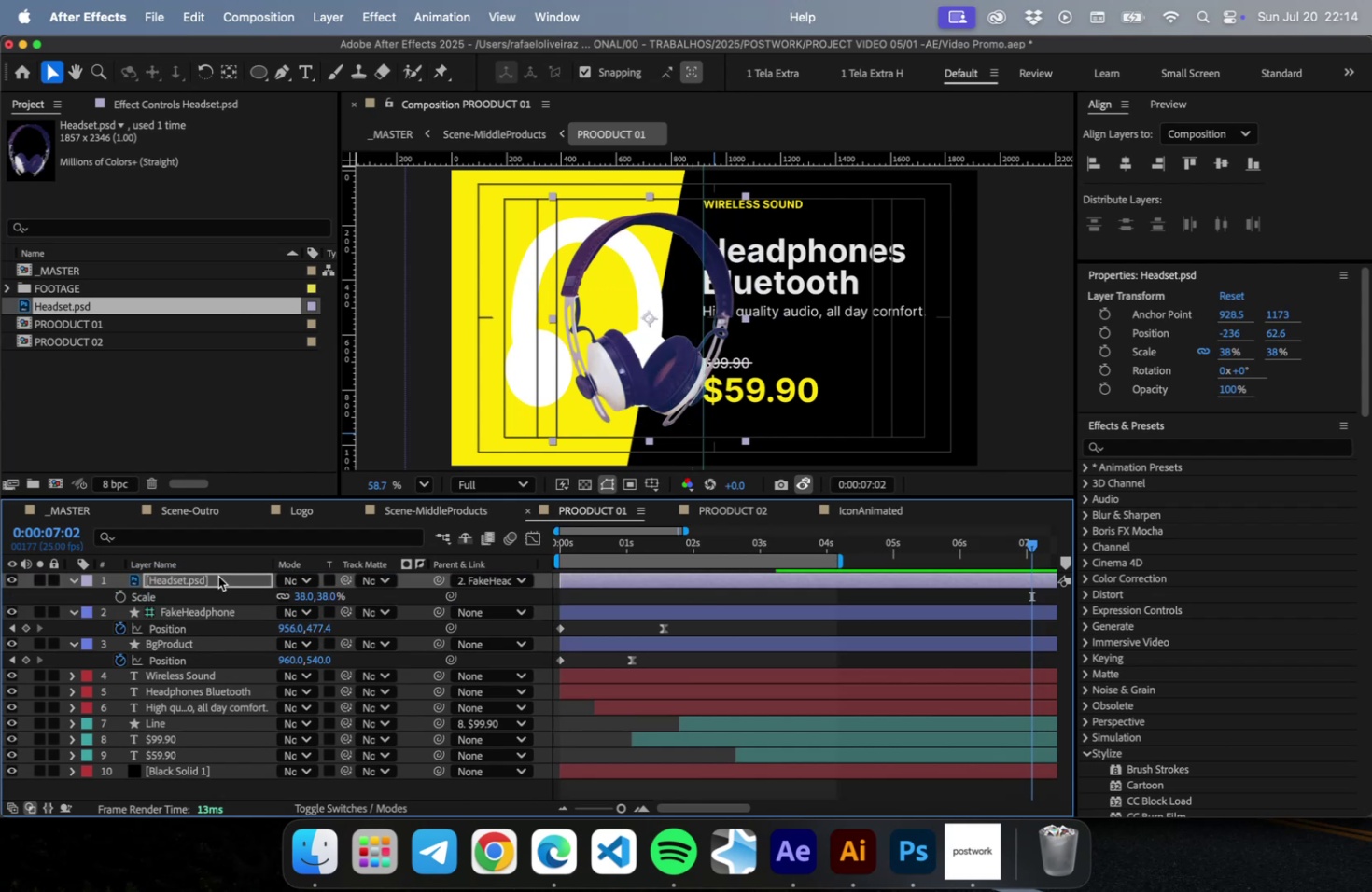 
key(Shift+ArrowLeft)
 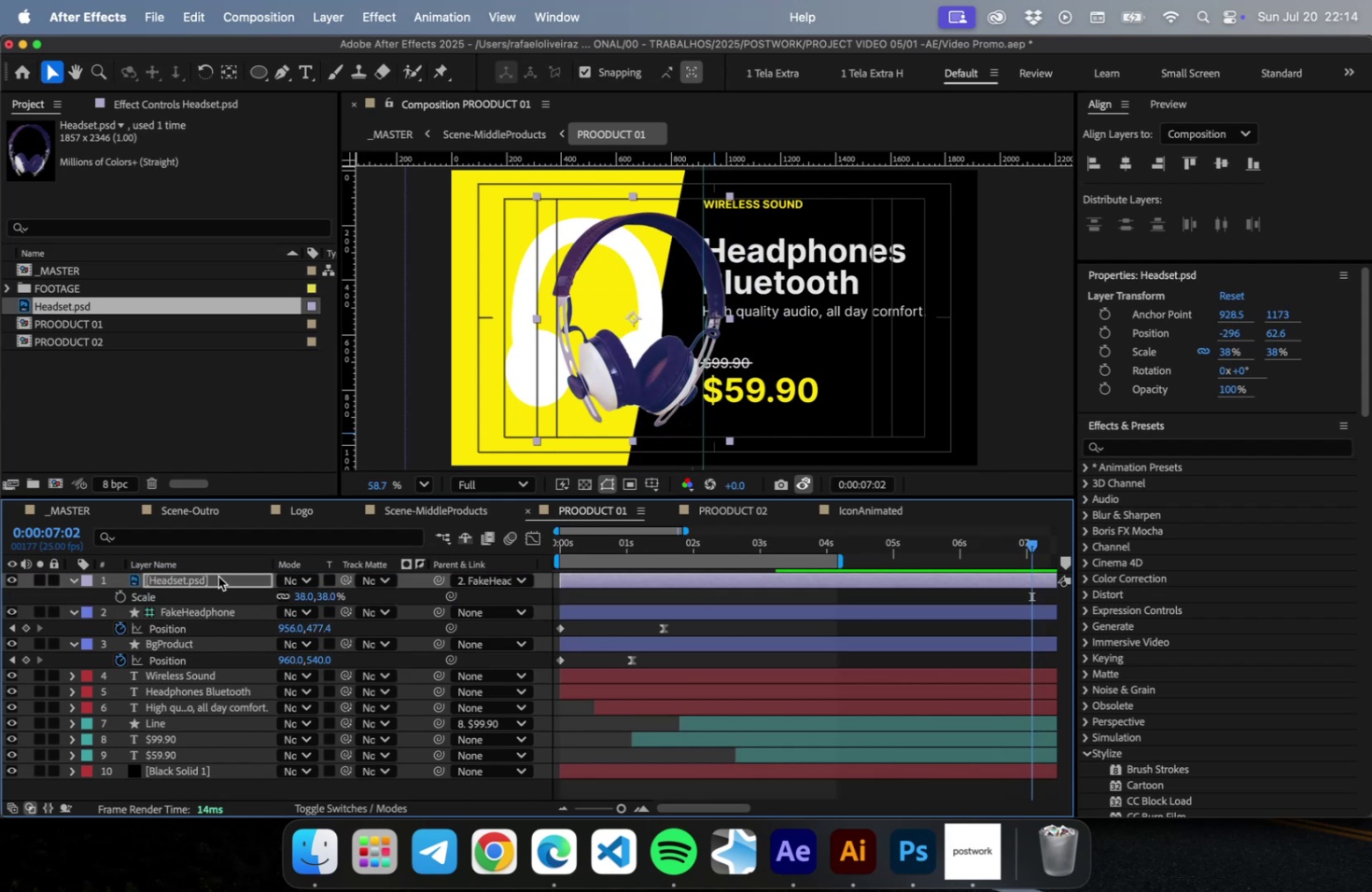 
key(Shift+ArrowLeft)
 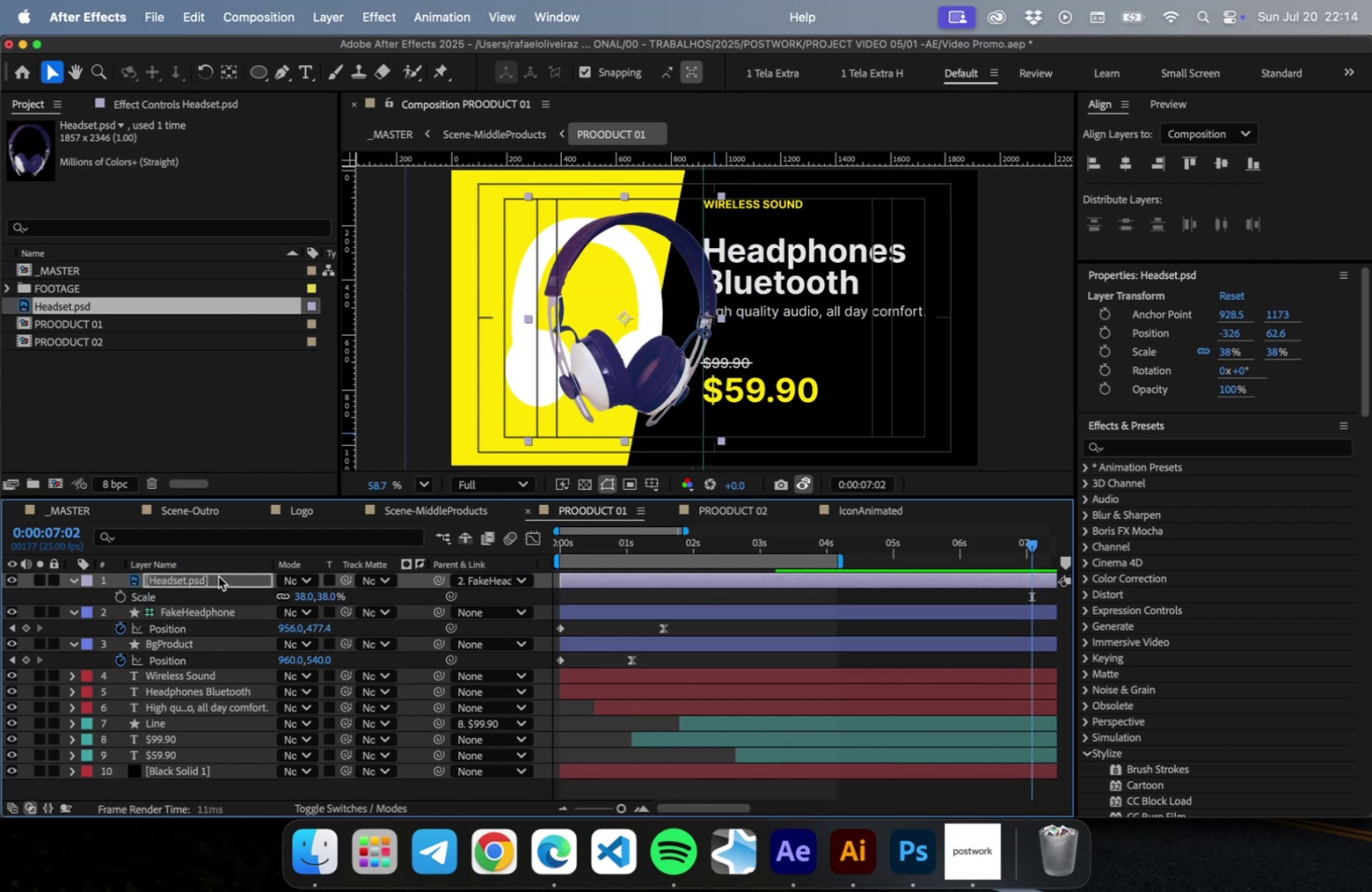 
key(Shift+ArrowLeft)
 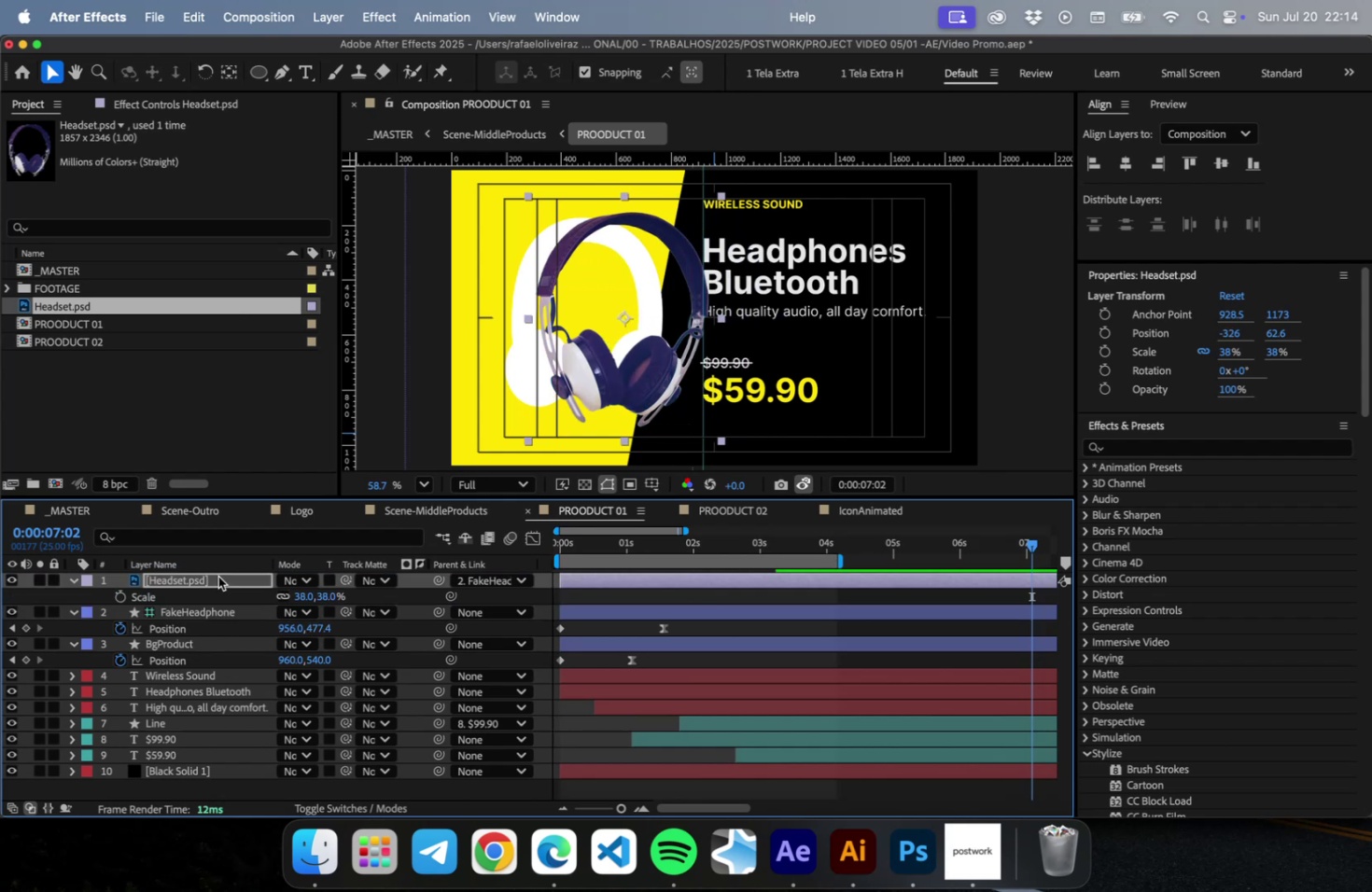 
key(Shift+ArrowLeft)
 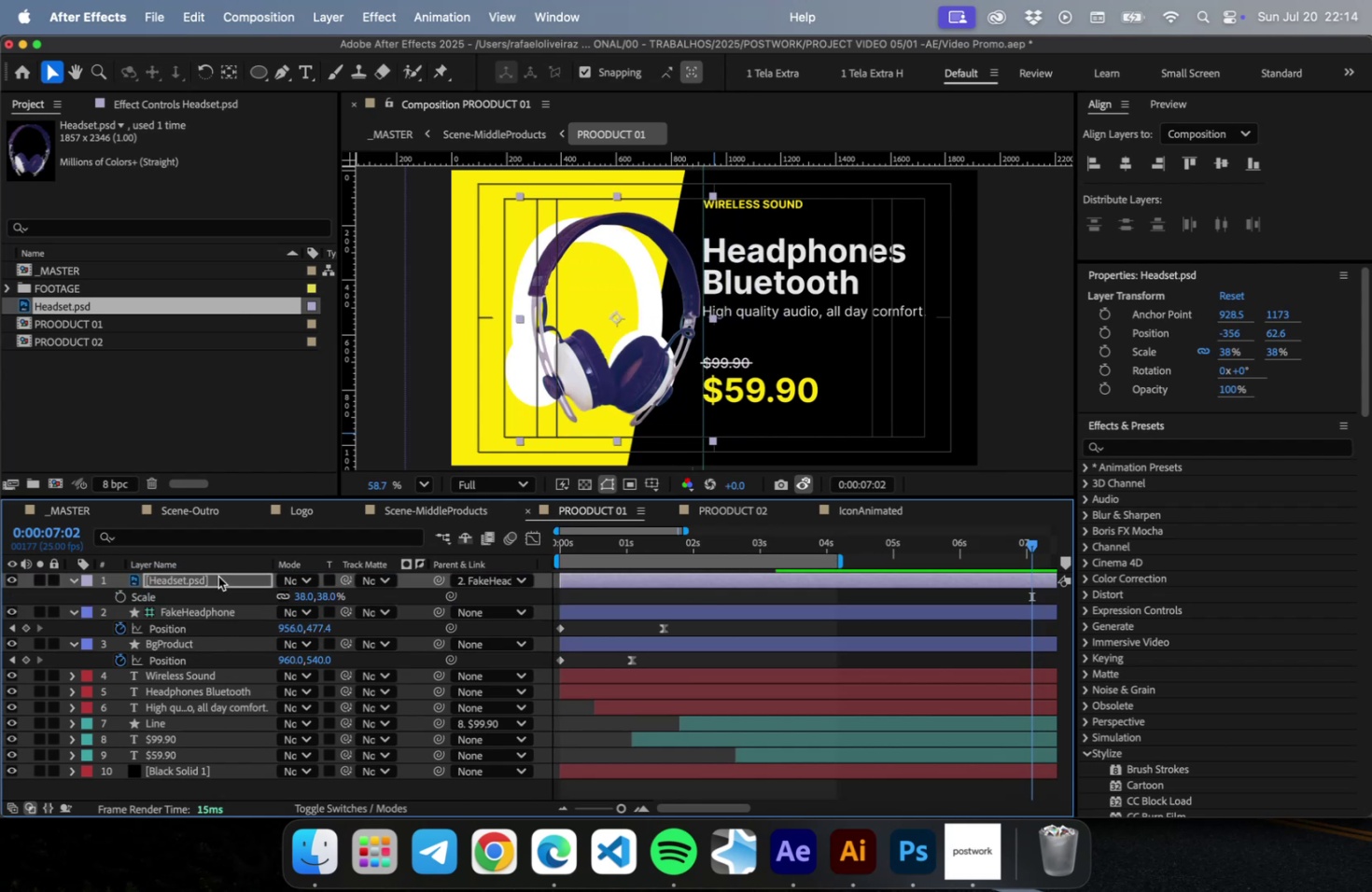 
key(Shift+ArrowLeft)
 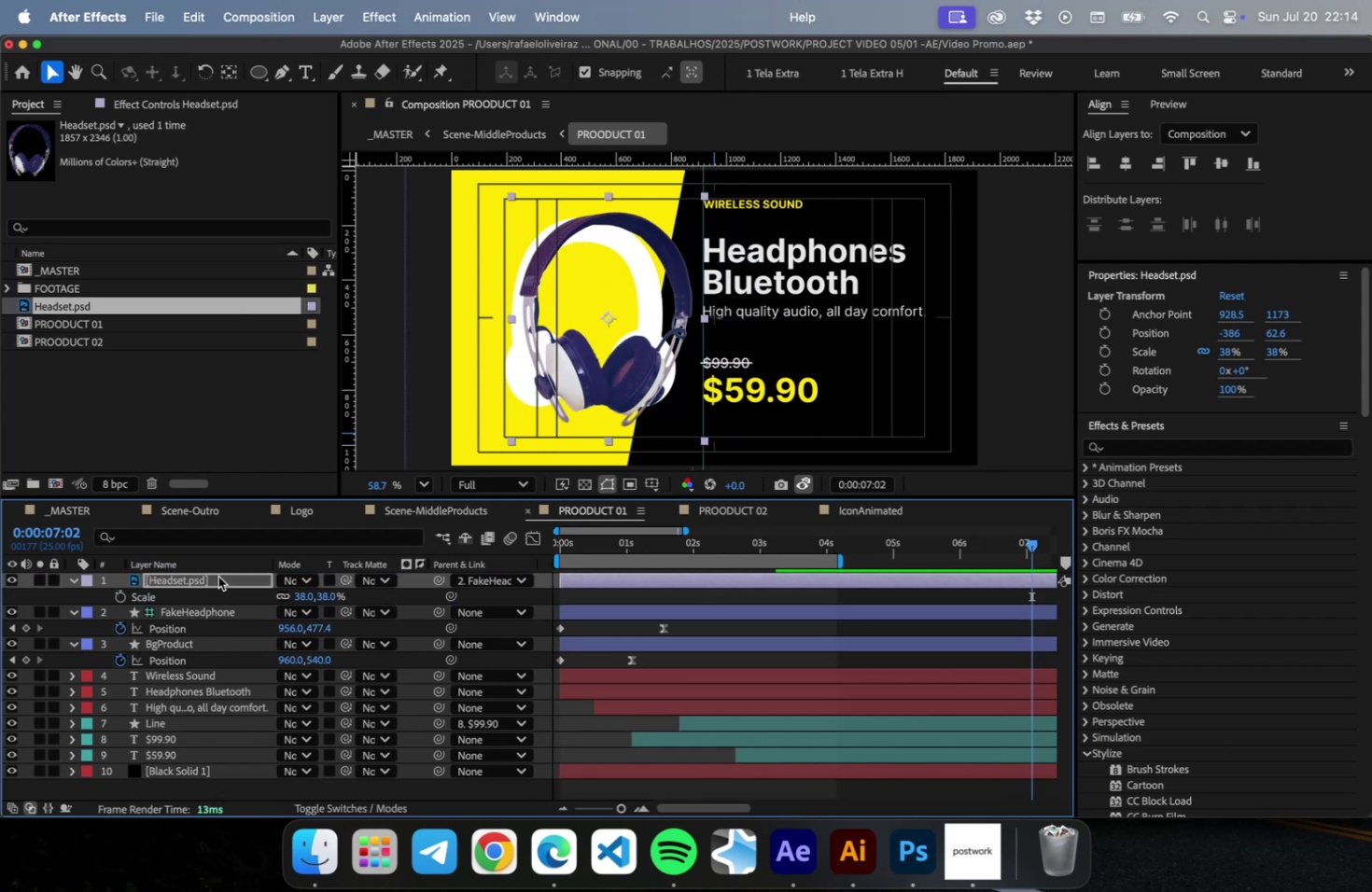 
key(Shift+ArrowLeft)
 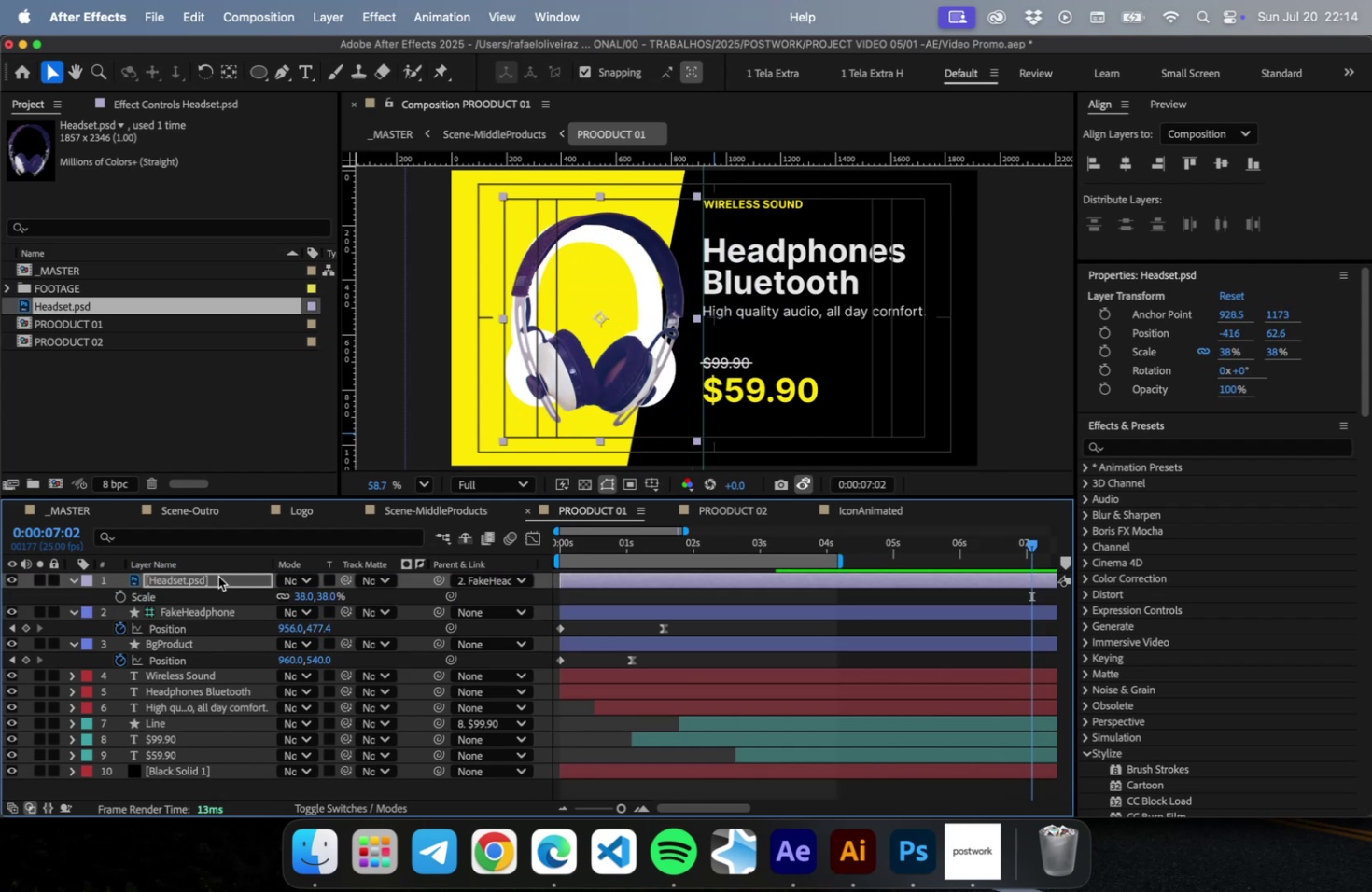 
key(Shift+ArrowLeft)
 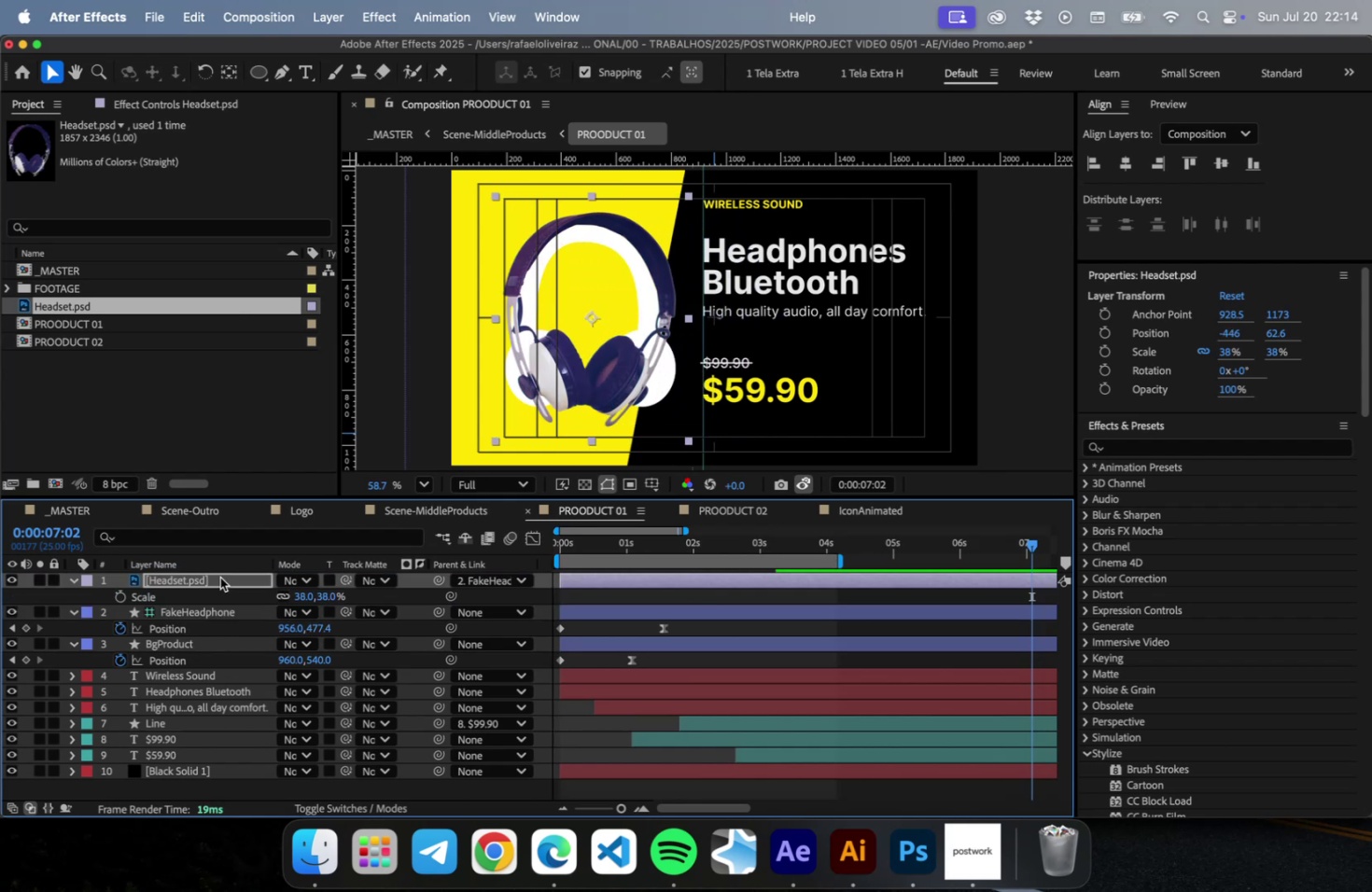 
key(Shift+ArrowLeft)
 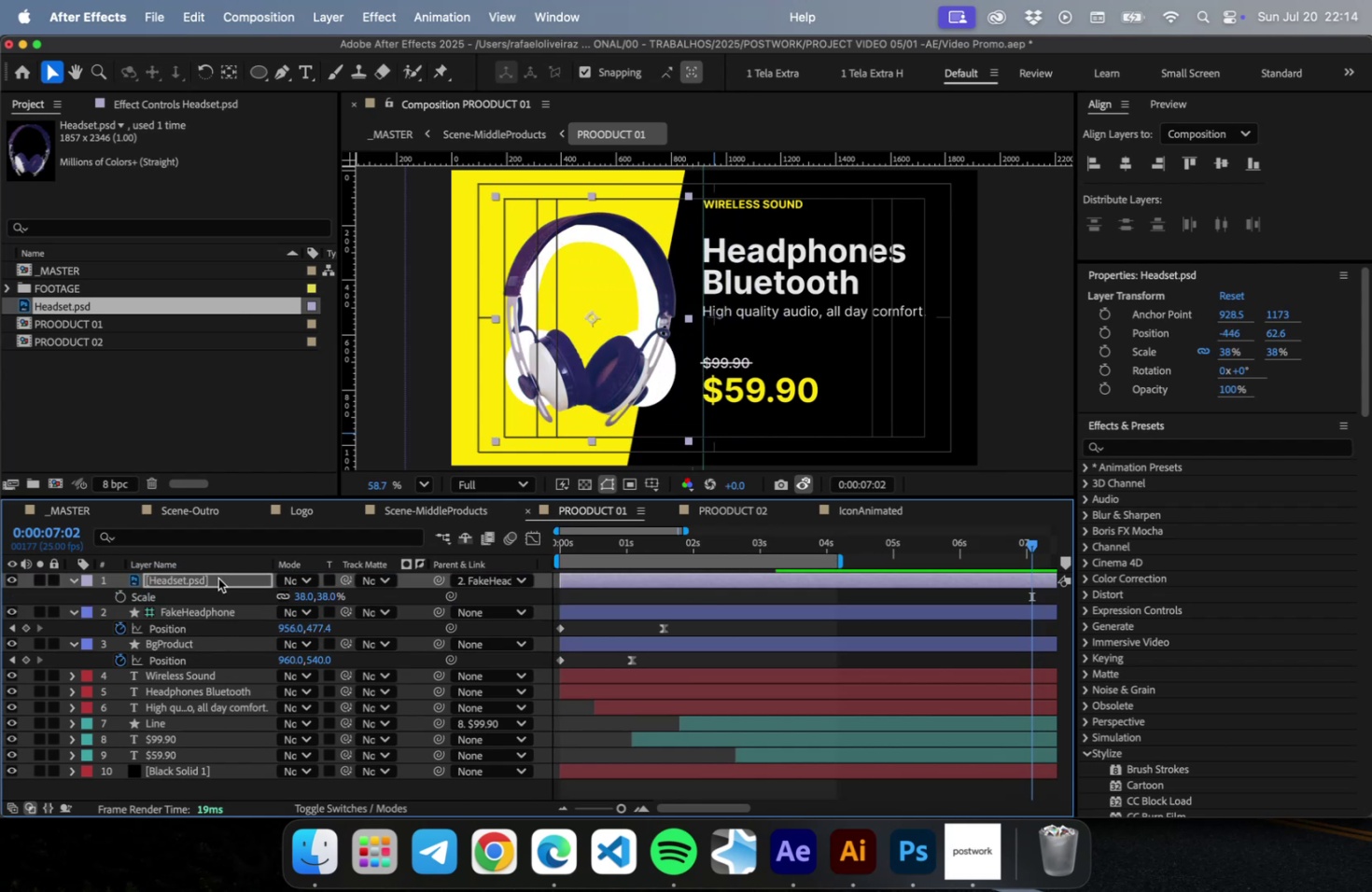 
key(Shift+ArrowRight)
 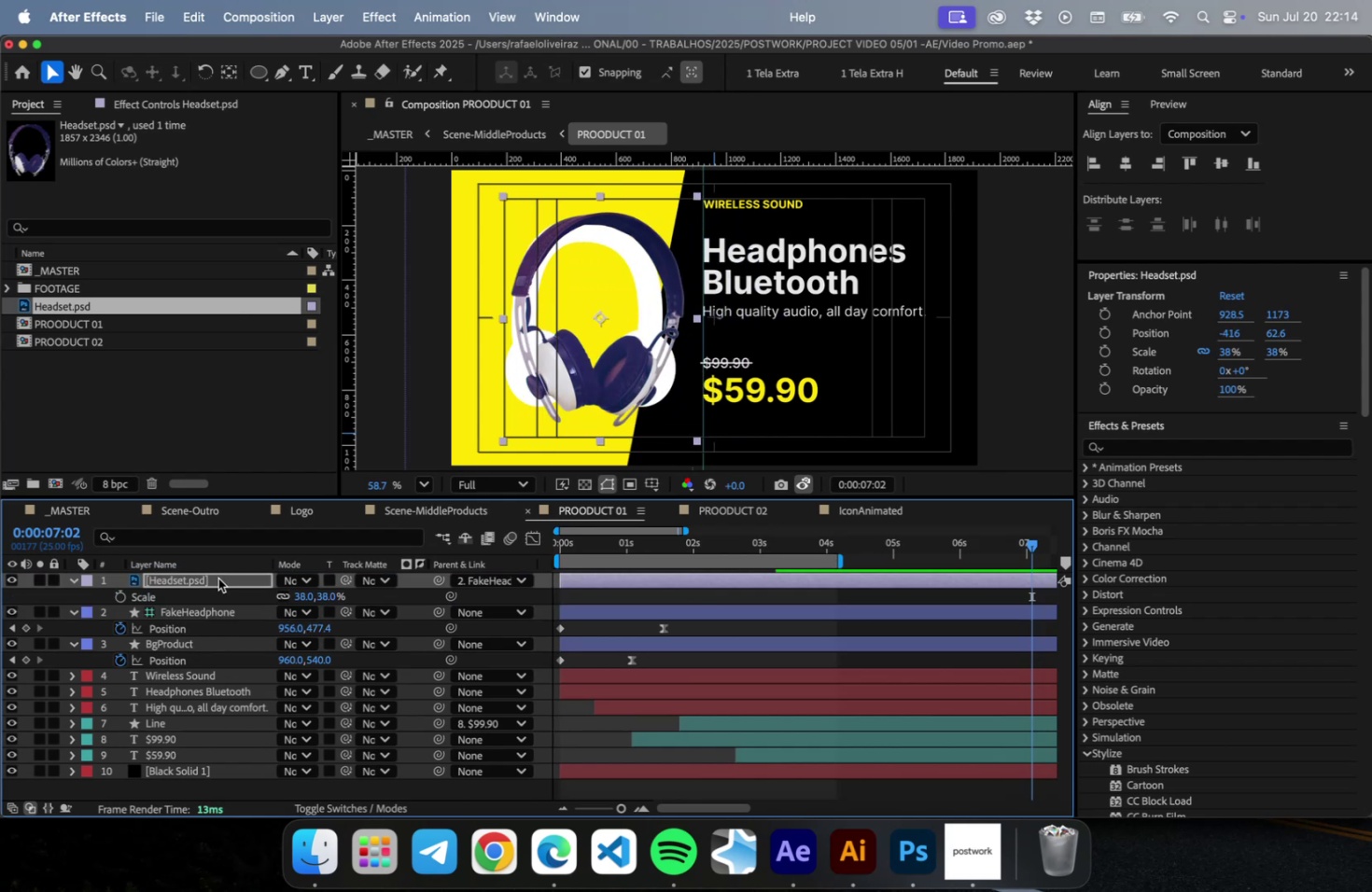 
key(Shift+ShiftRight)
 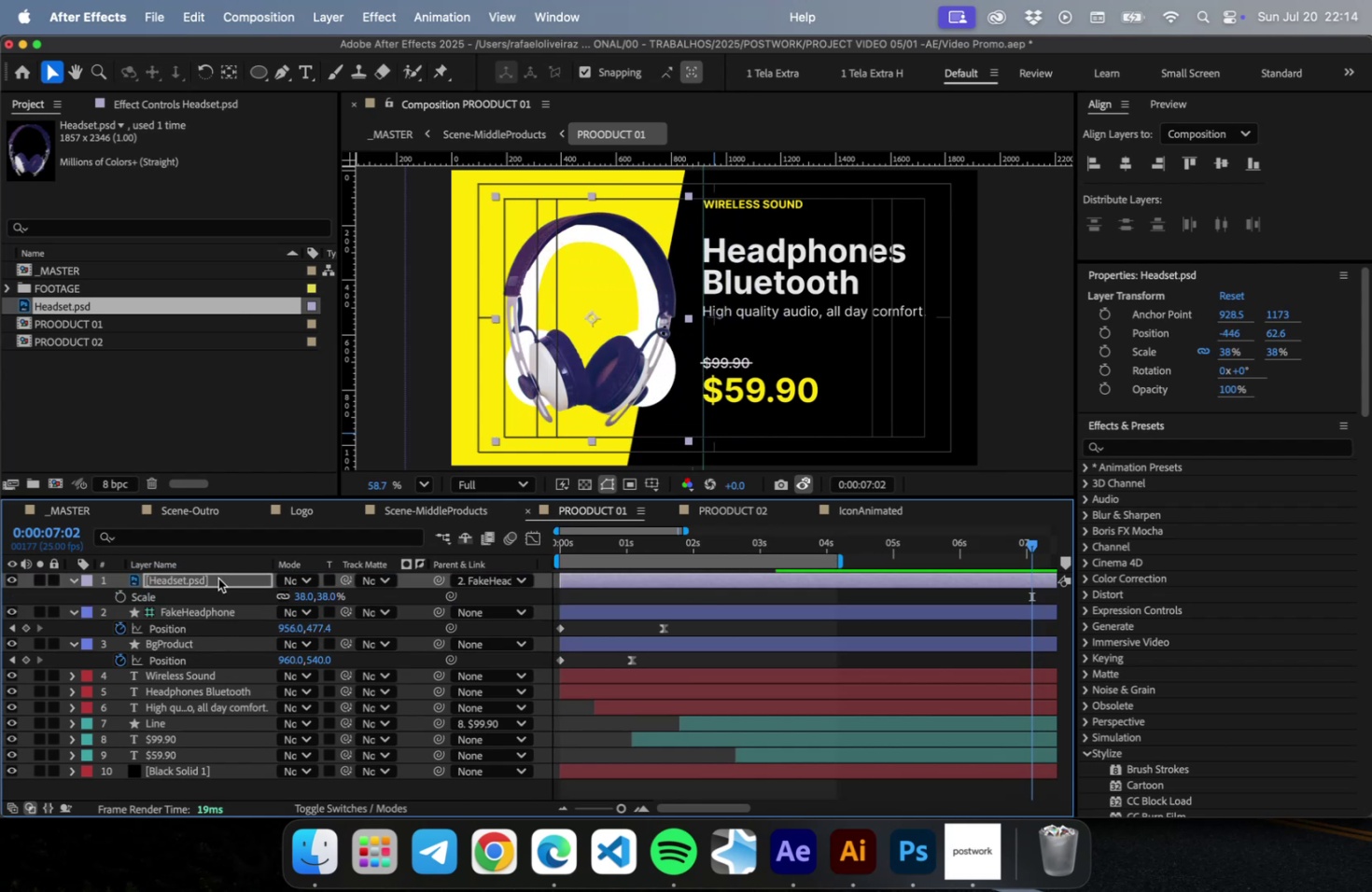 
key(Shift+ArrowLeft)
 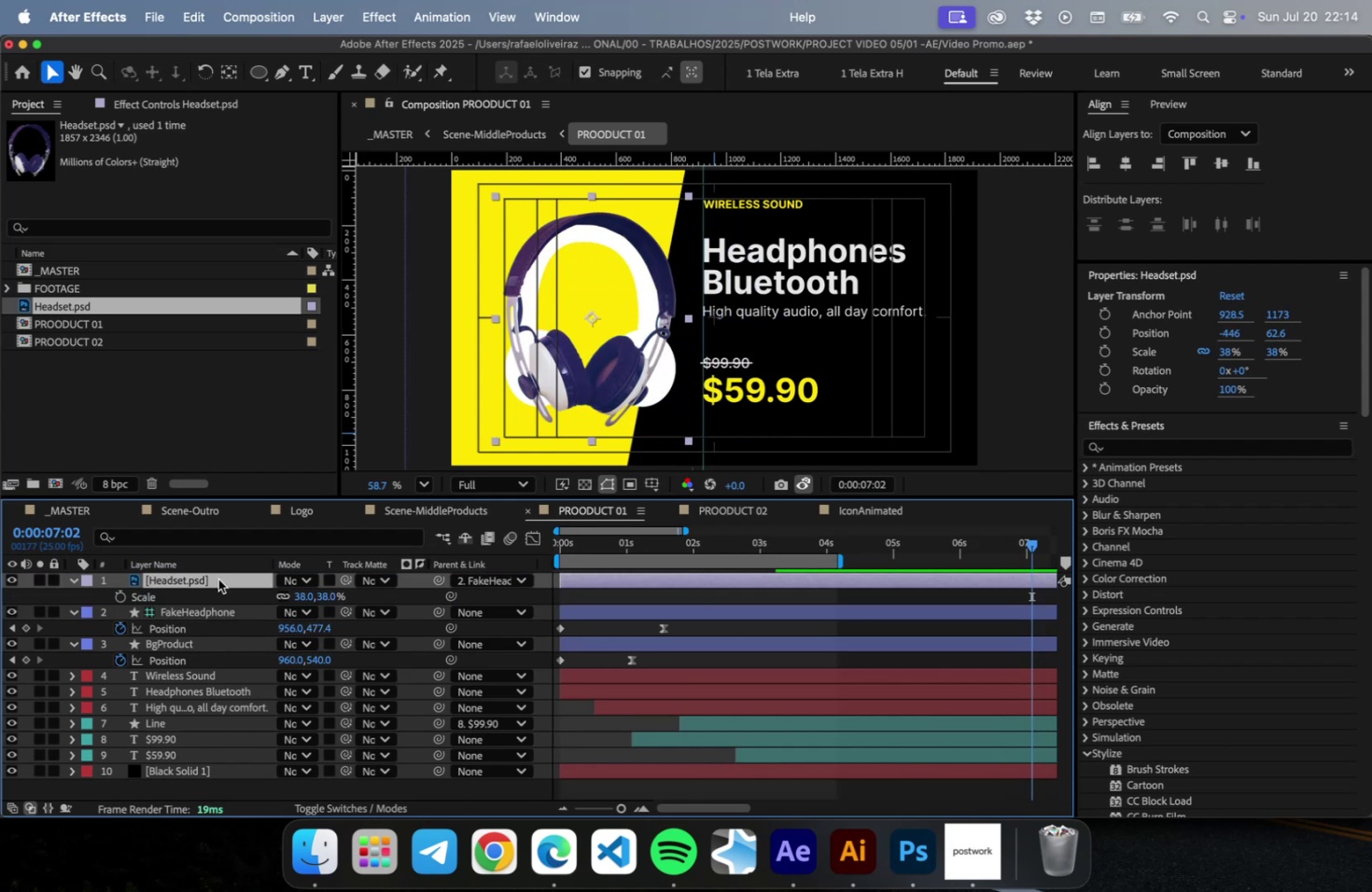 
left_click([218, 578])
 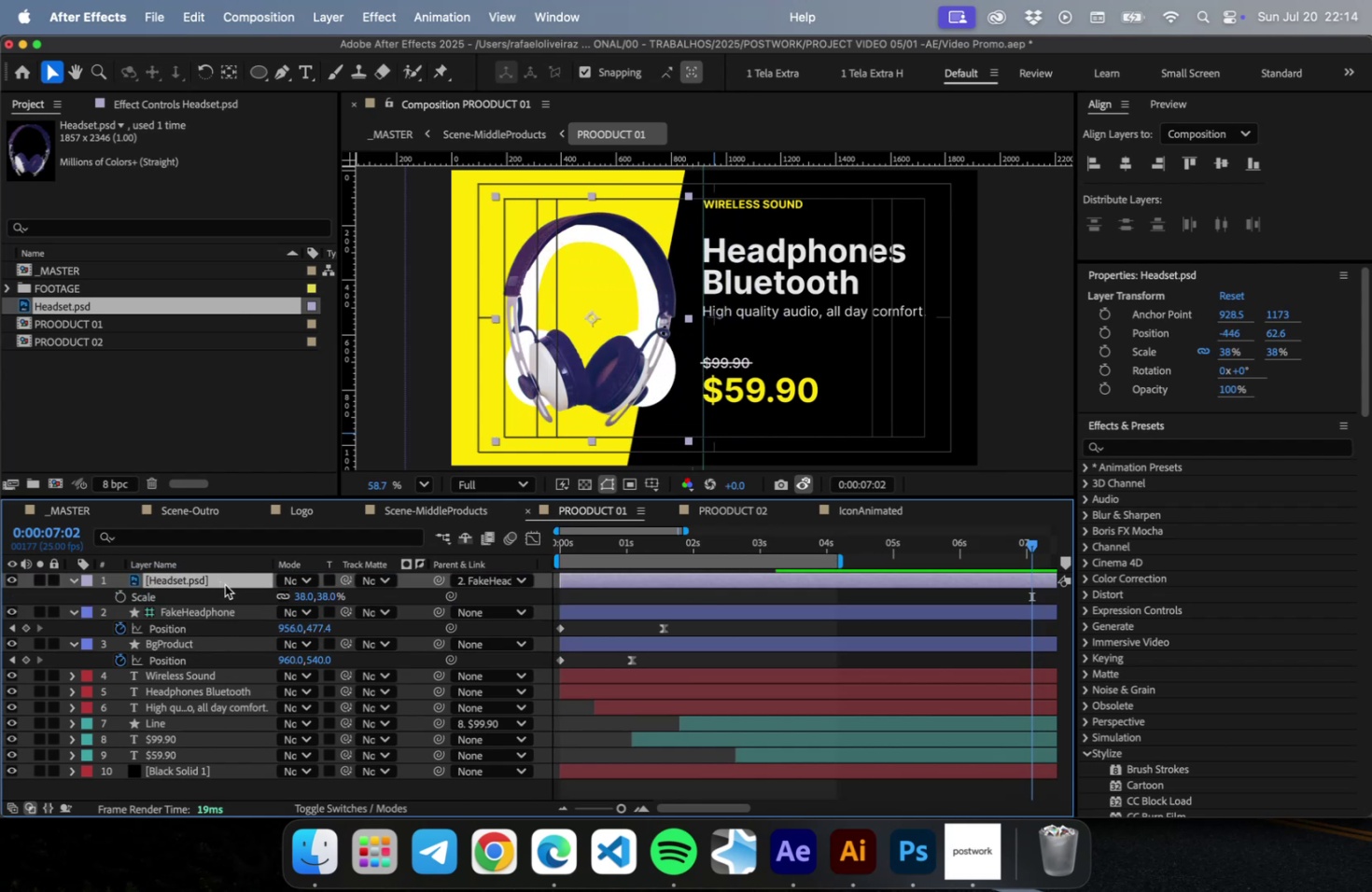 
type( cuar)
key(Backspace)
key(Backspace)
type(u)
key(Backspace)
type(r)
 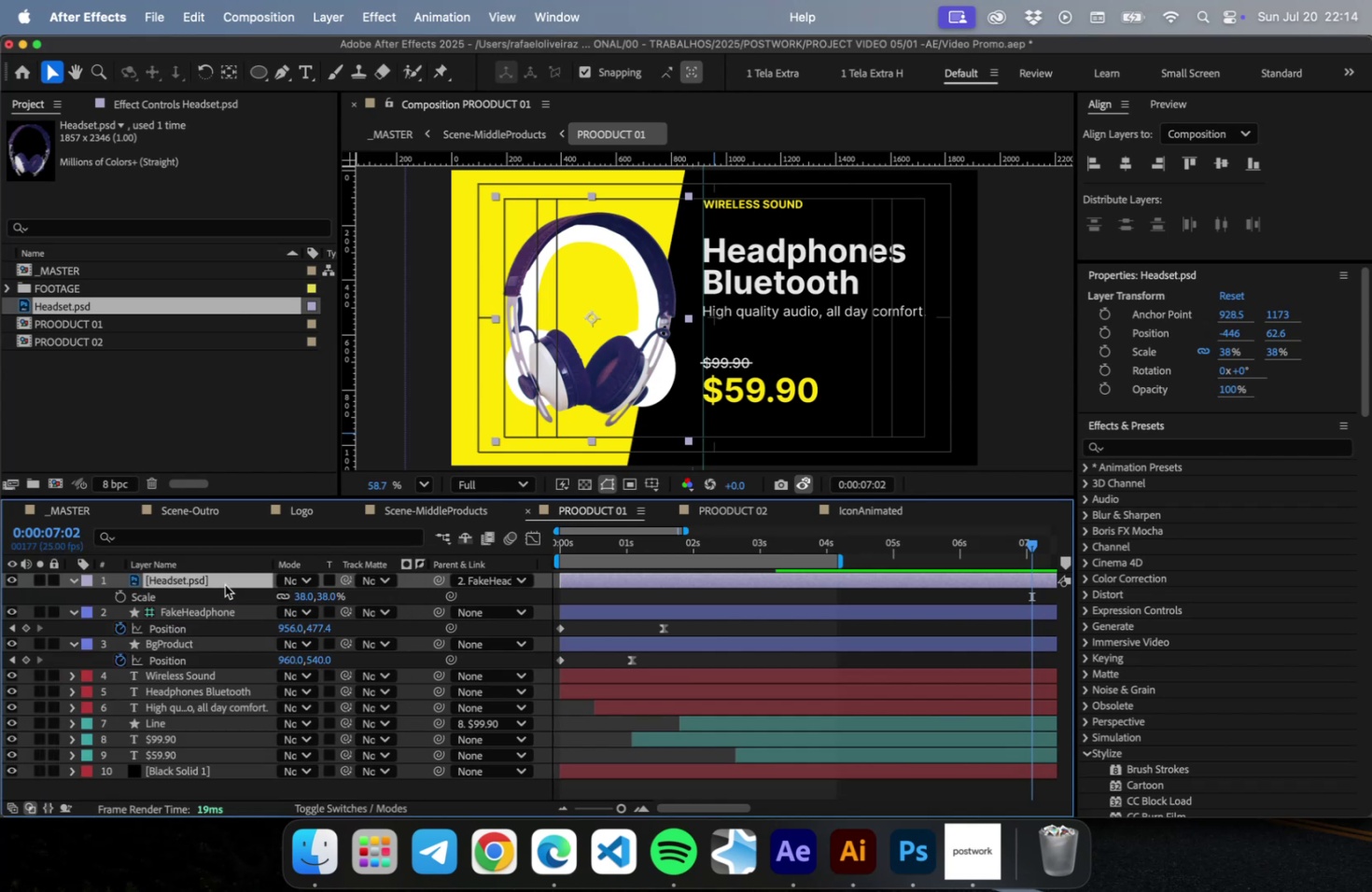 
key(Enter)
 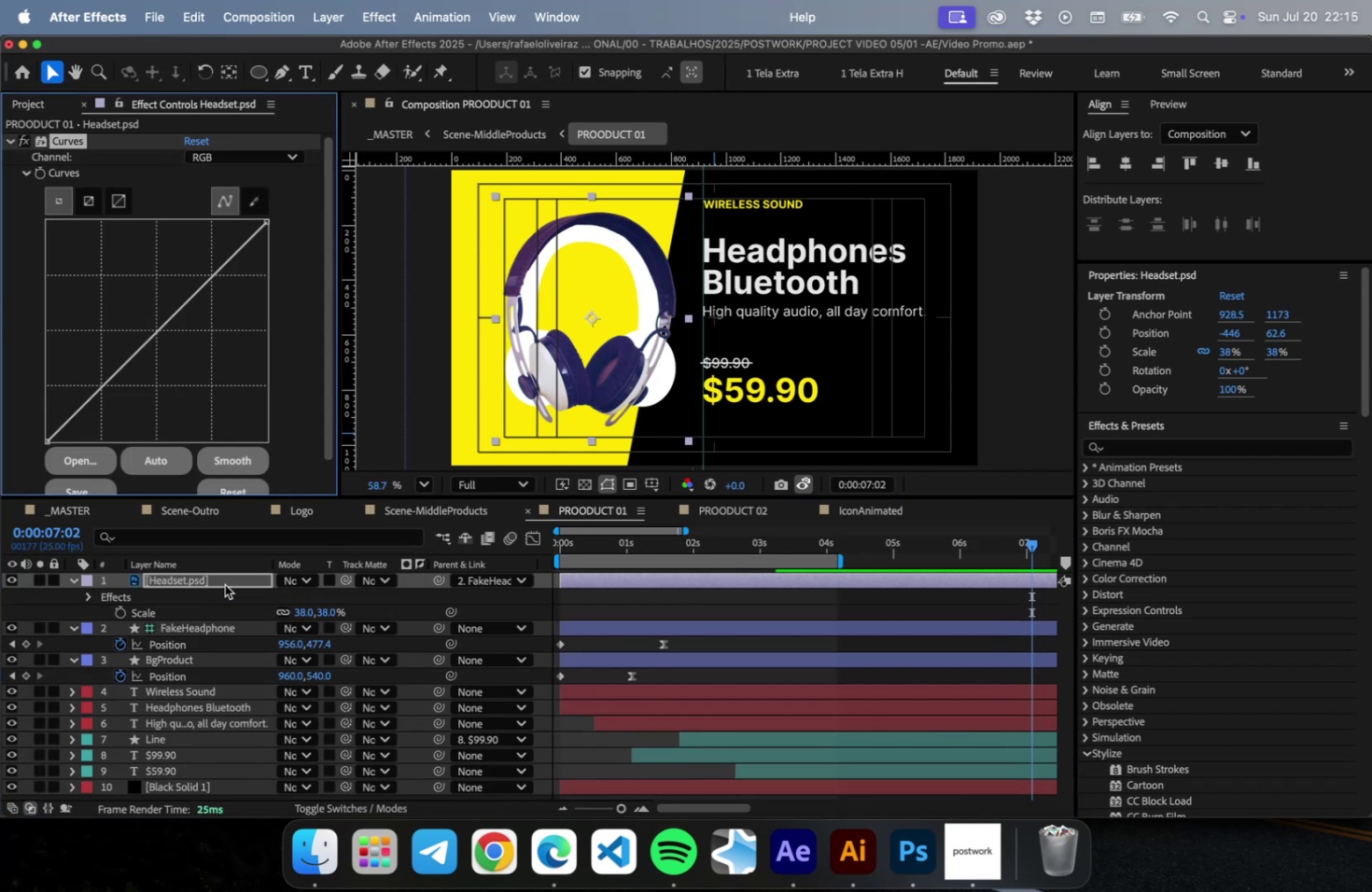 
key(Meta+Z)
 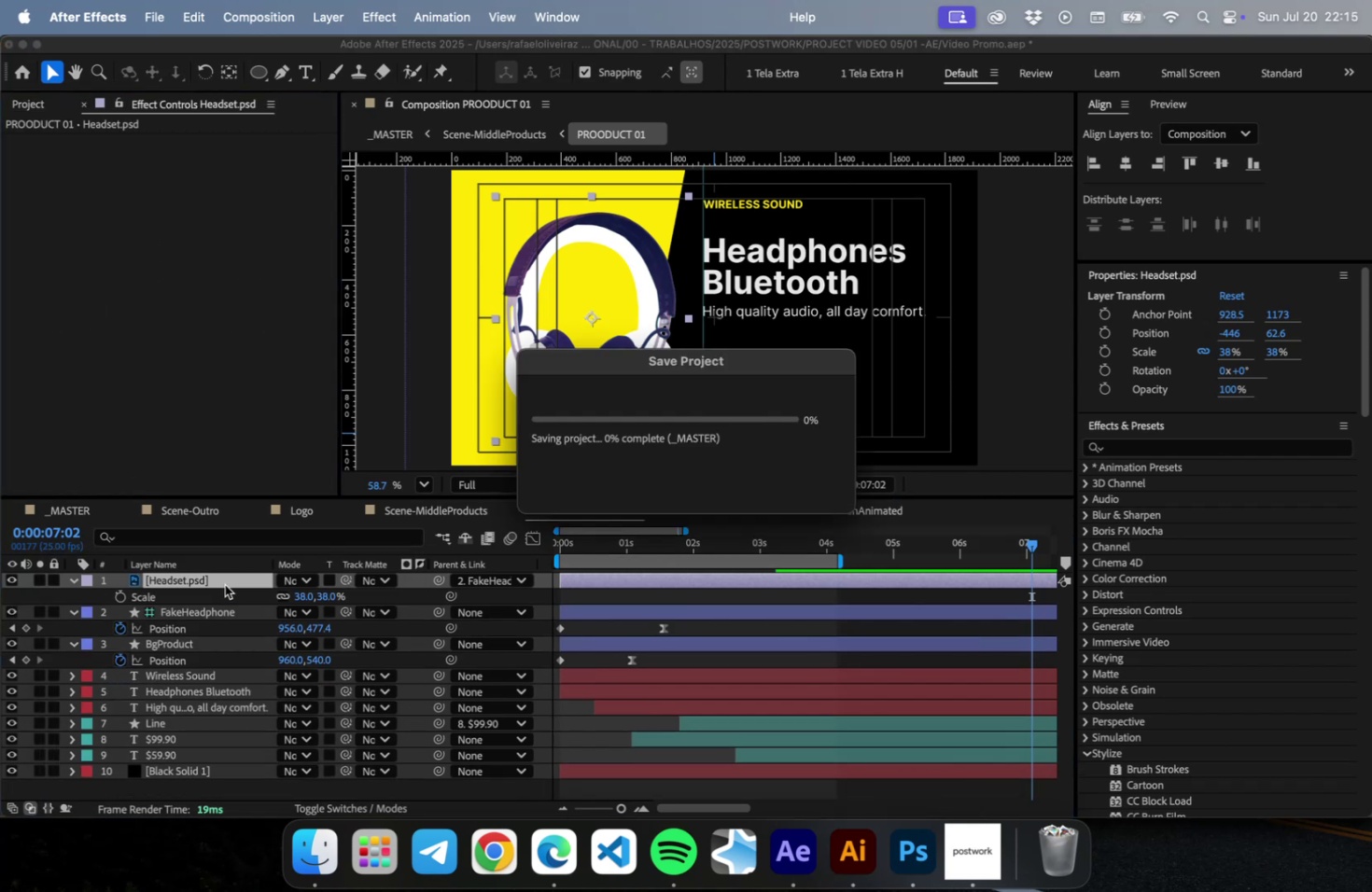 
key(Meta+S)
 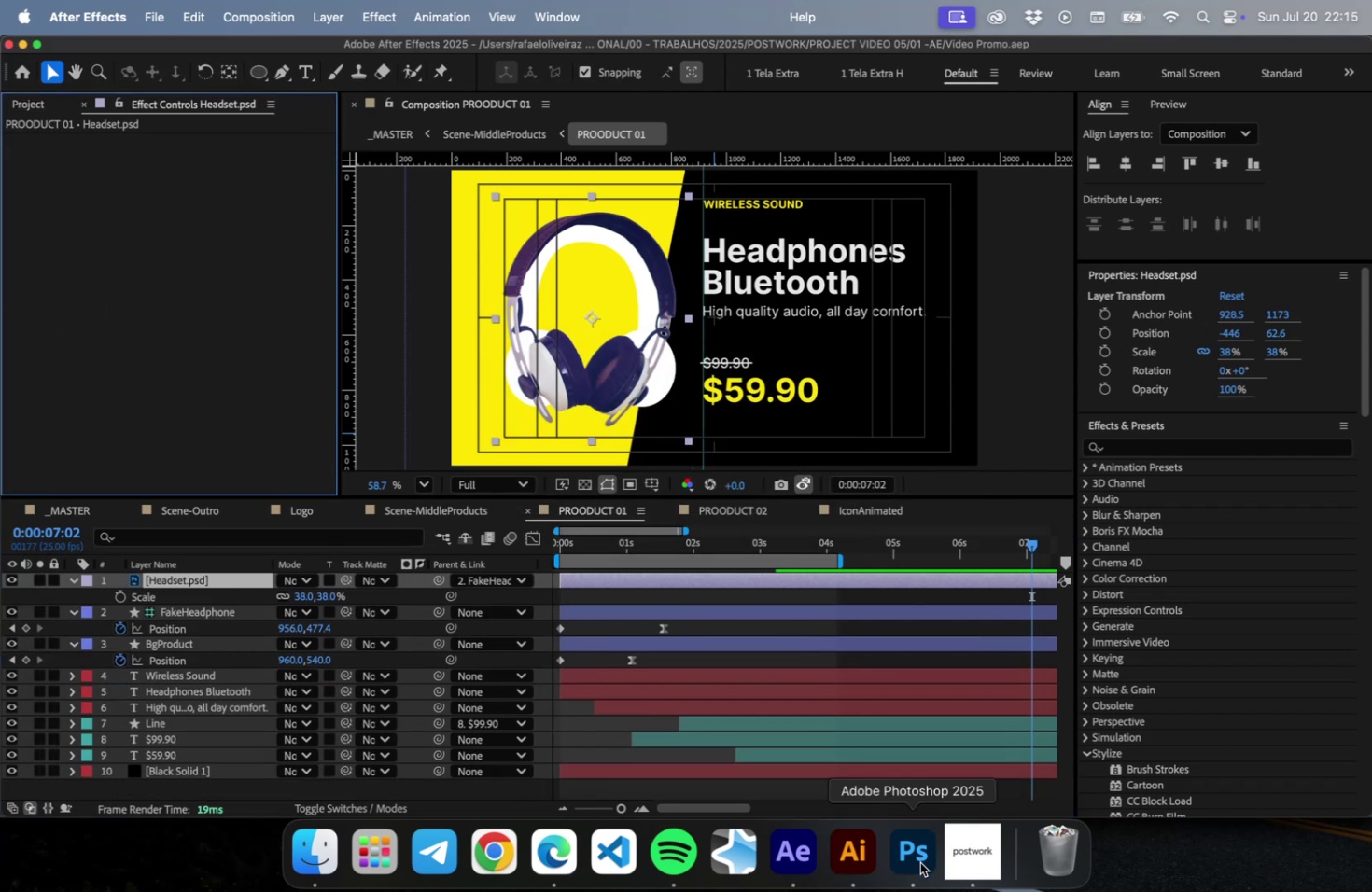 
left_click([918, 862])
 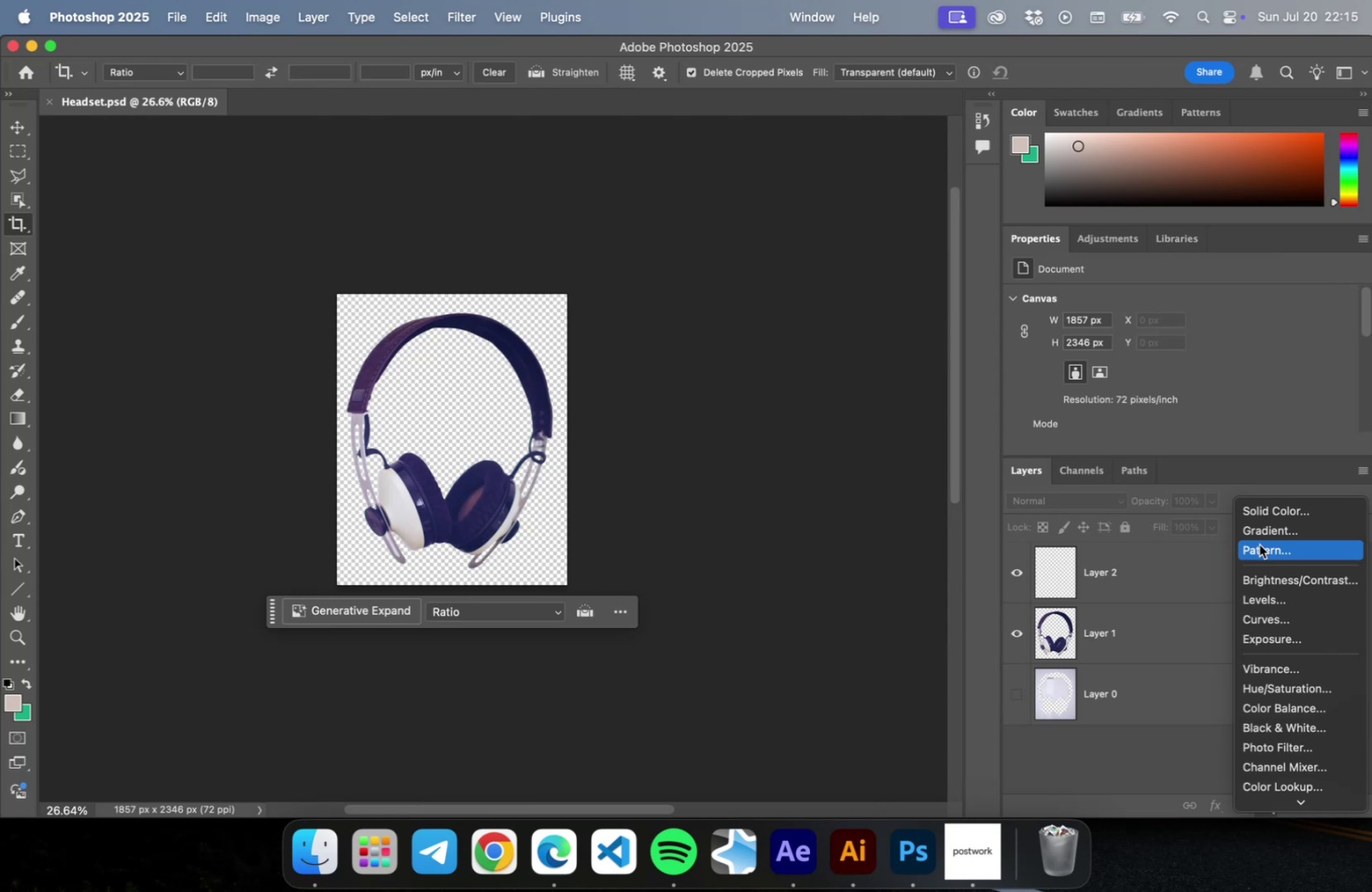 
left_click([1277, 617])
 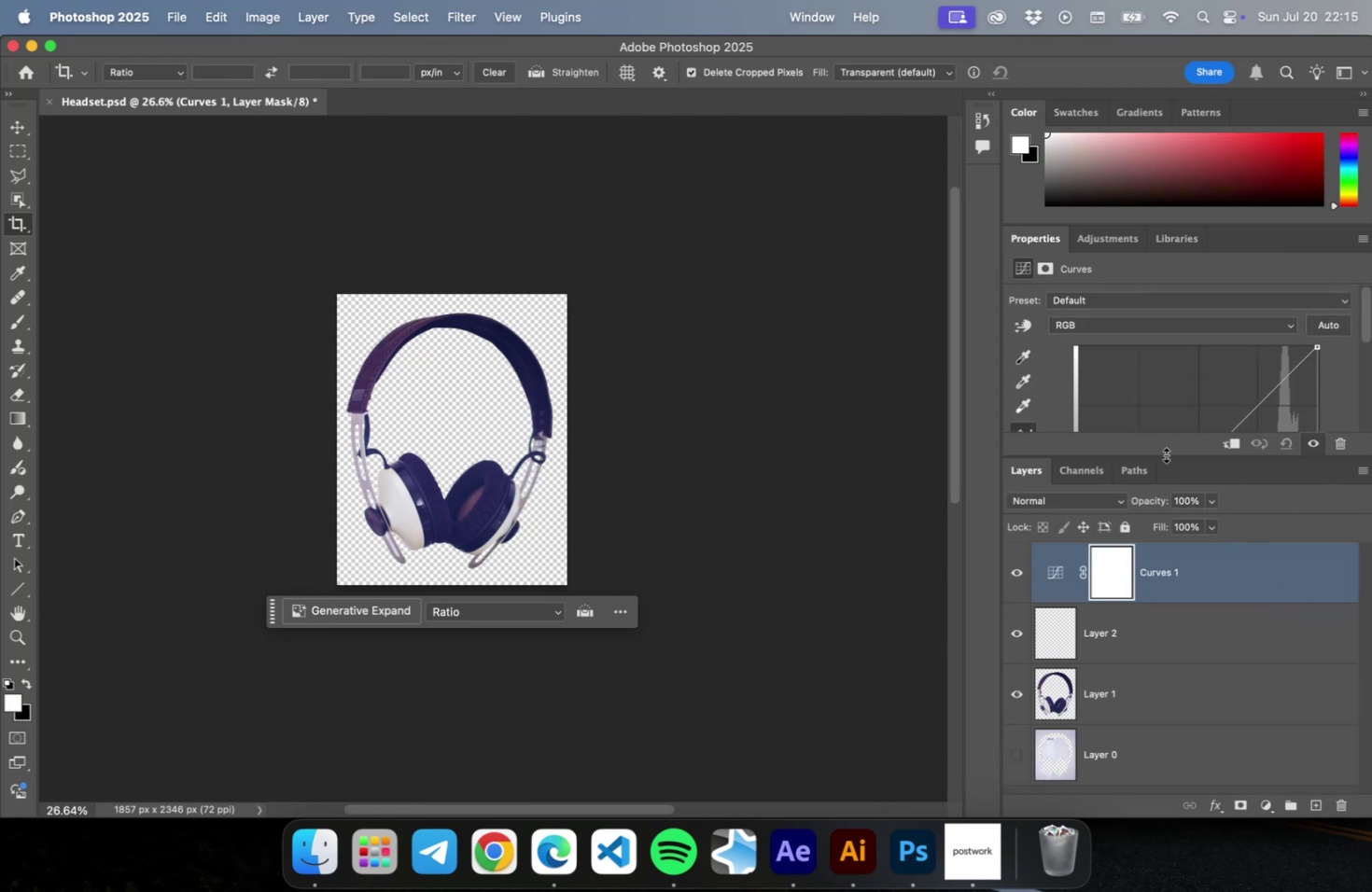 
left_click_drag(start_coordinate=[1165, 454], to_coordinate=[1165, 562])
 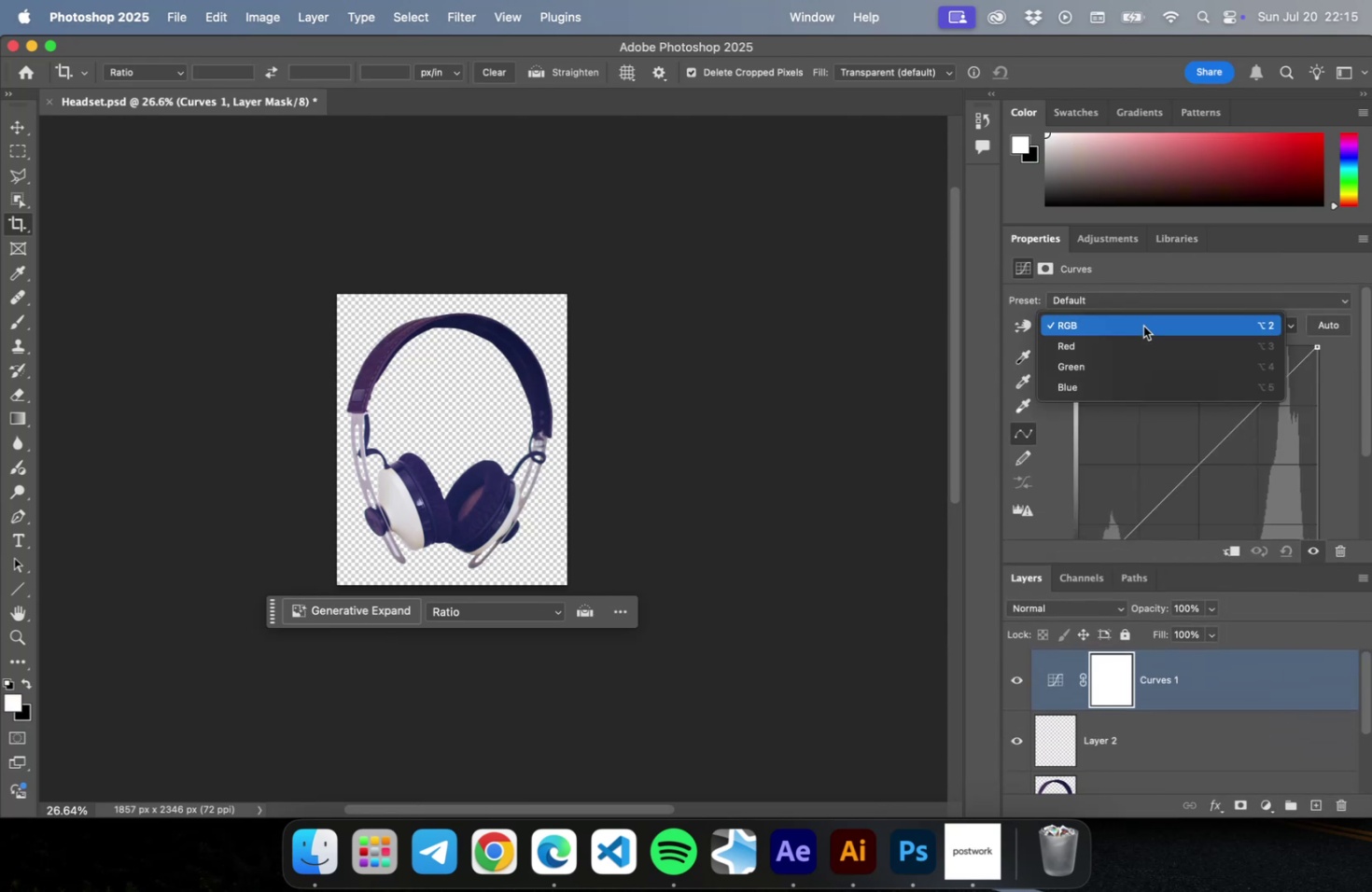 
left_click([1142, 326])
 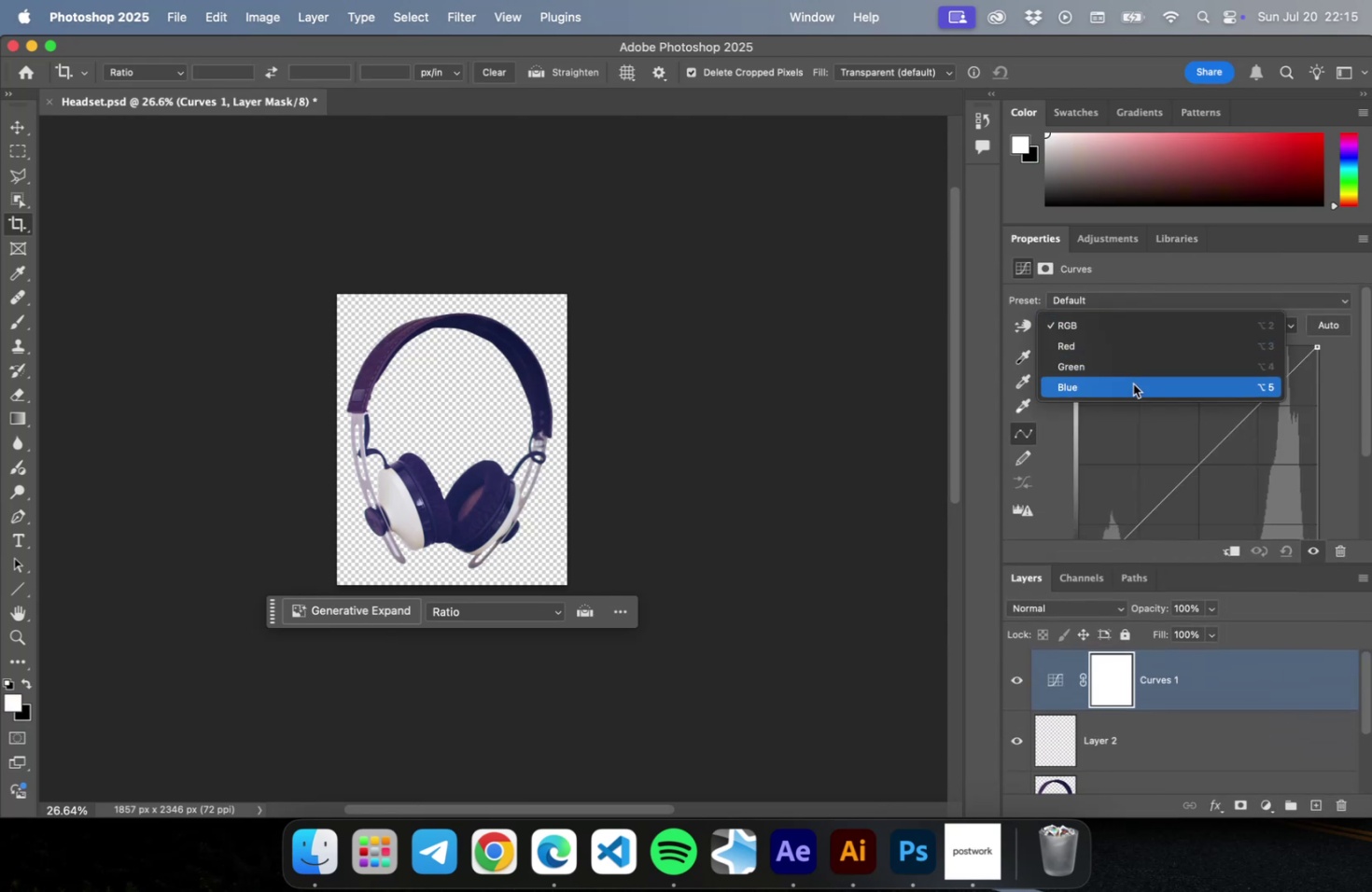 
left_click([1132, 383])
 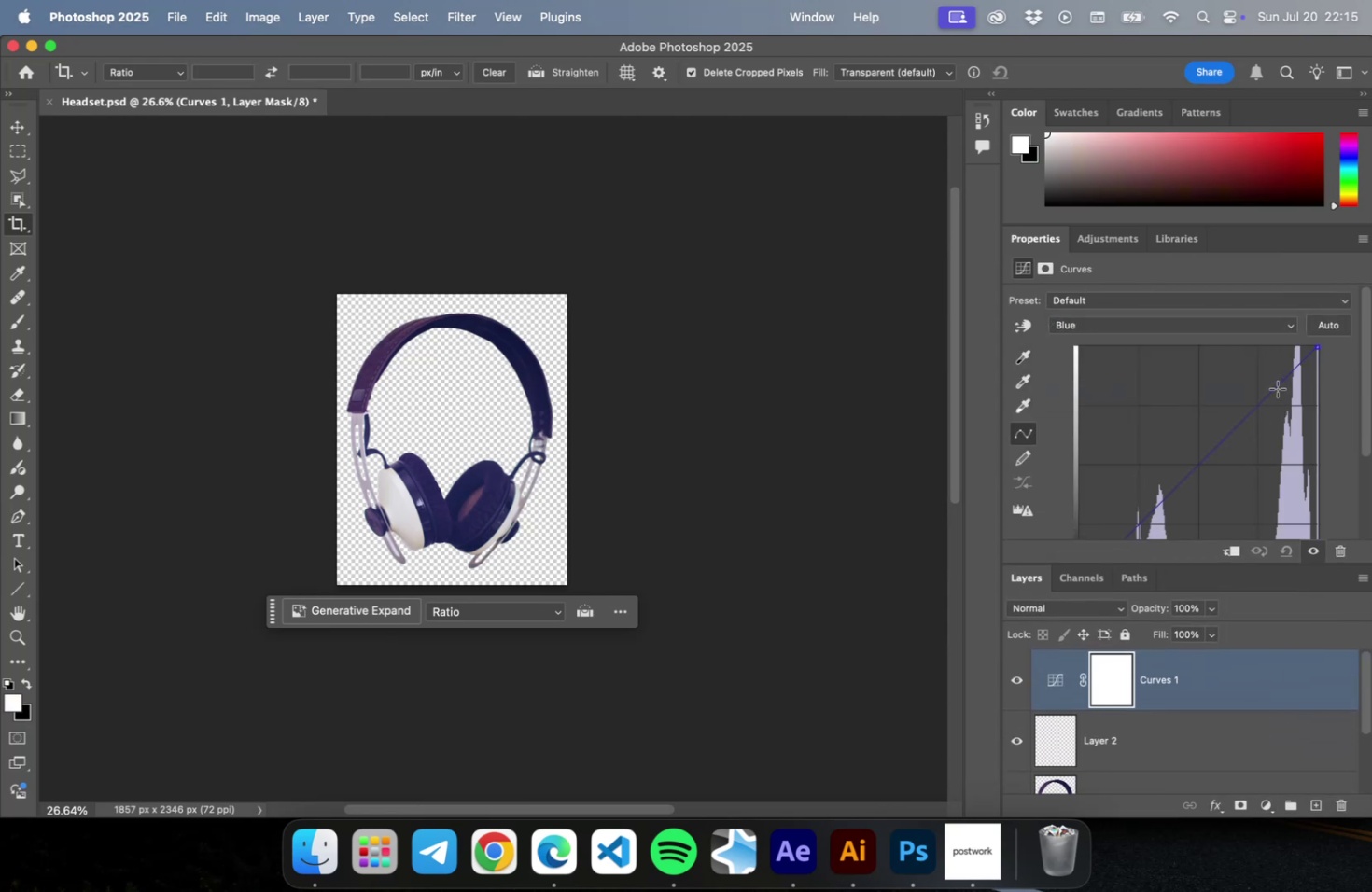 
left_click_drag(start_coordinate=[1276, 385], to_coordinate=[1287, 391])
 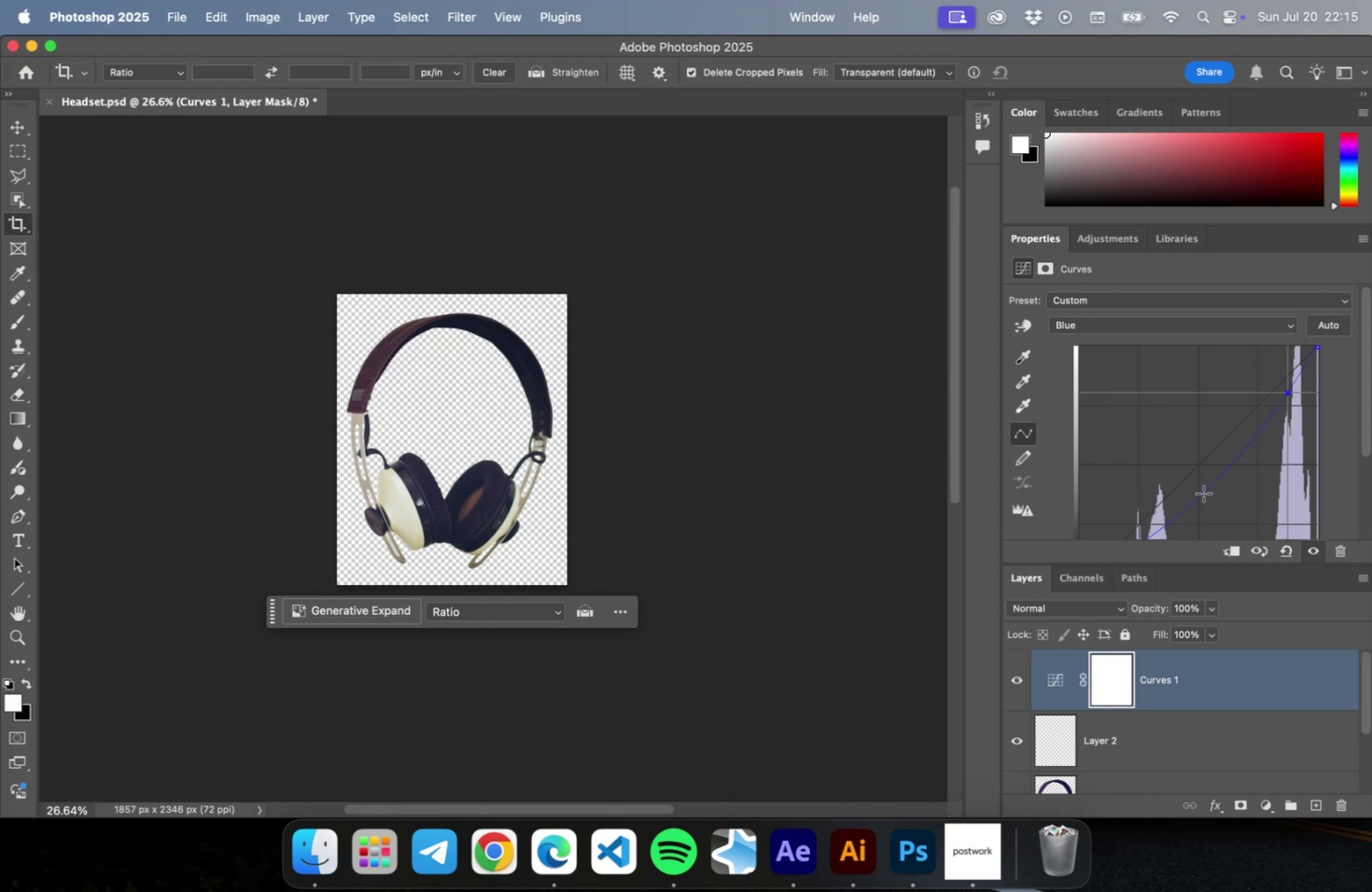 
left_click_drag(start_coordinate=[1192, 501], to_coordinate=[1186, 489])
 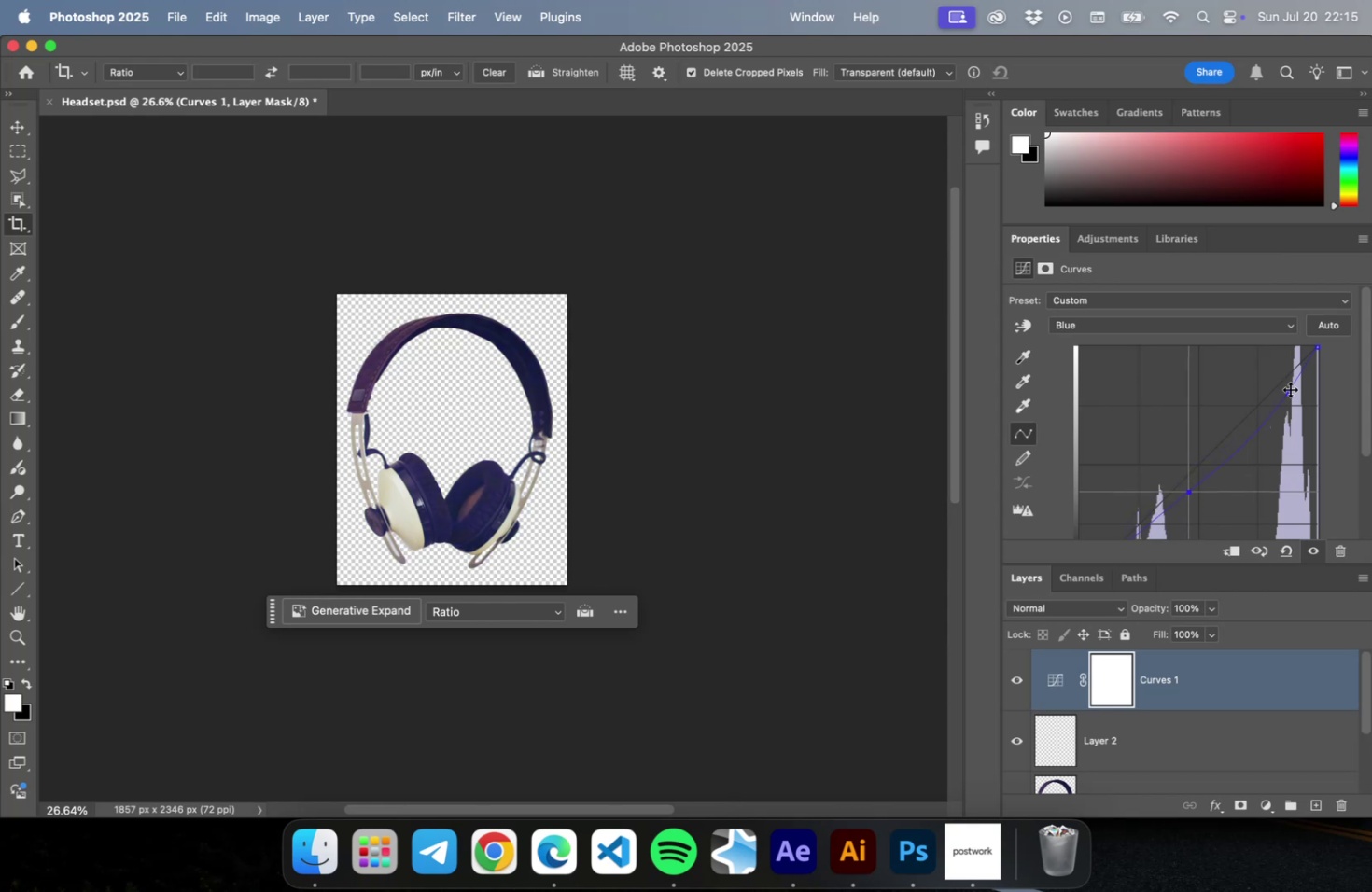 
left_click_drag(start_coordinate=[1289, 389], to_coordinate=[1287, 383])
 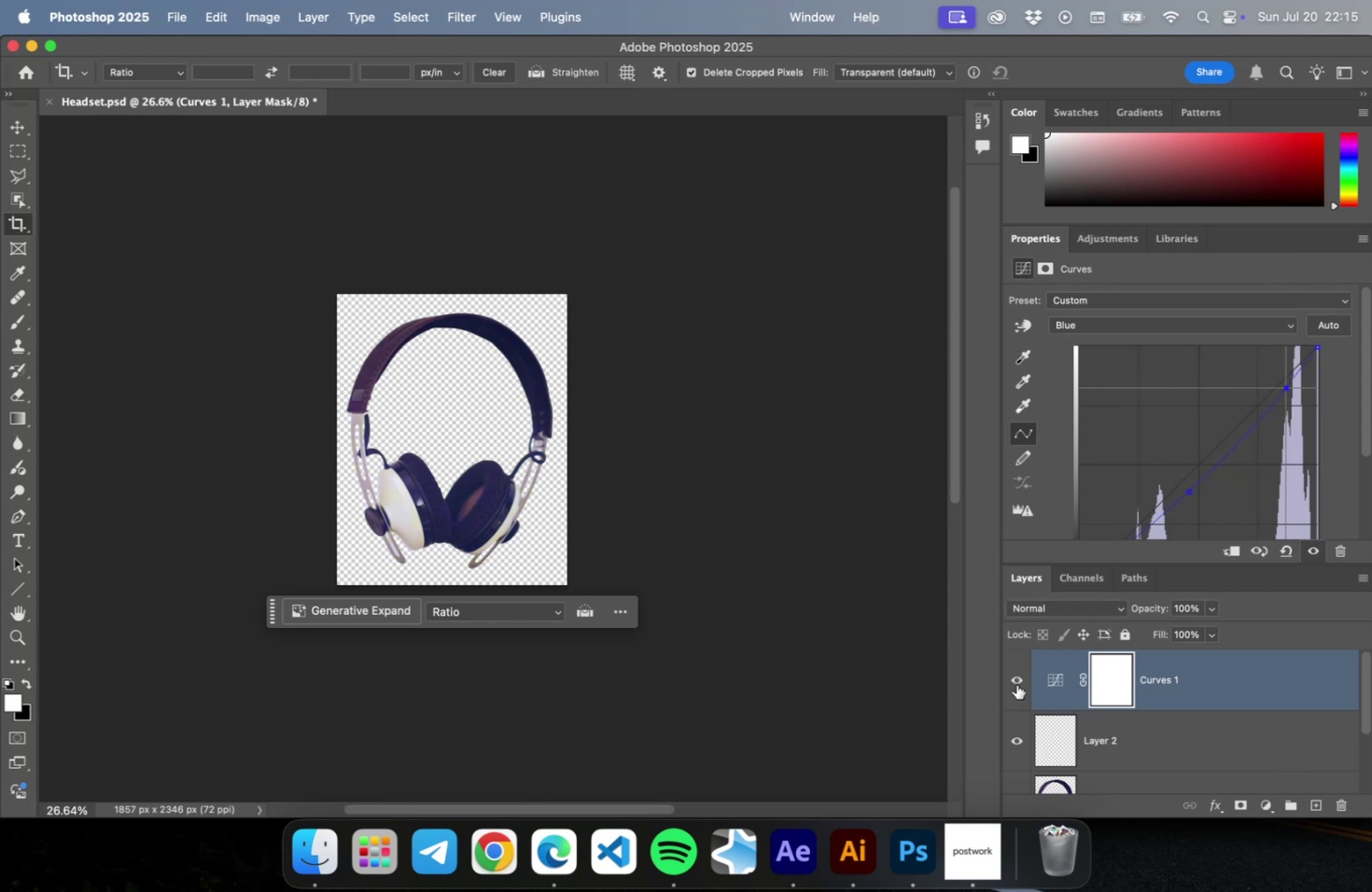 
wait(5.3)
 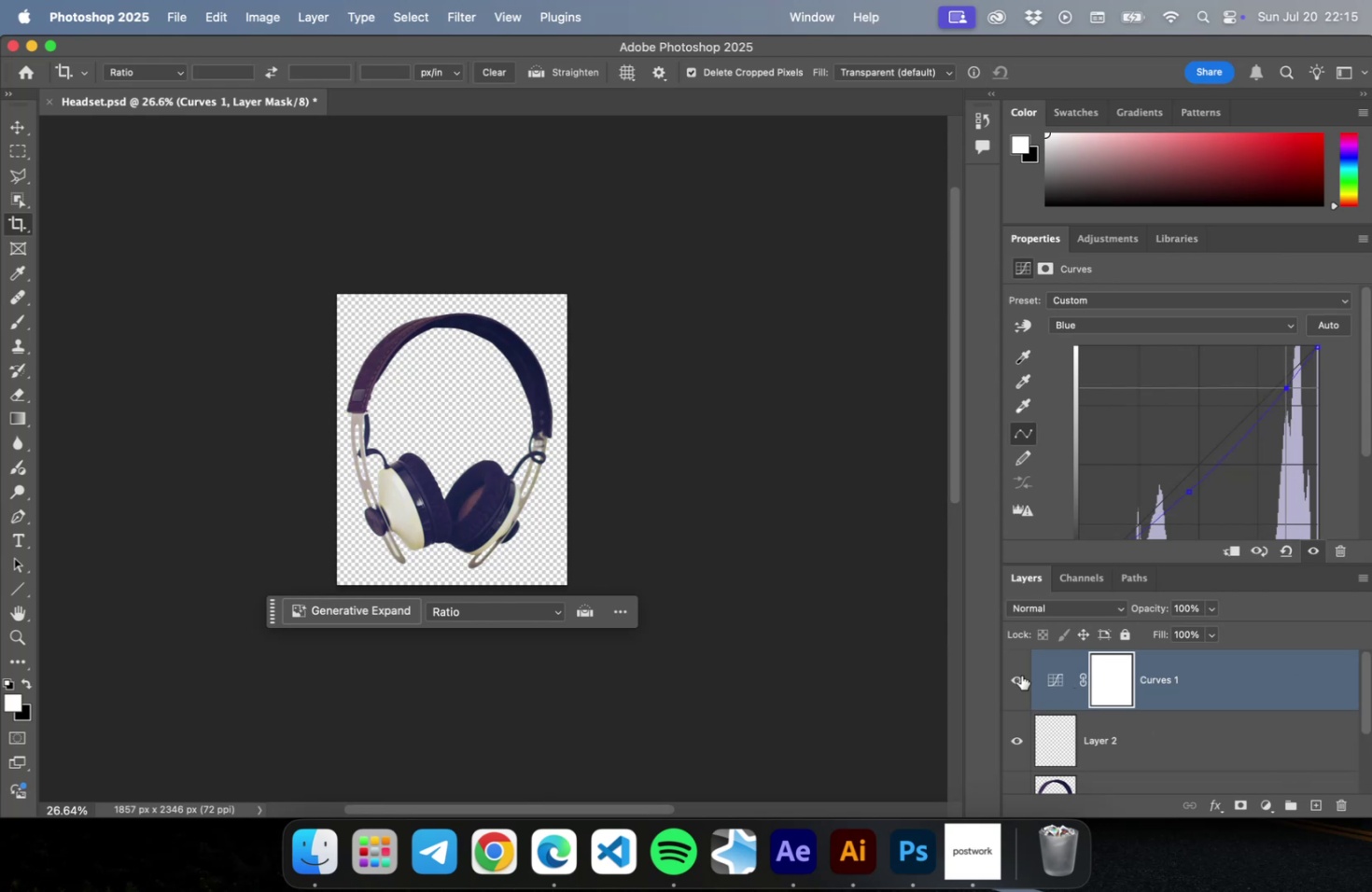 
mouse_move([1271, 824])
 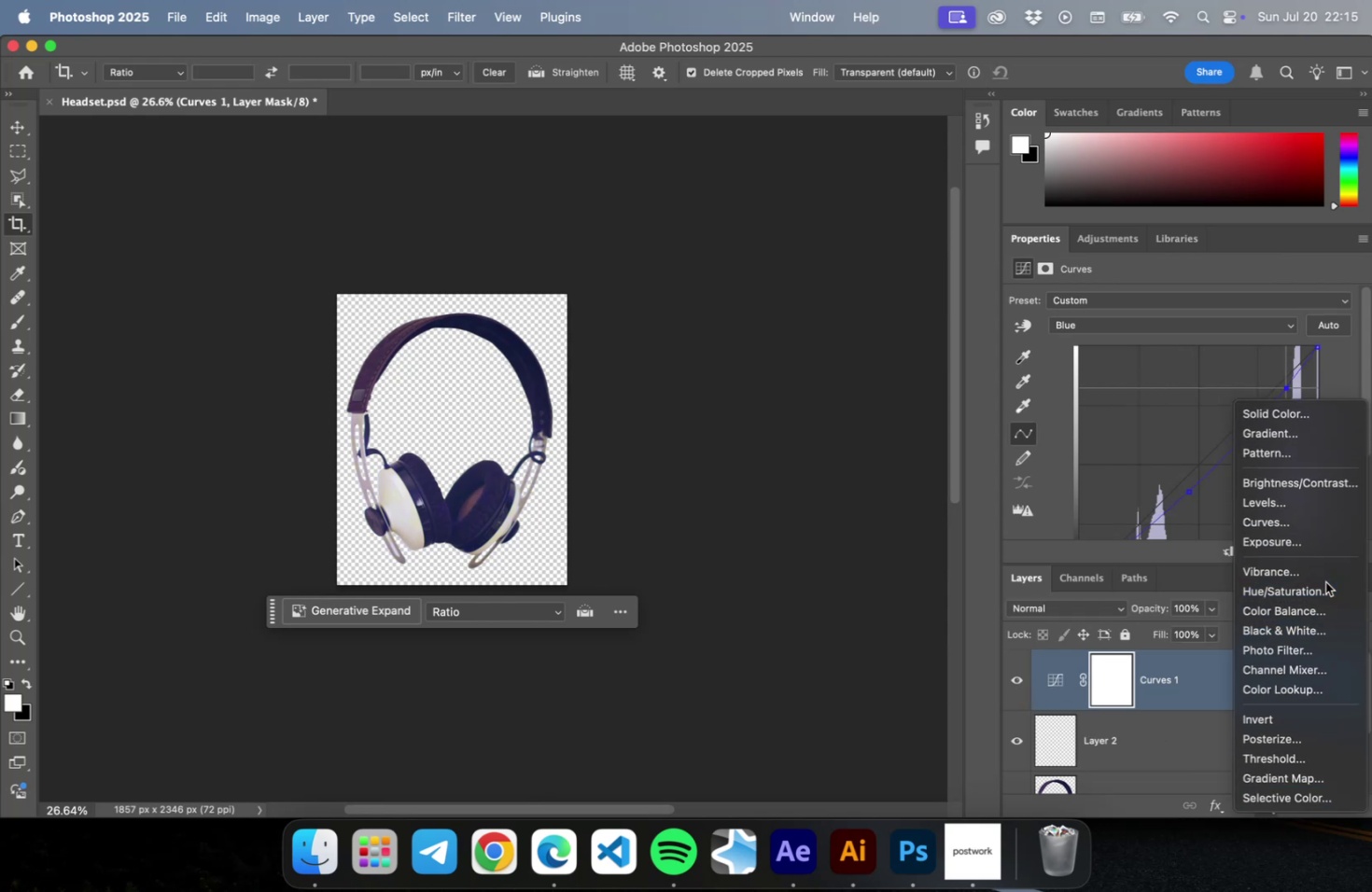 
left_click([1324, 581])
 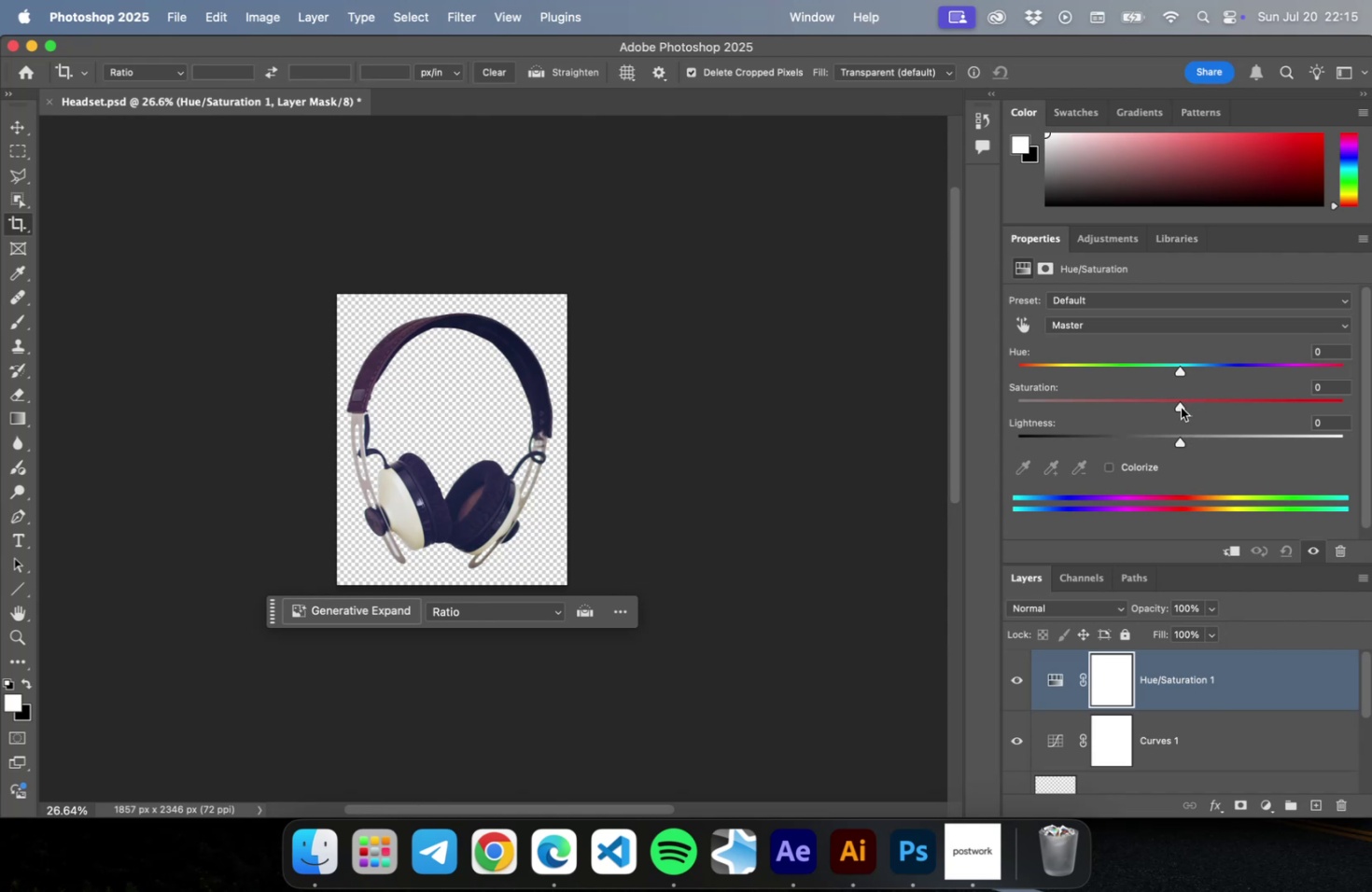 
left_click_drag(start_coordinate=[1180, 407], to_coordinate=[1213, 421])
 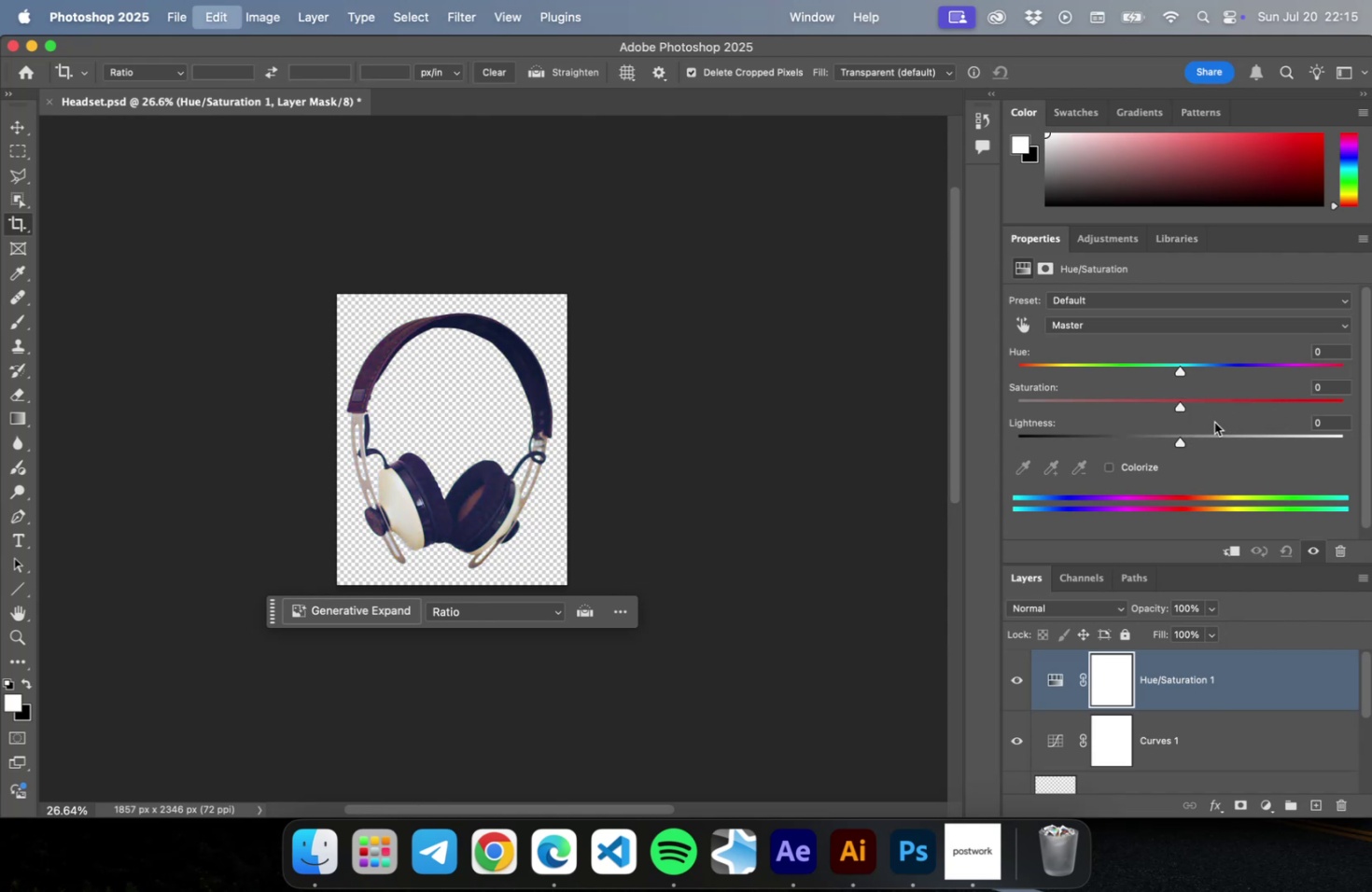 
key(Meta+CommandLeft)
 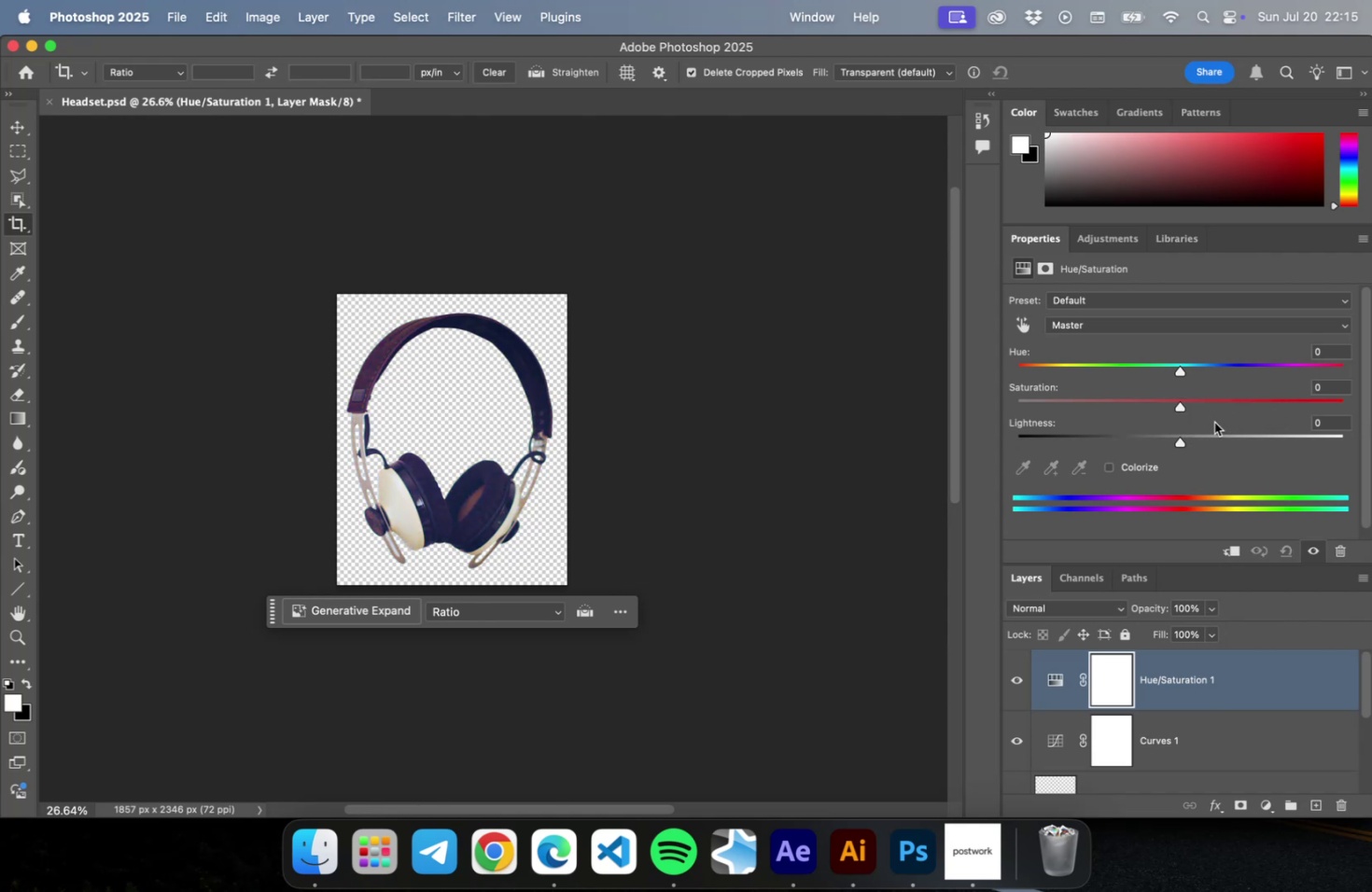 
key(Meta+Z)
 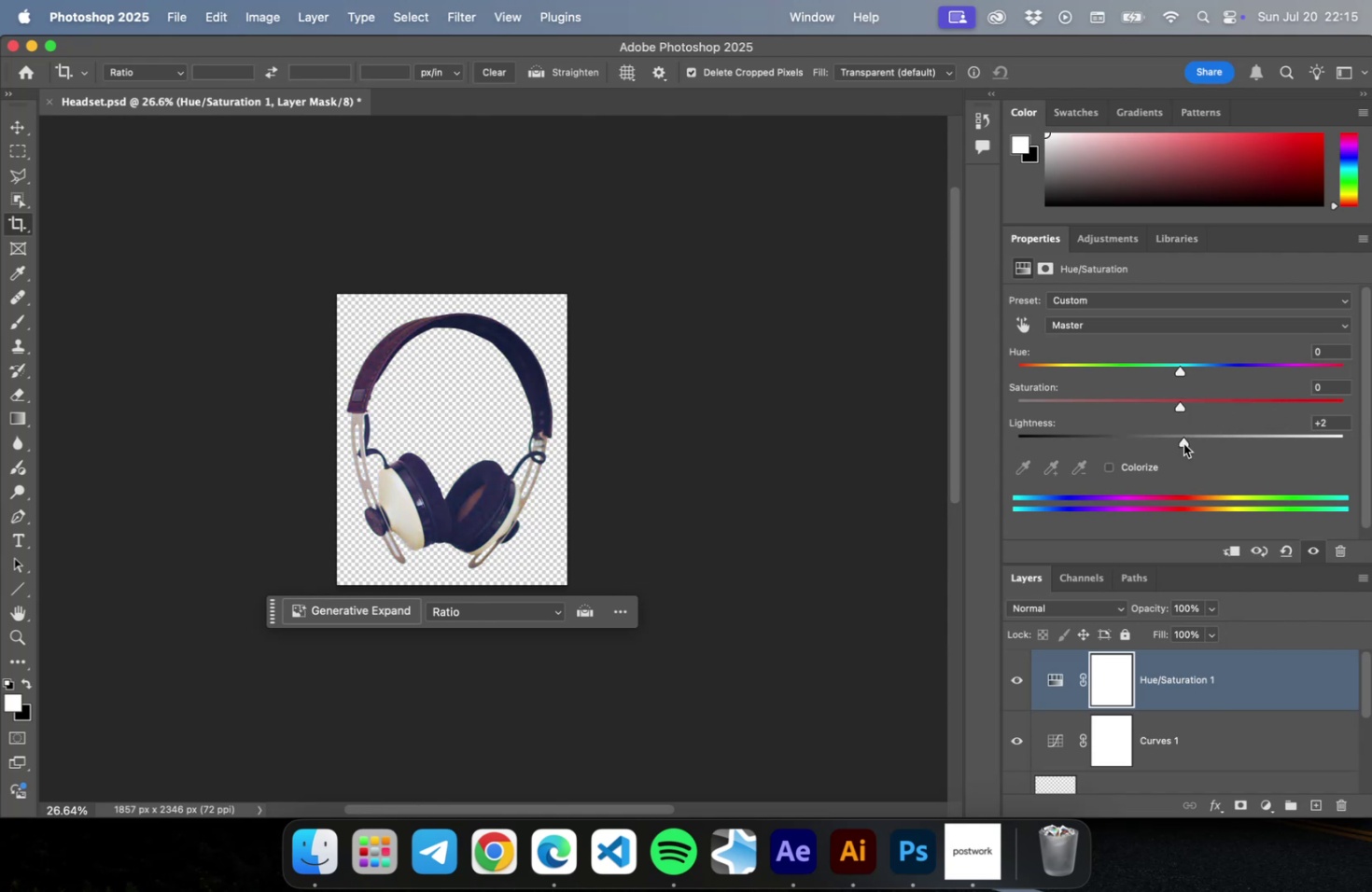 
left_click_drag(start_coordinate=[1183, 444], to_coordinate=[1156, 443])
 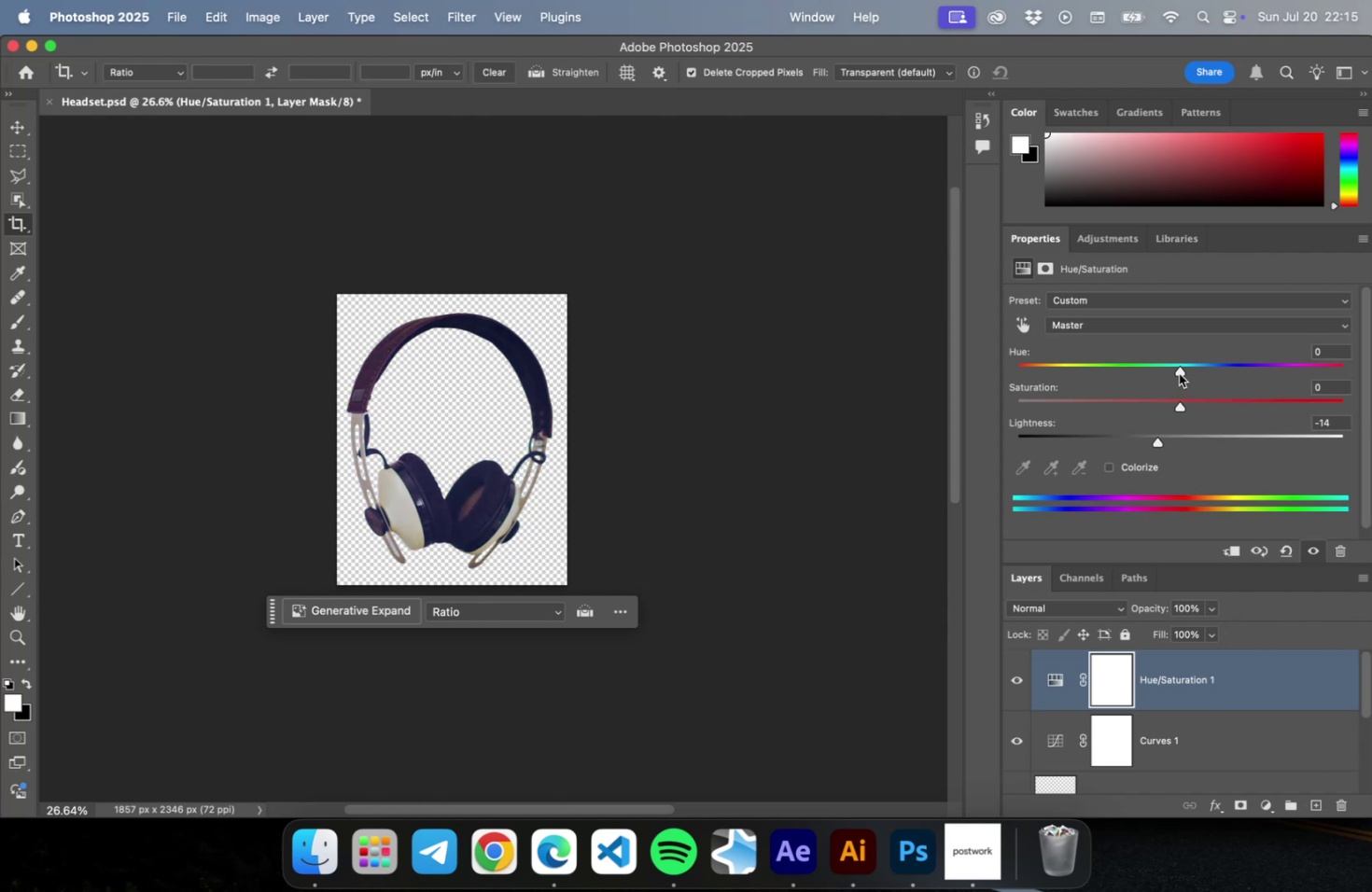 
left_click_drag(start_coordinate=[1178, 373], to_coordinate=[1214, 372])
 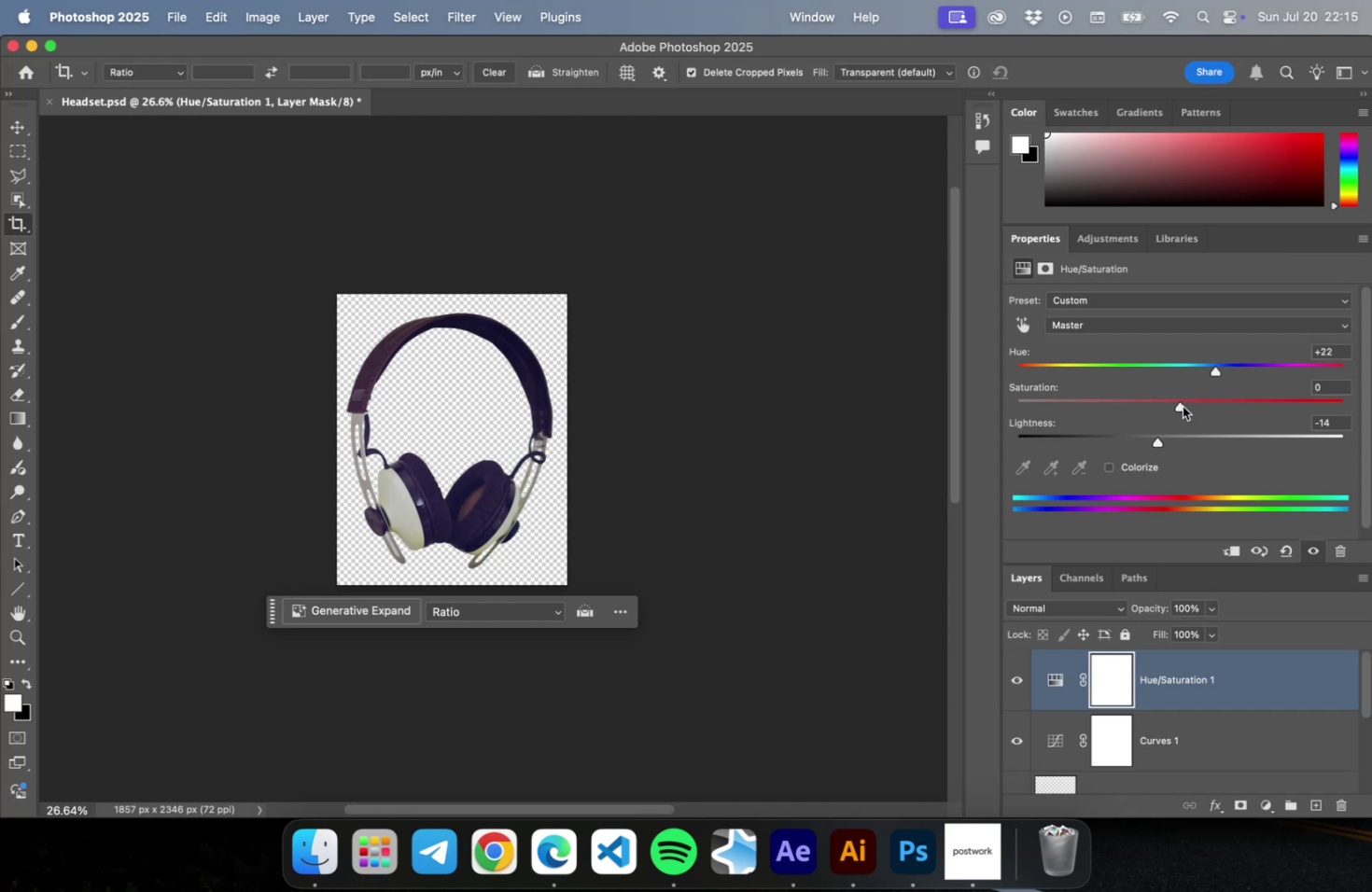 
left_click_drag(start_coordinate=[1182, 406], to_coordinate=[1215, 414])
 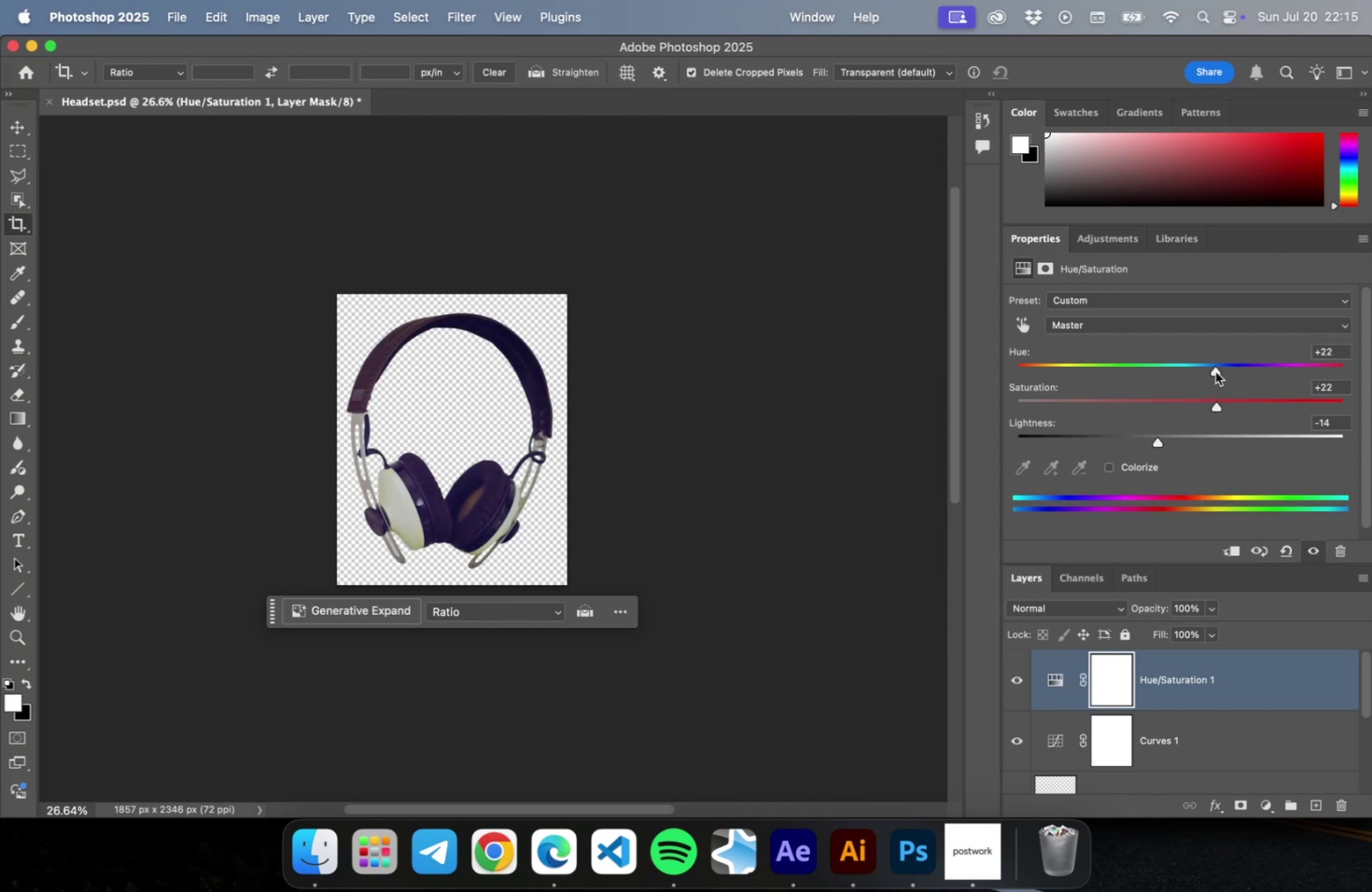 
left_click_drag(start_coordinate=[1214, 371], to_coordinate=[1245, 379])
 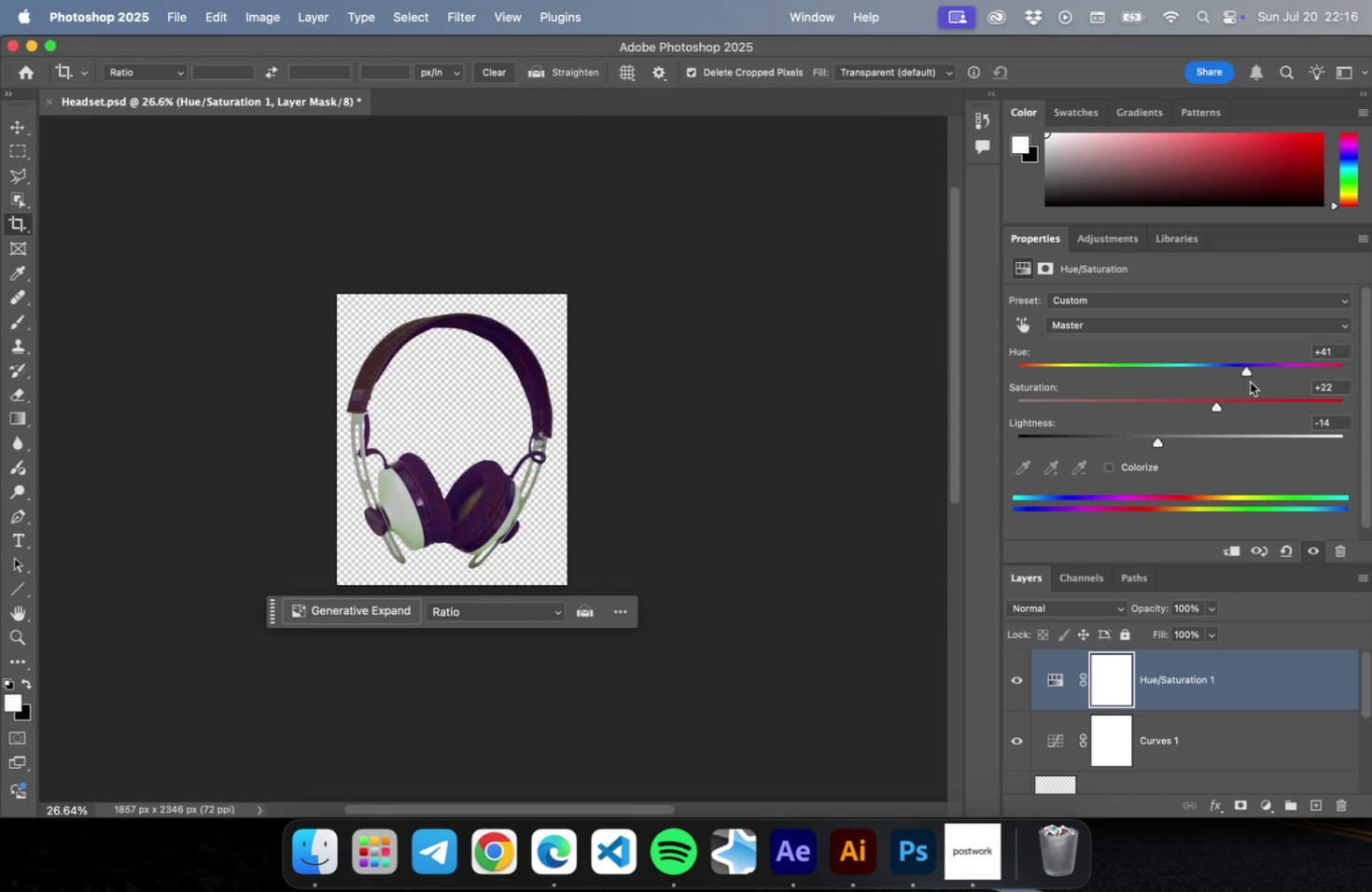 
key(Meta+CommandLeft)
 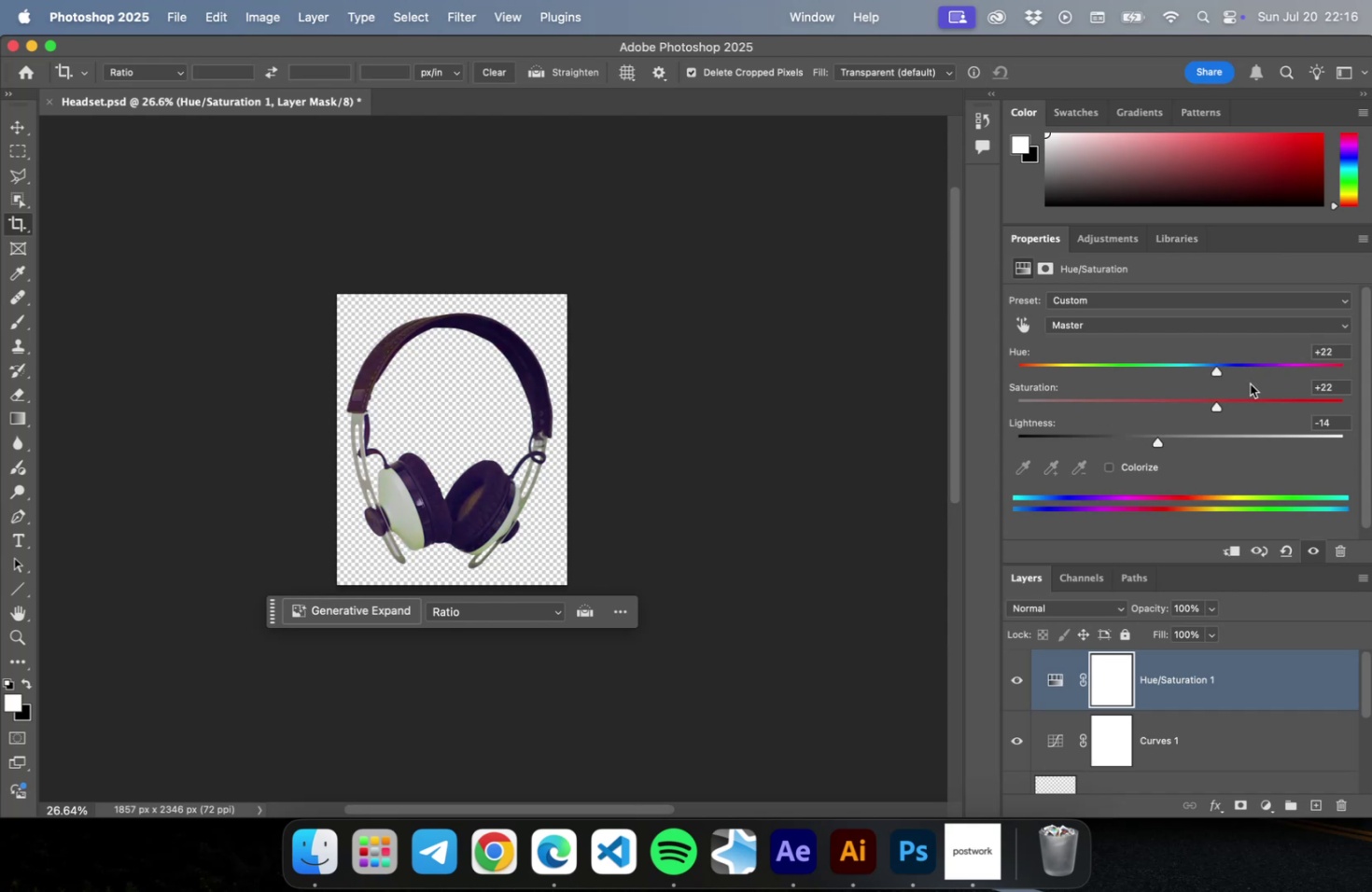 
key(Meta+Z)
 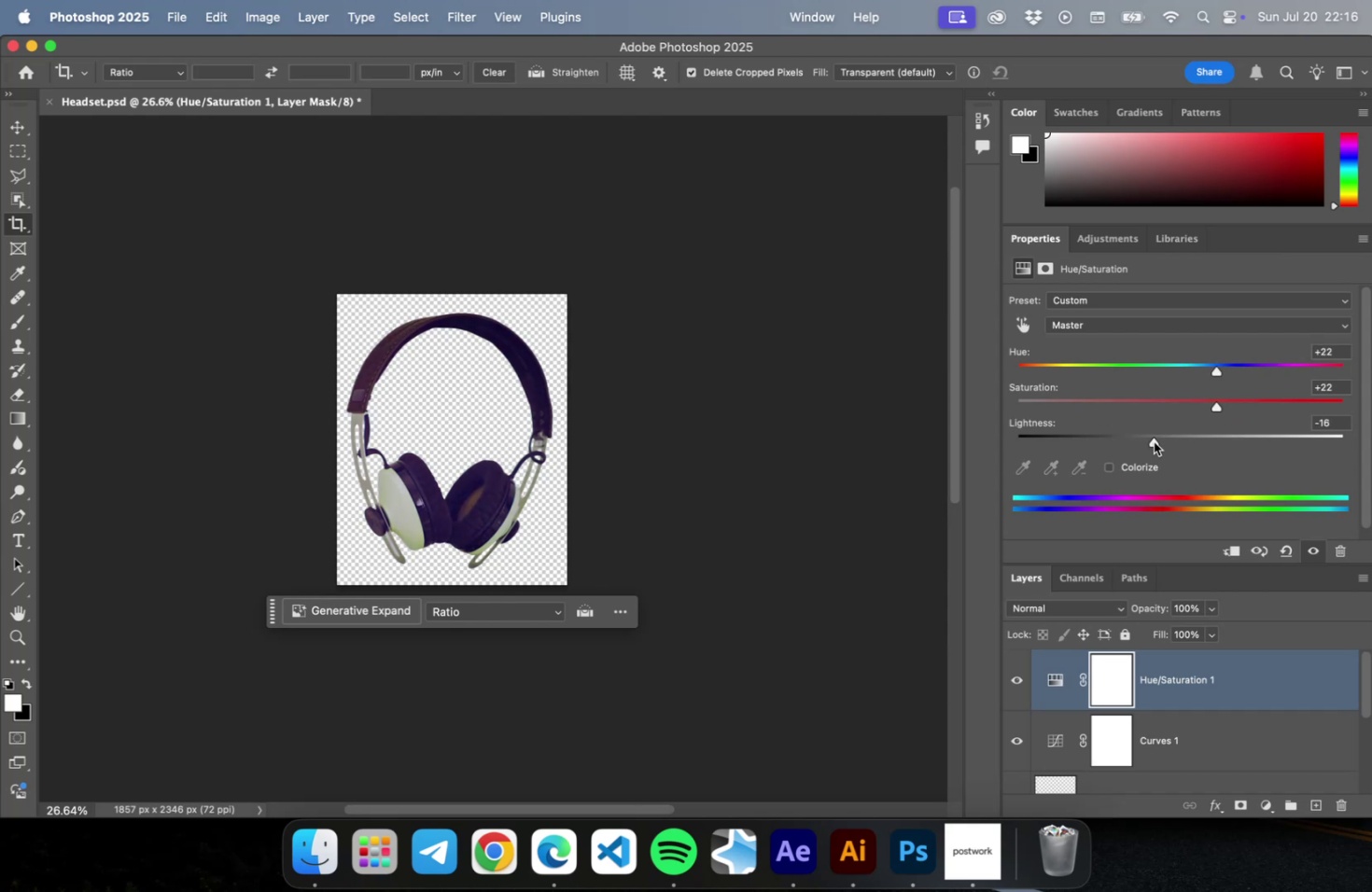 
wait(8.02)
 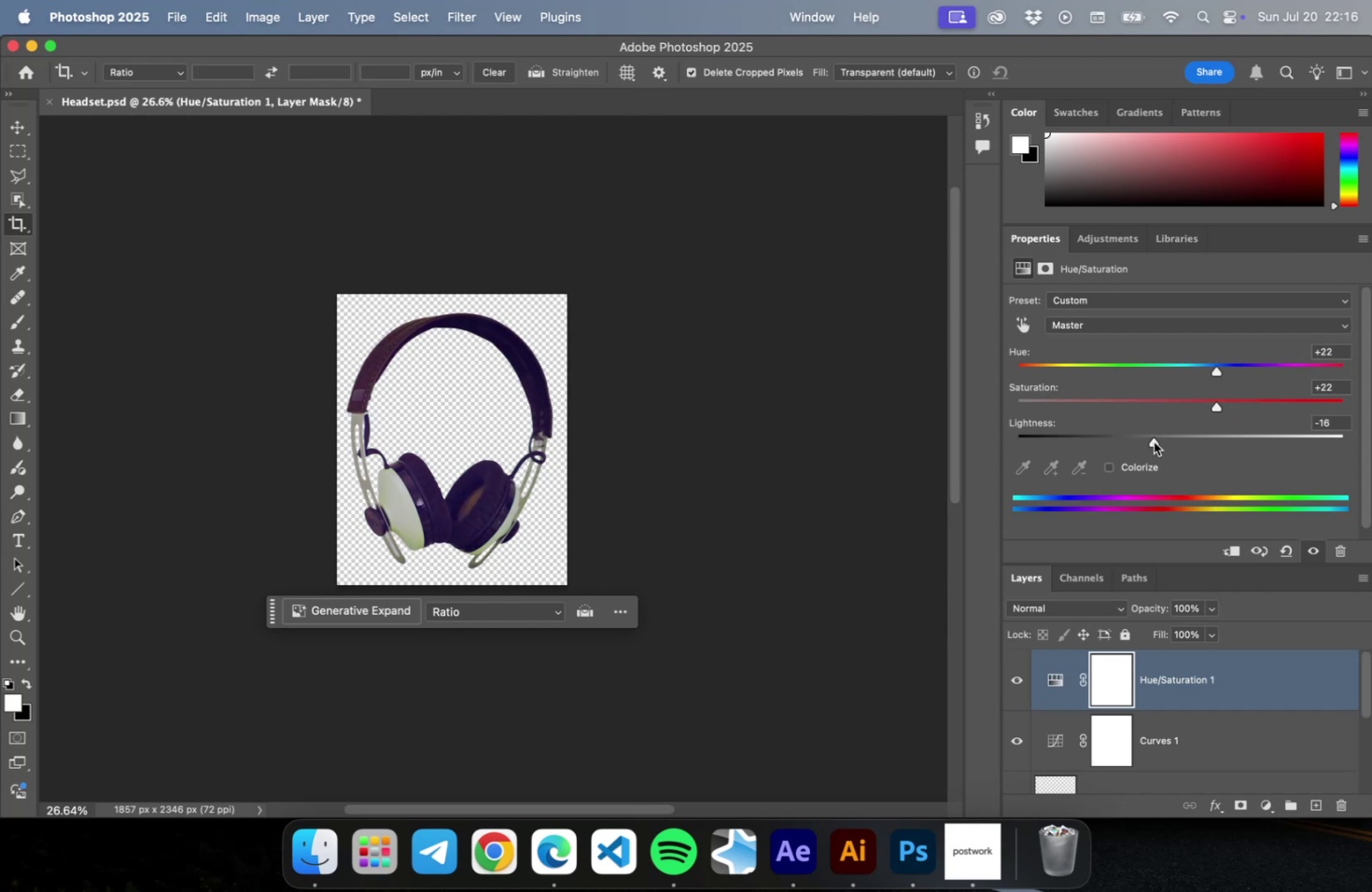 
left_click([1259, 801])
 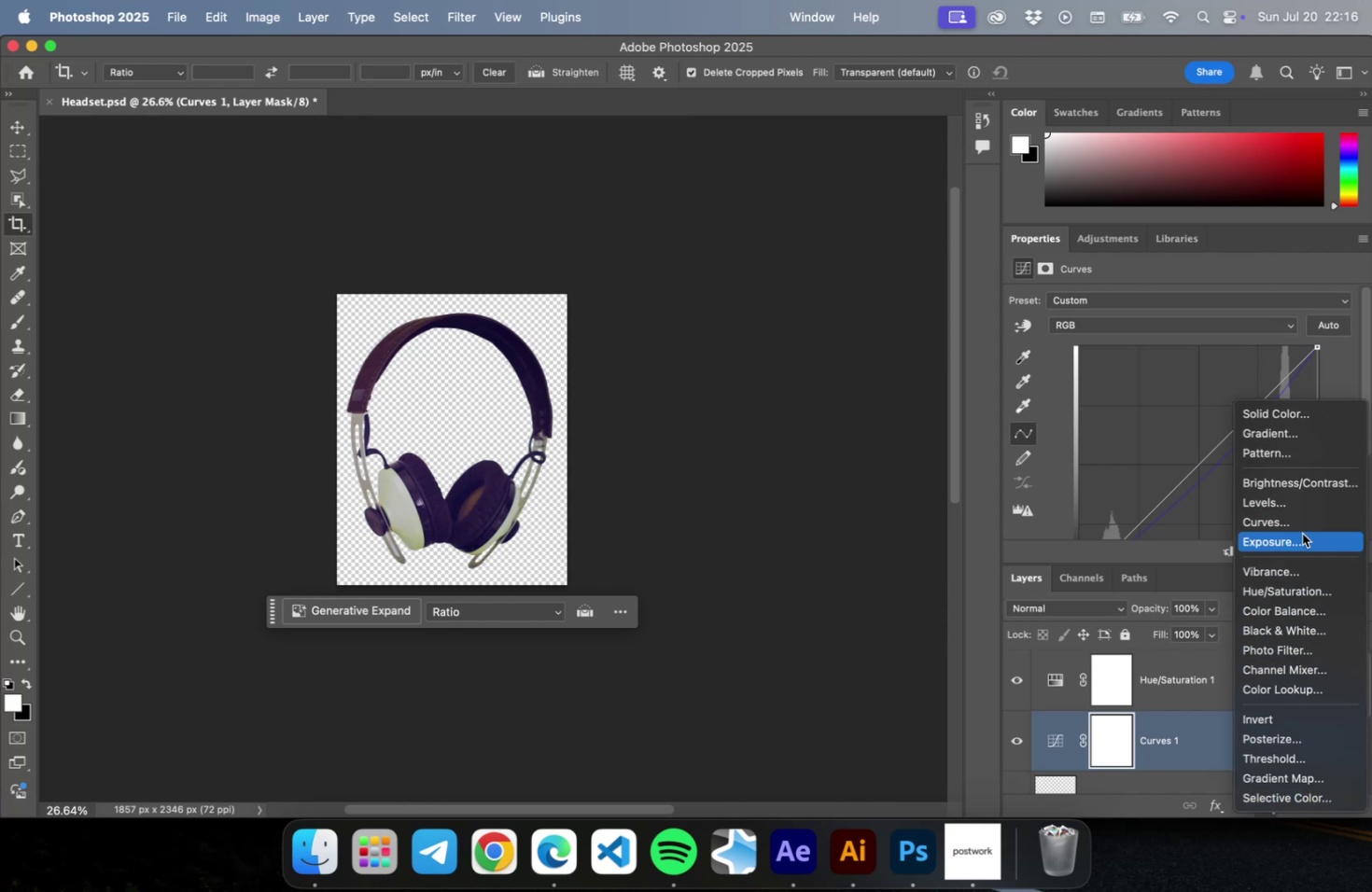 
left_click([1301, 534])
 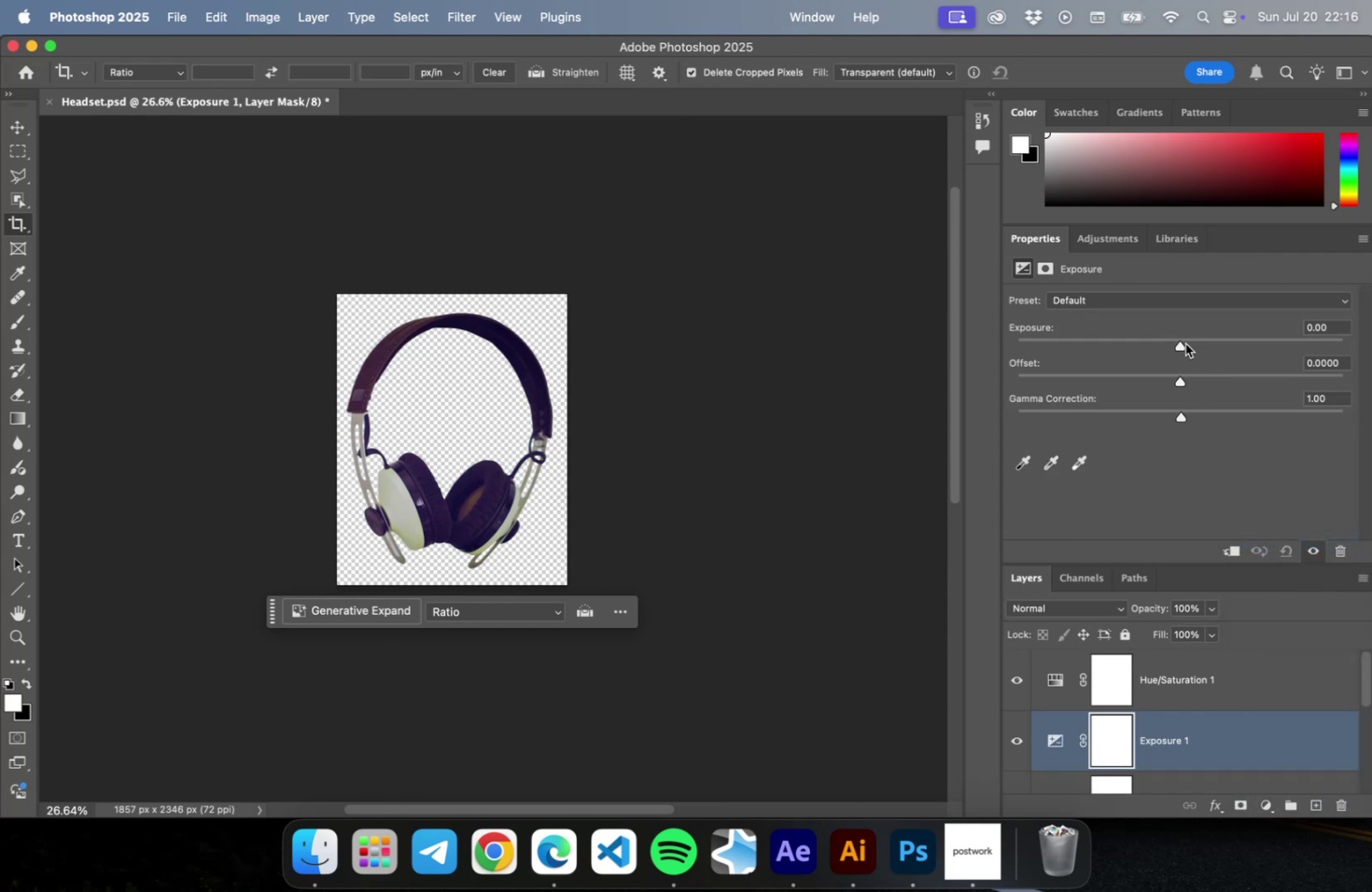 
left_click_drag(start_coordinate=[1181, 344], to_coordinate=[1194, 349])
 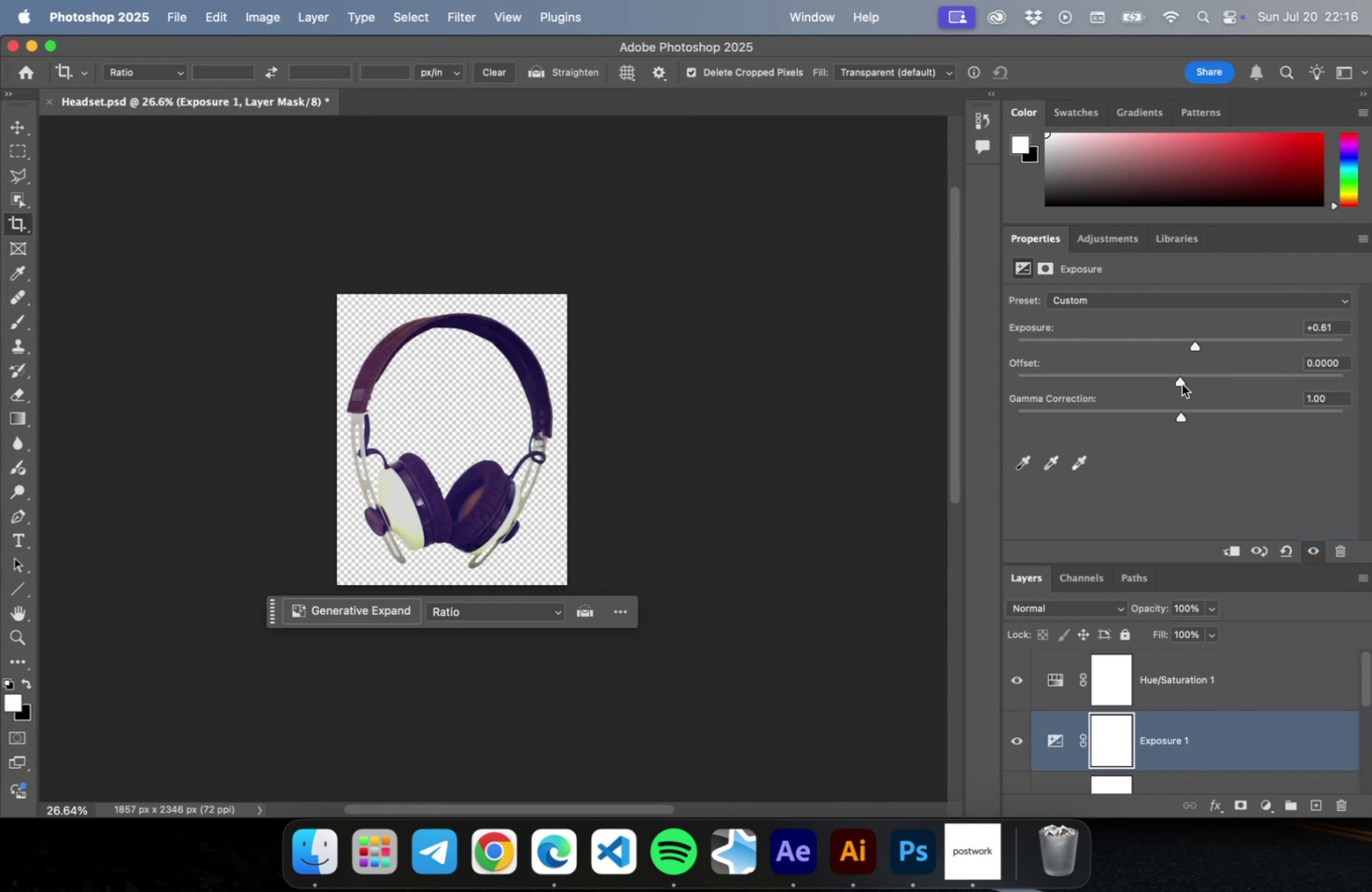 
left_click_drag(start_coordinate=[1181, 383], to_coordinate=[1161, 388])
 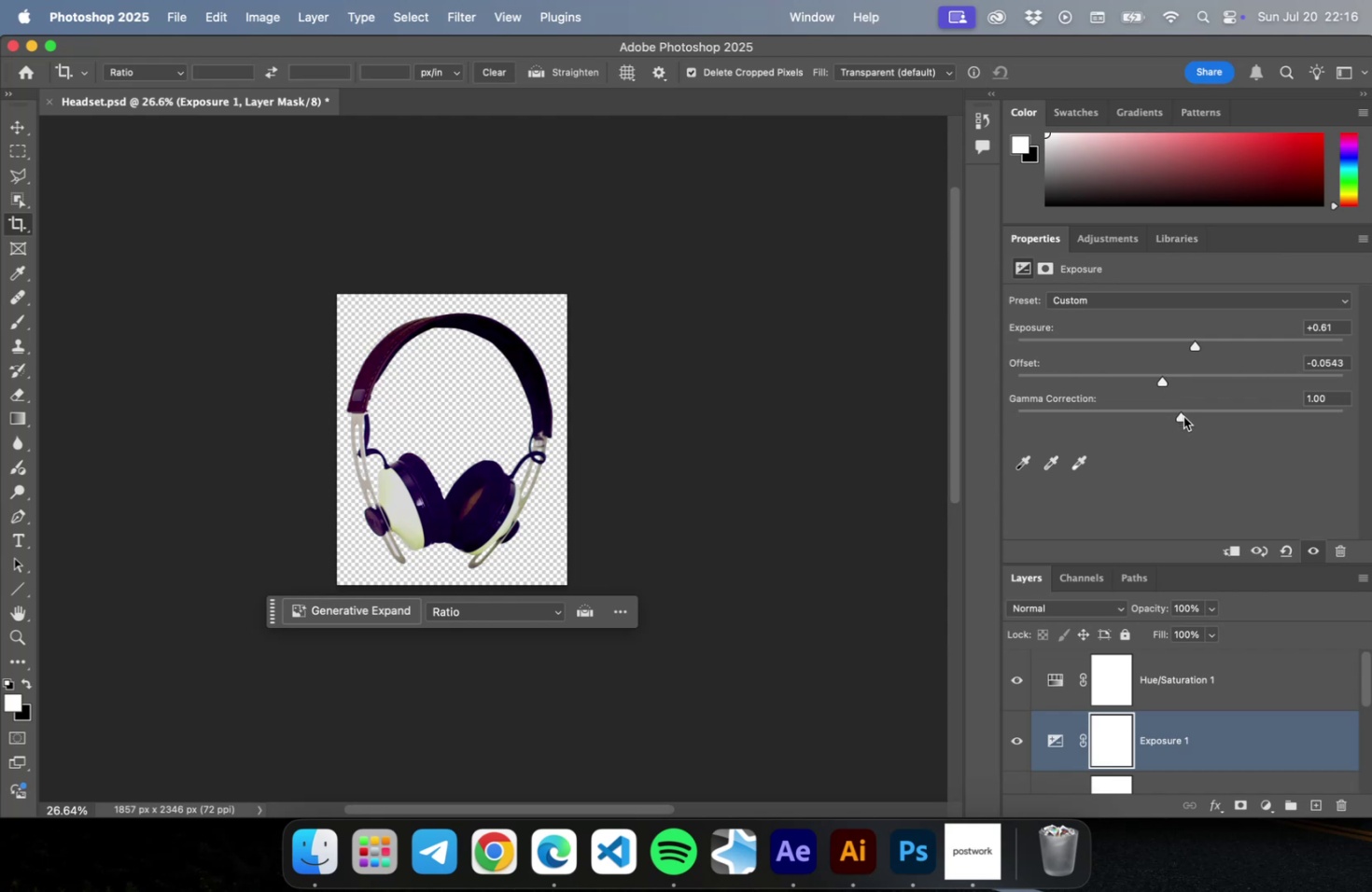 
left_click_drag(start_coordinate=[1183, 416], to_coordinate=[1208, 419])
 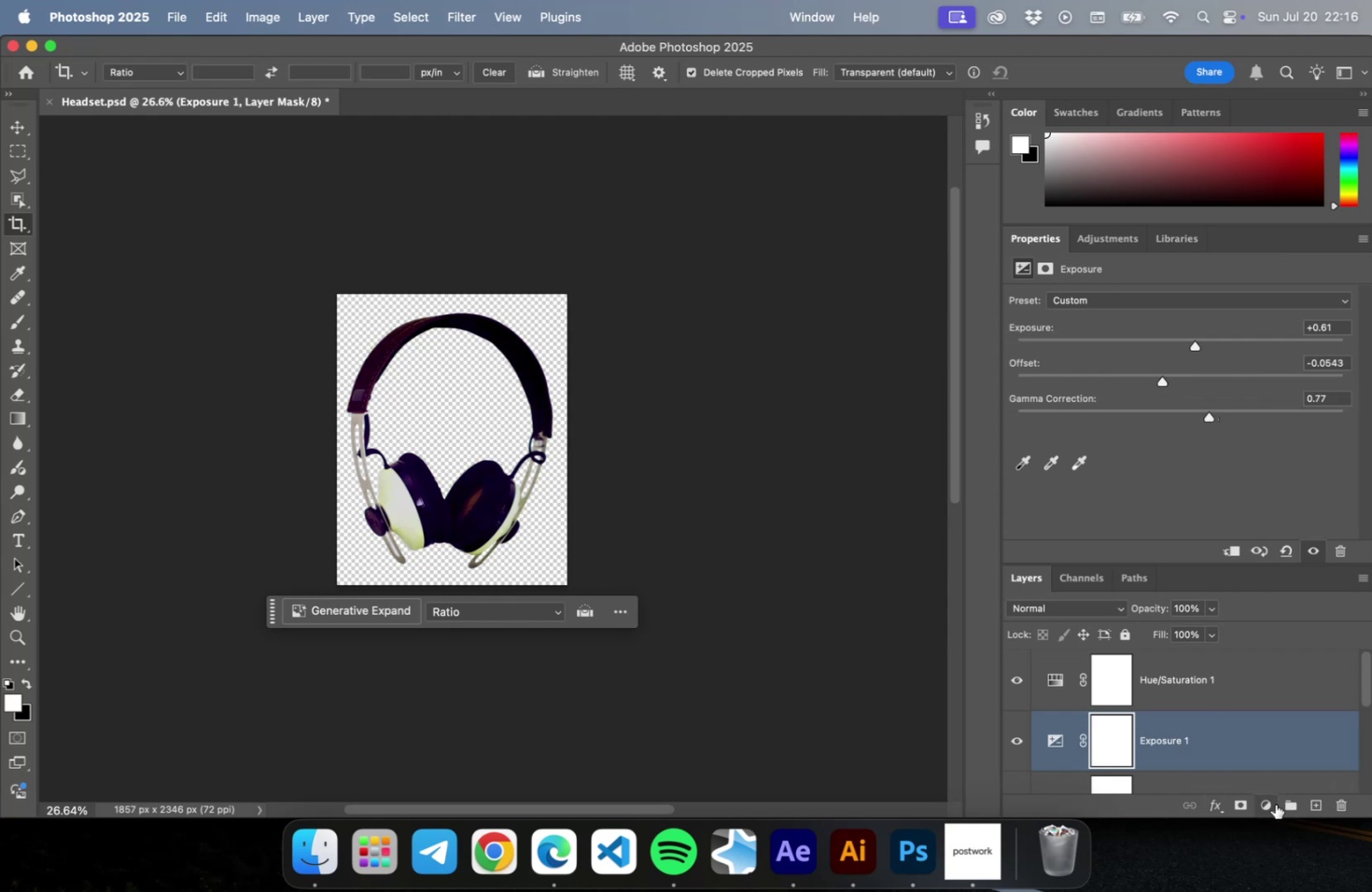 
left_click([1273, 803])
 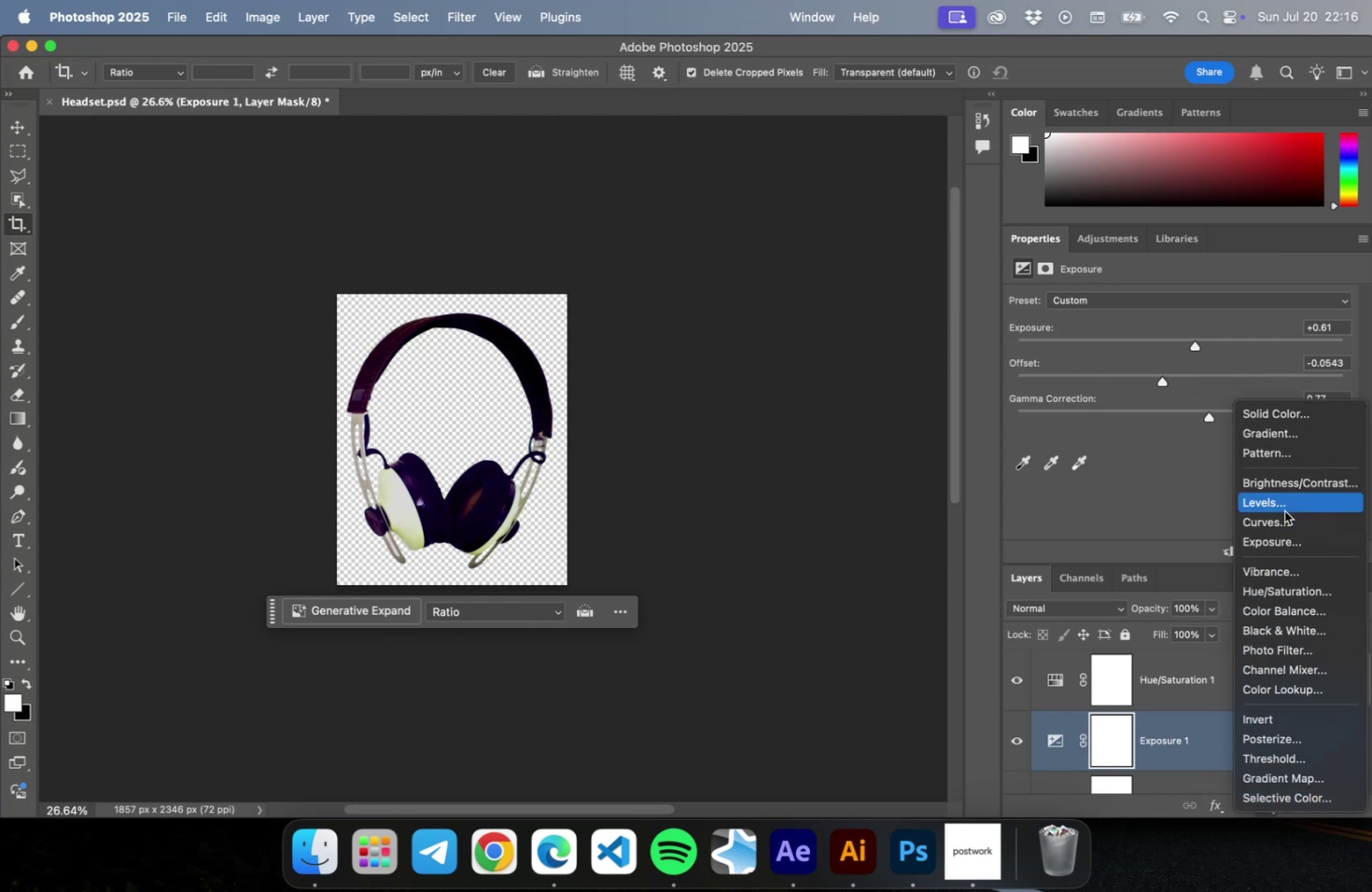 
left_click([1283, 510])
 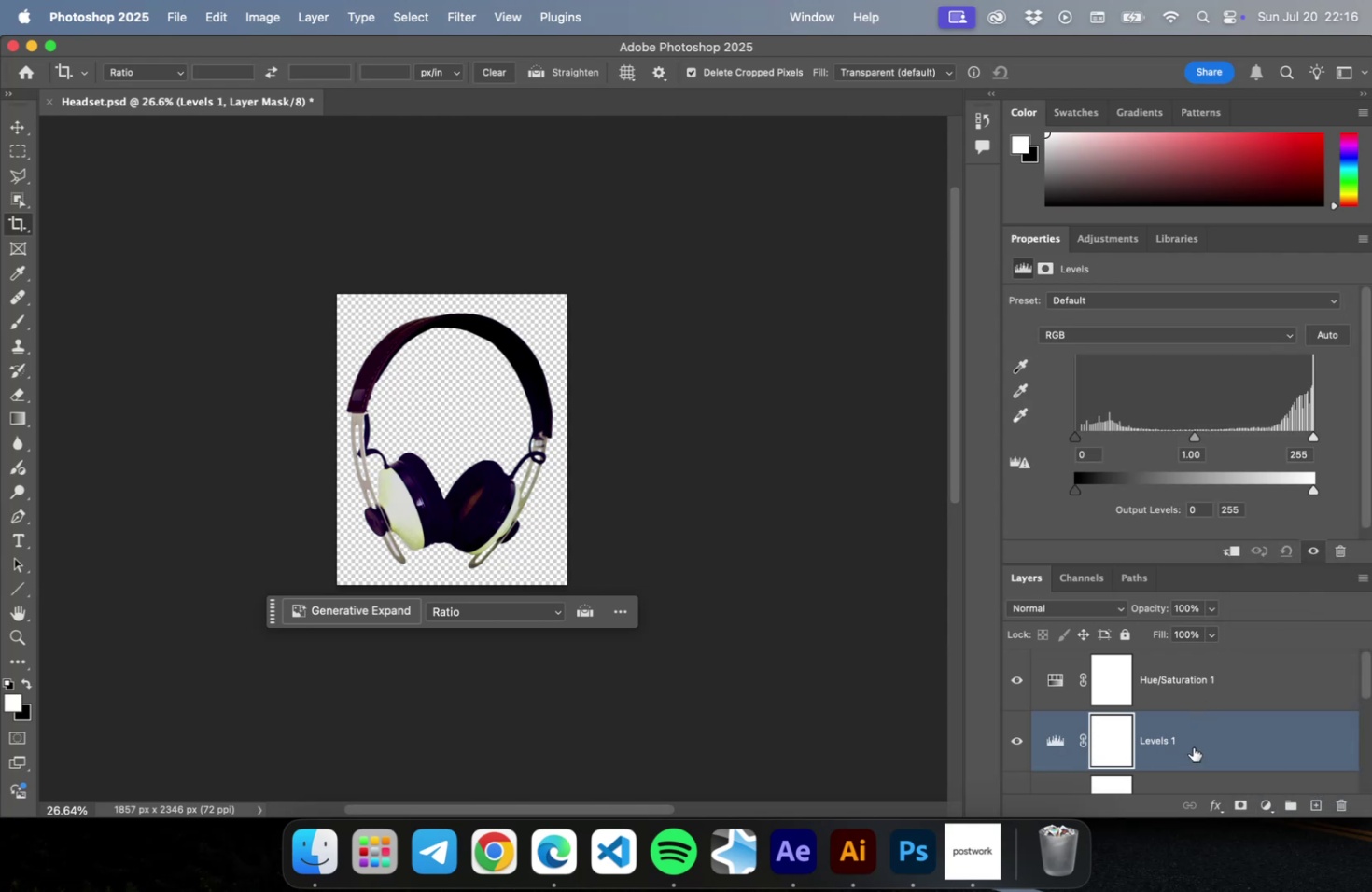 
left_click_drag(start_coordinate=[1192, 746], to_coordinate=[1200, 668])
 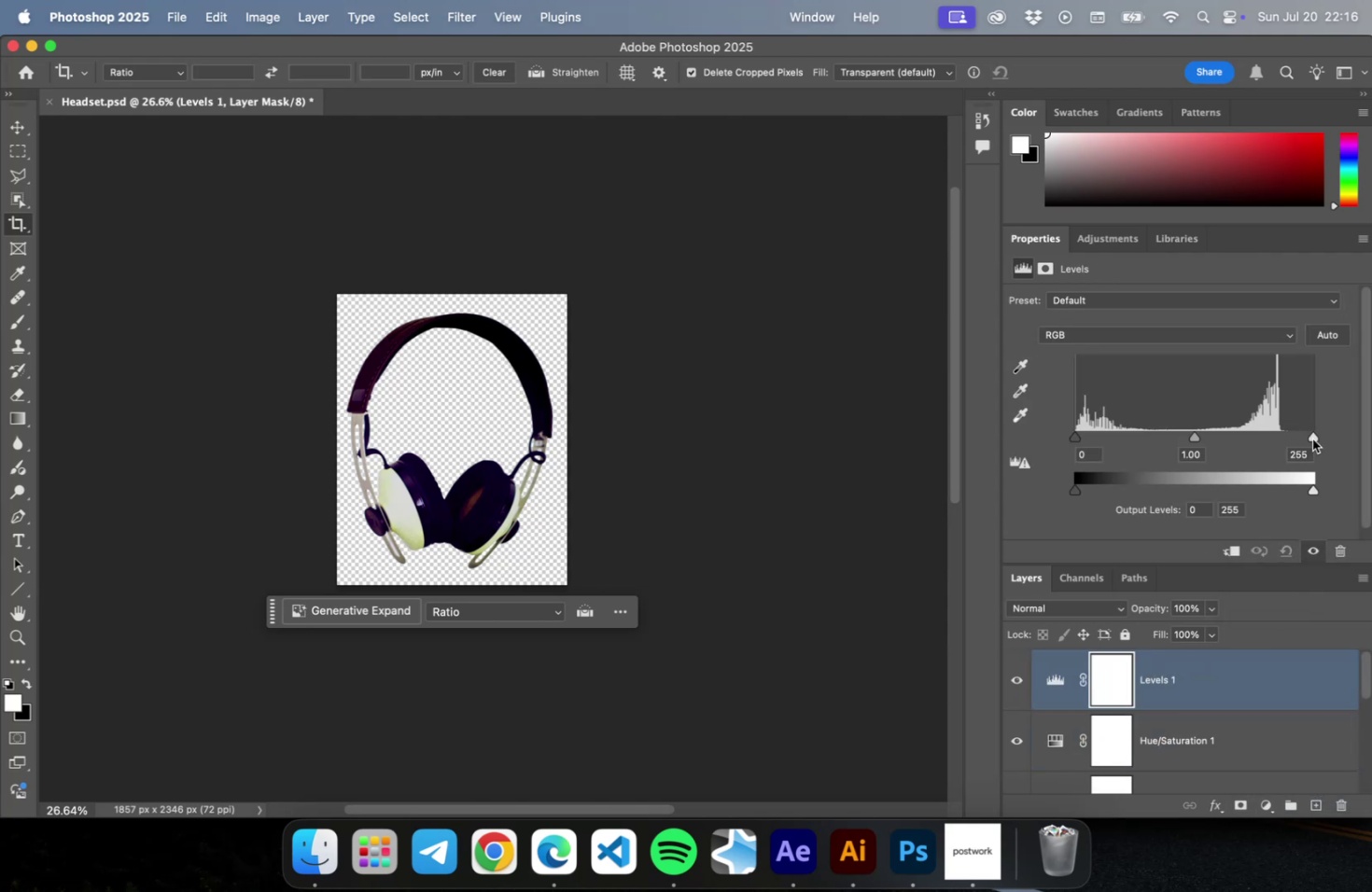 
left_click_drag(start_coordinate=[1312, 438], to_coordinate=[1292, 437])
 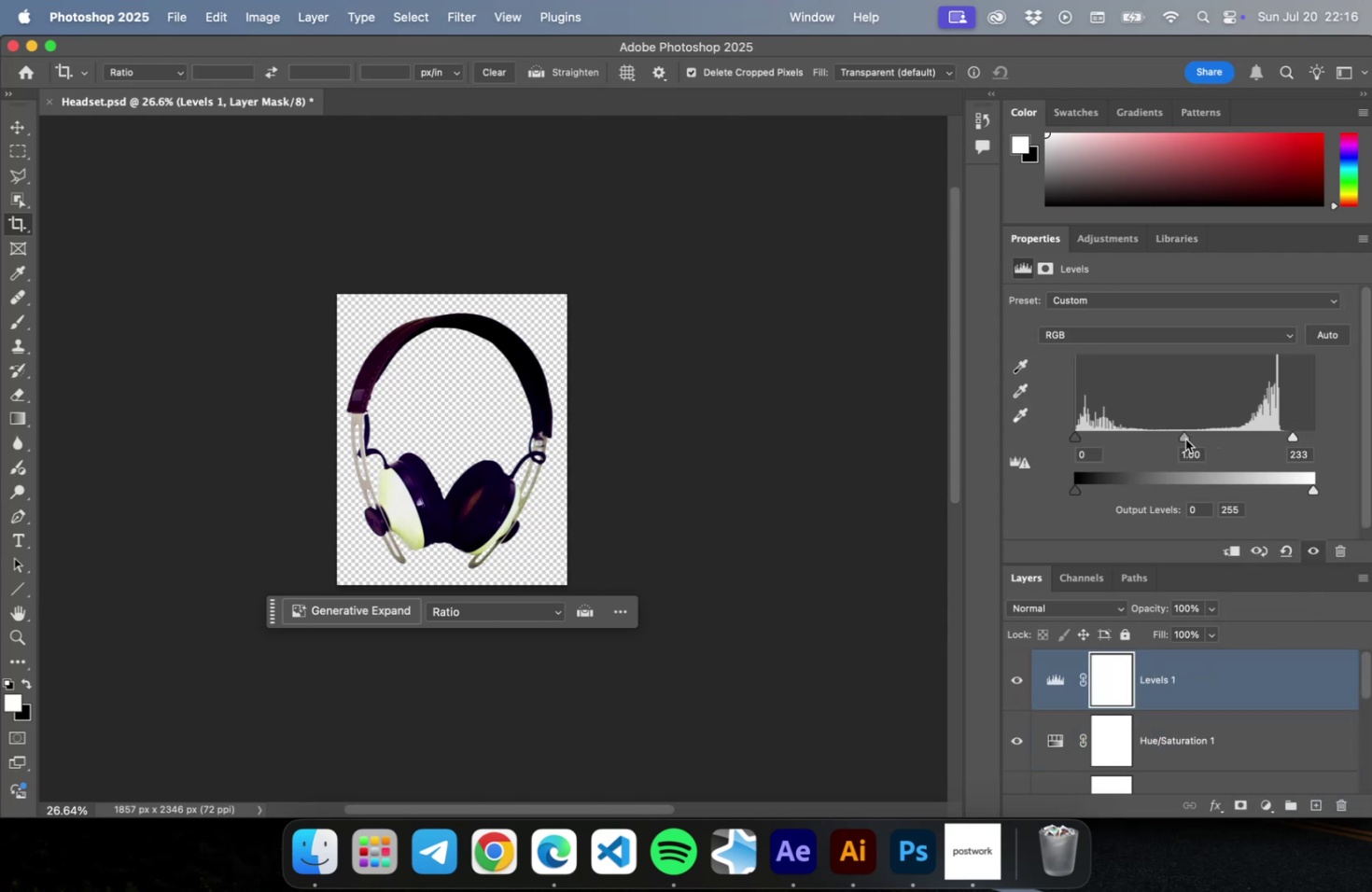 
left_click_drag(start_coordinate=[1185, 439], to_coordinate=[1162, 443])
 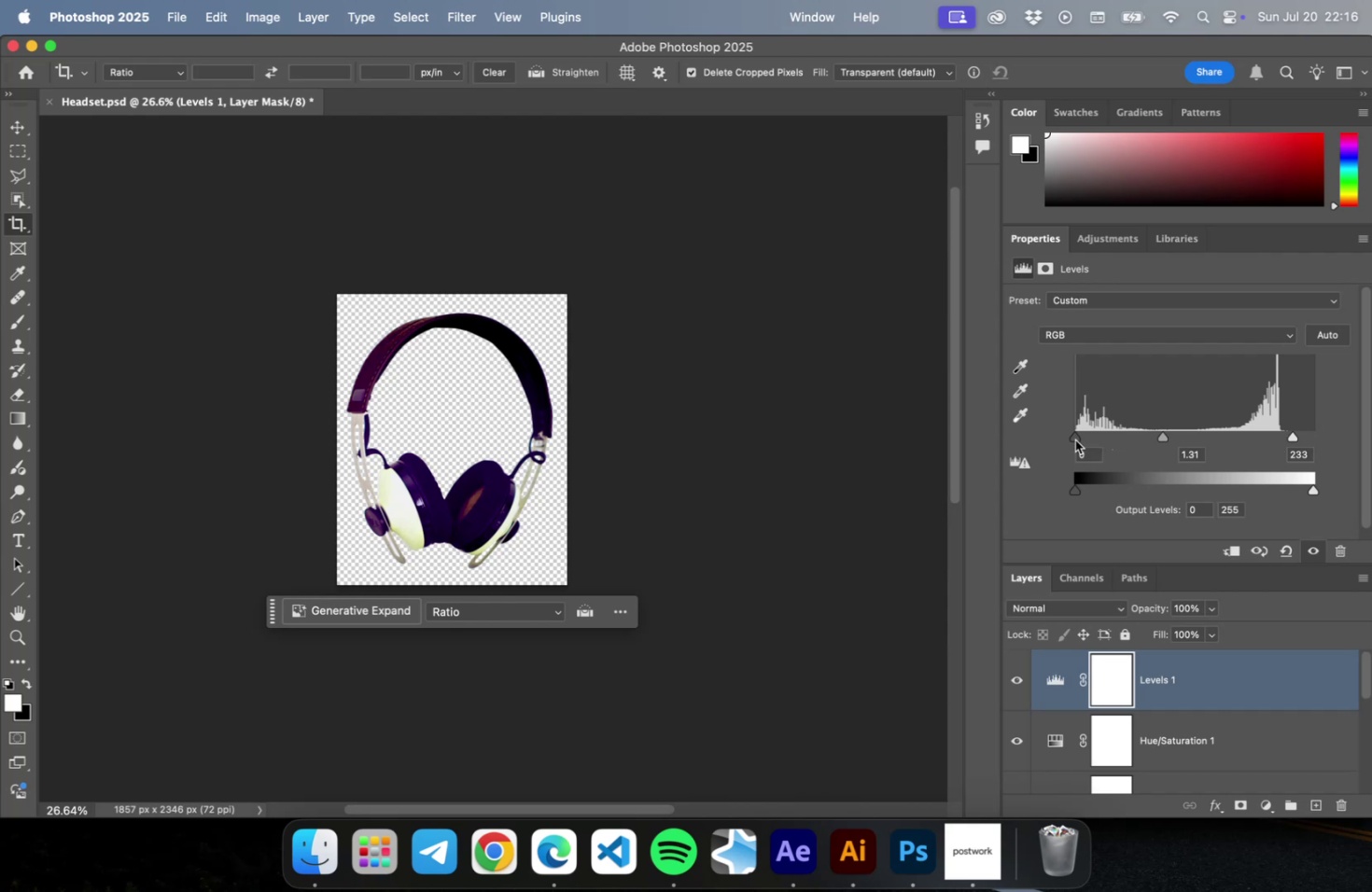 
left_click_drag(start_coordinate=[1074, 439], to_coordinate=[1093, 439])
 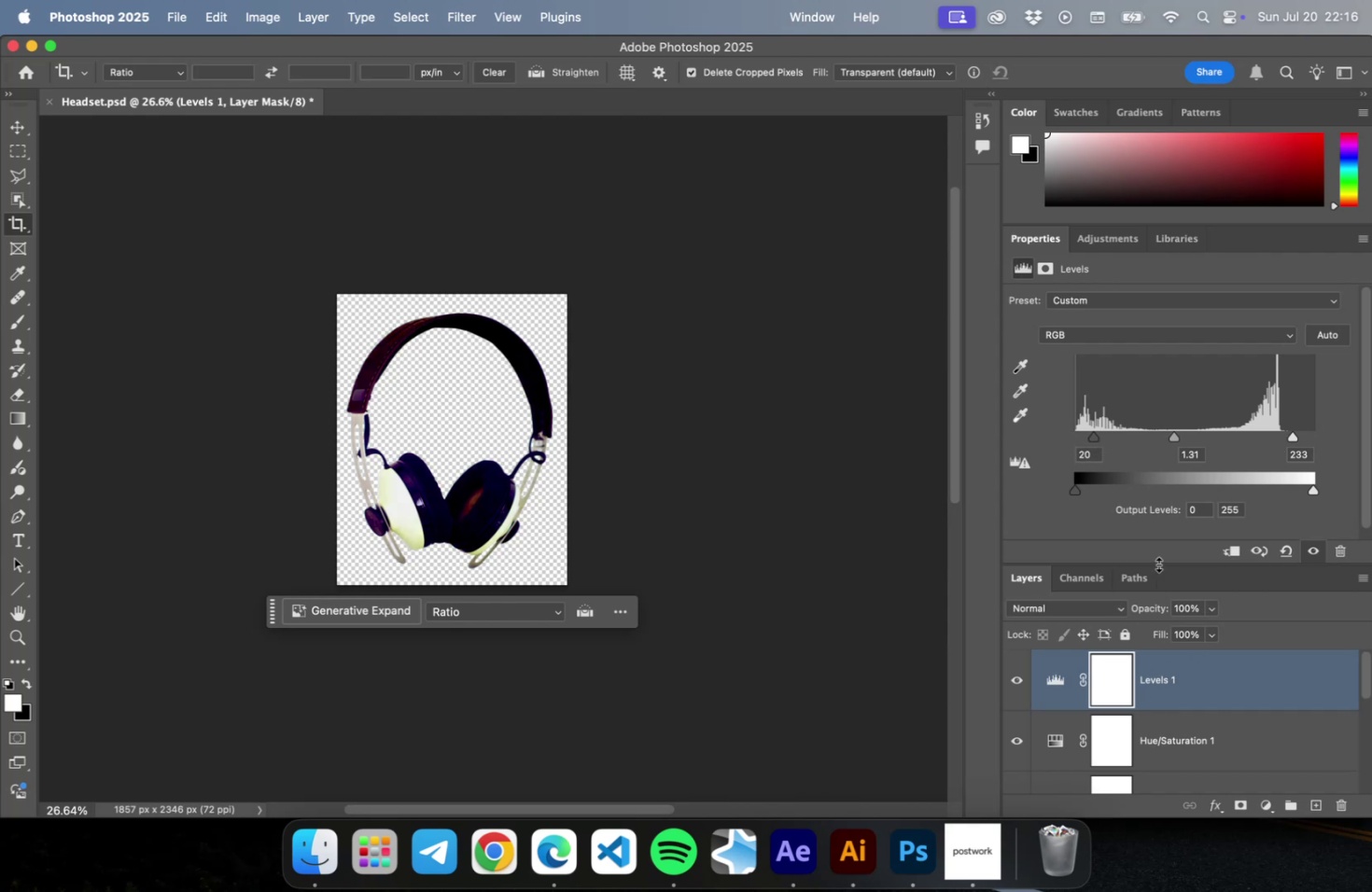 
left_click_drag(start_coordinate=[1158, 562], to_coordinate=[1160, 526])
 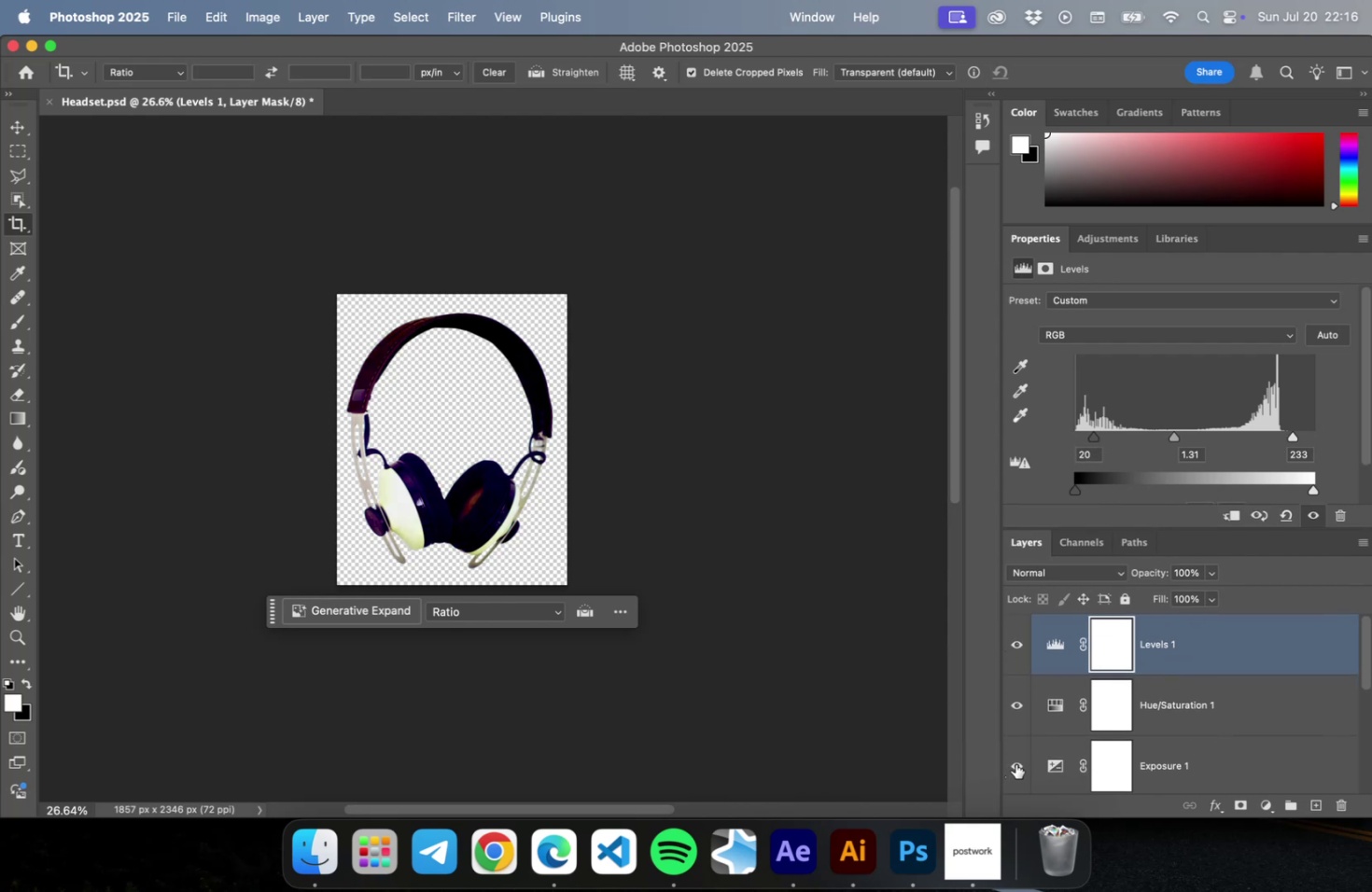 
left_click([1017, 760])
 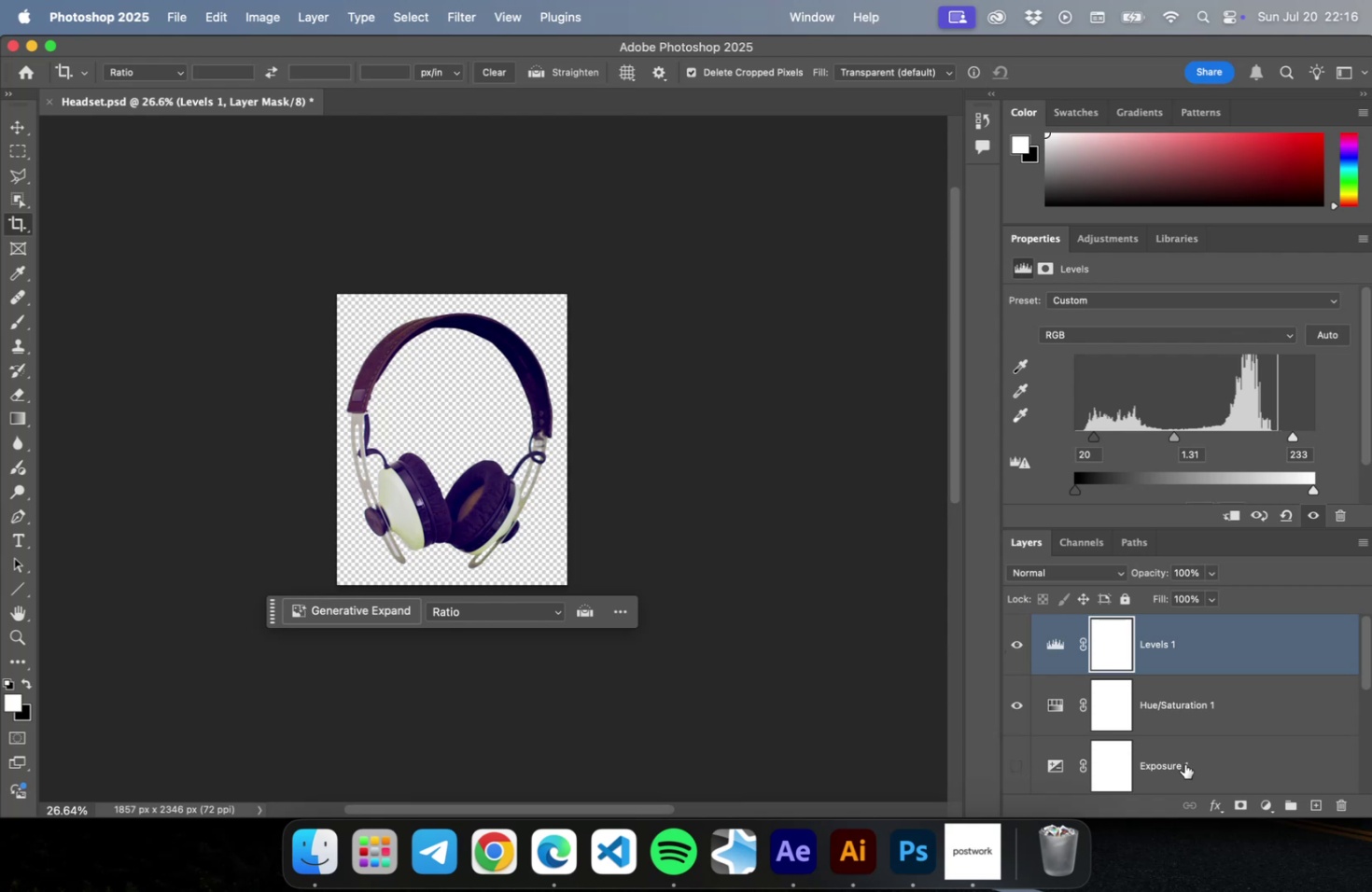 
left_click([1189, 764])
 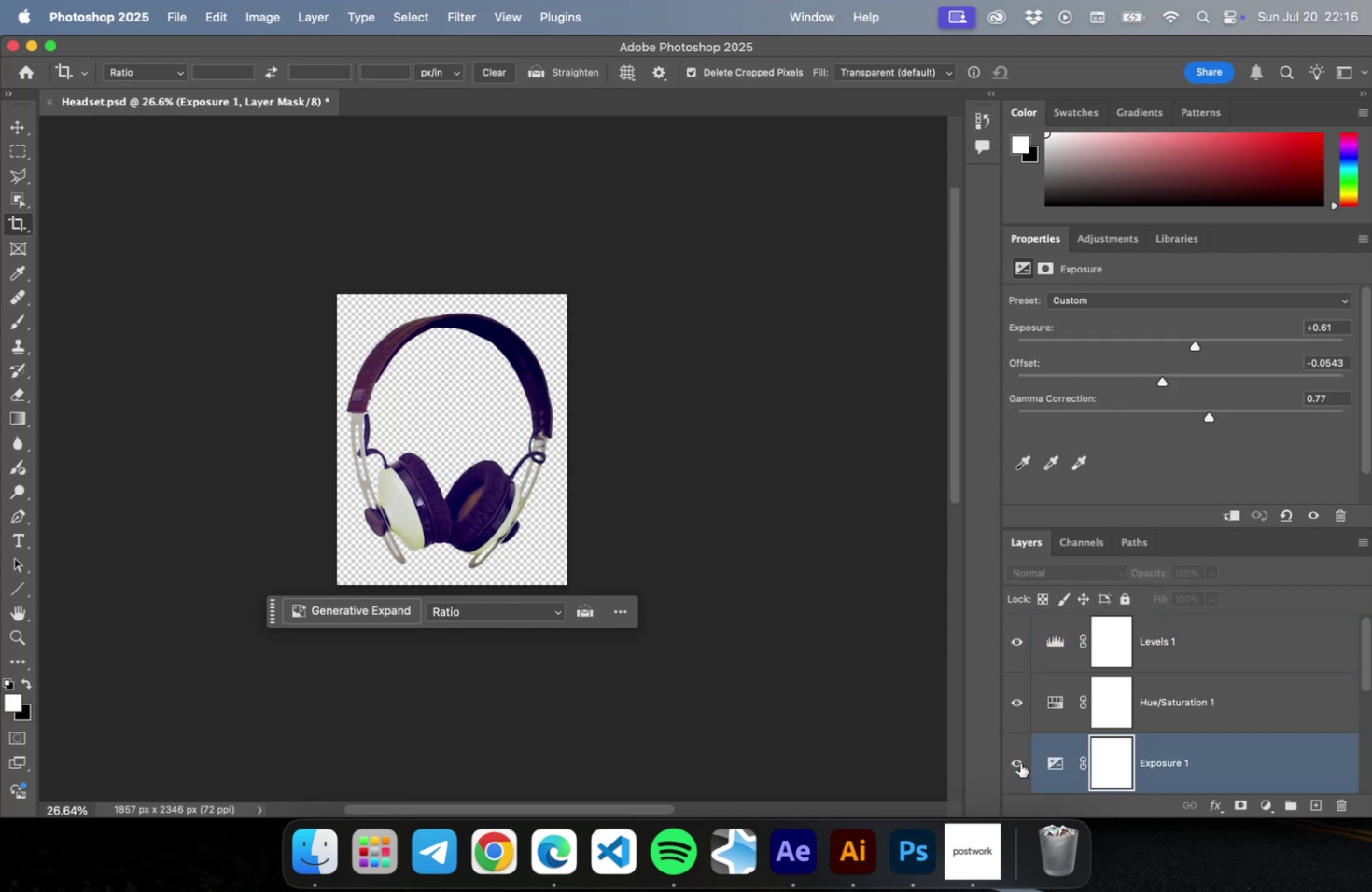 
left_click([1019, 762])
 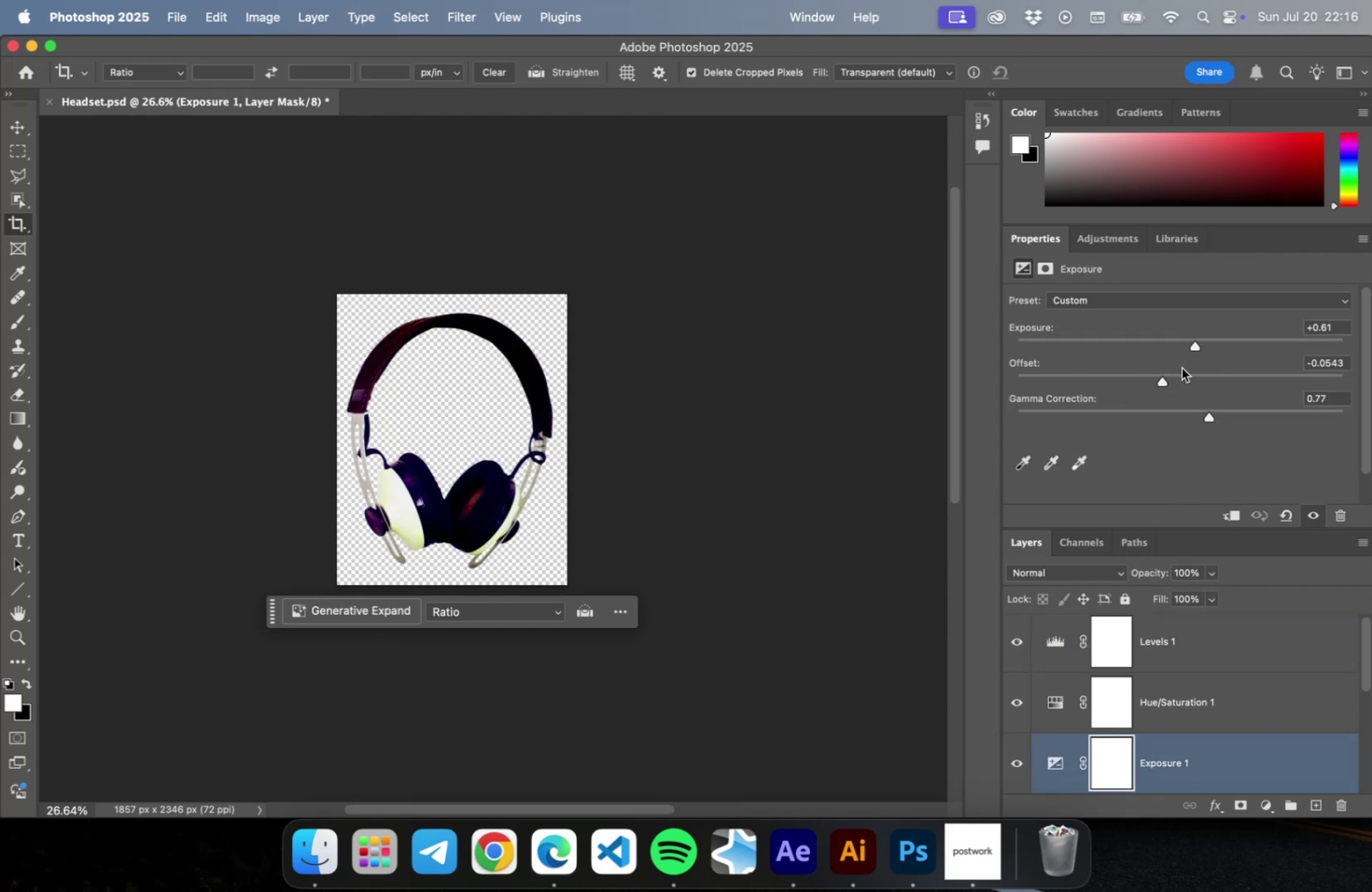 
wait(5.38)
 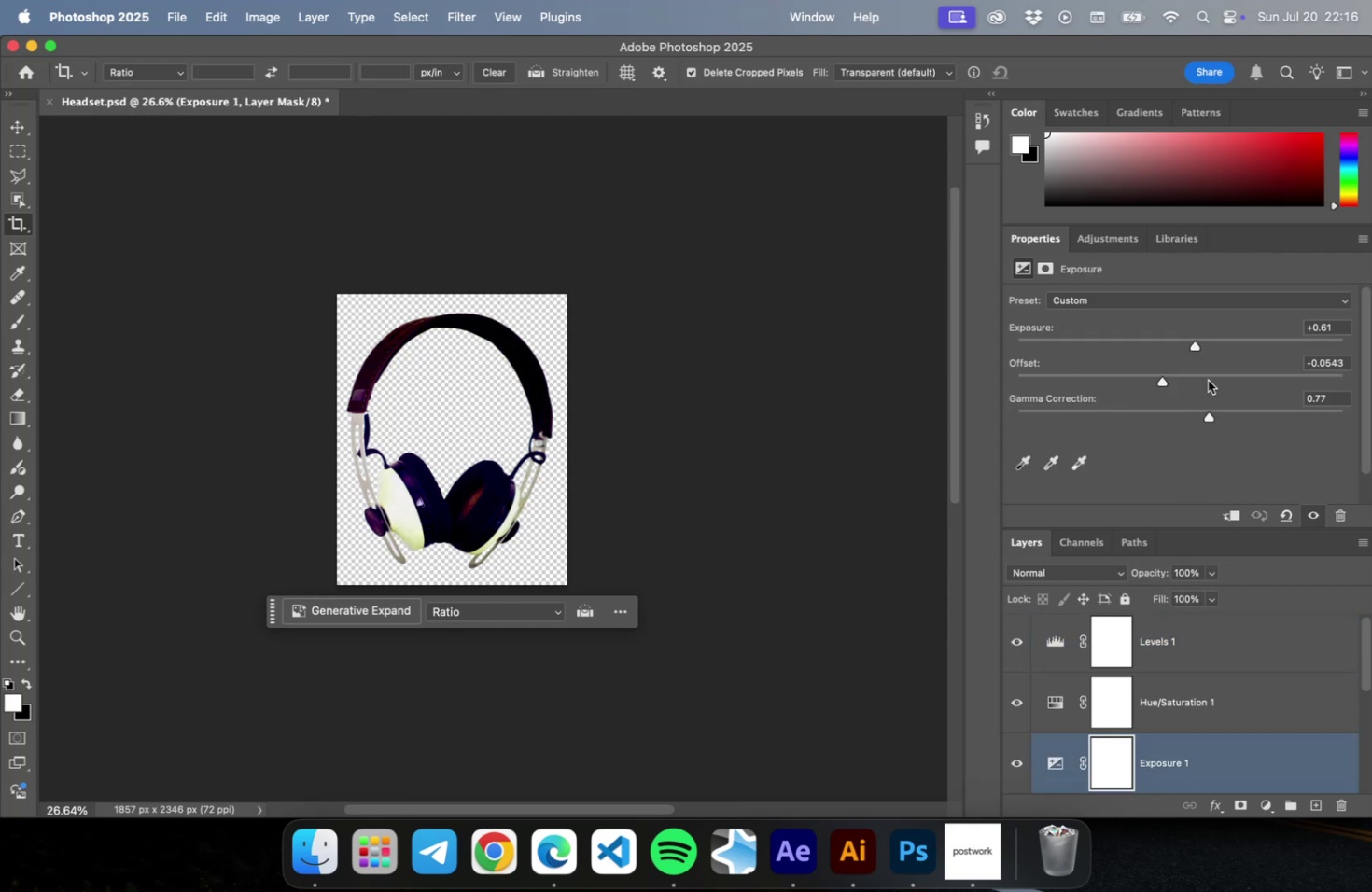 
left_click_drag(start_coordinate=[1210, 418], to_coordinate=[1186, 423])
 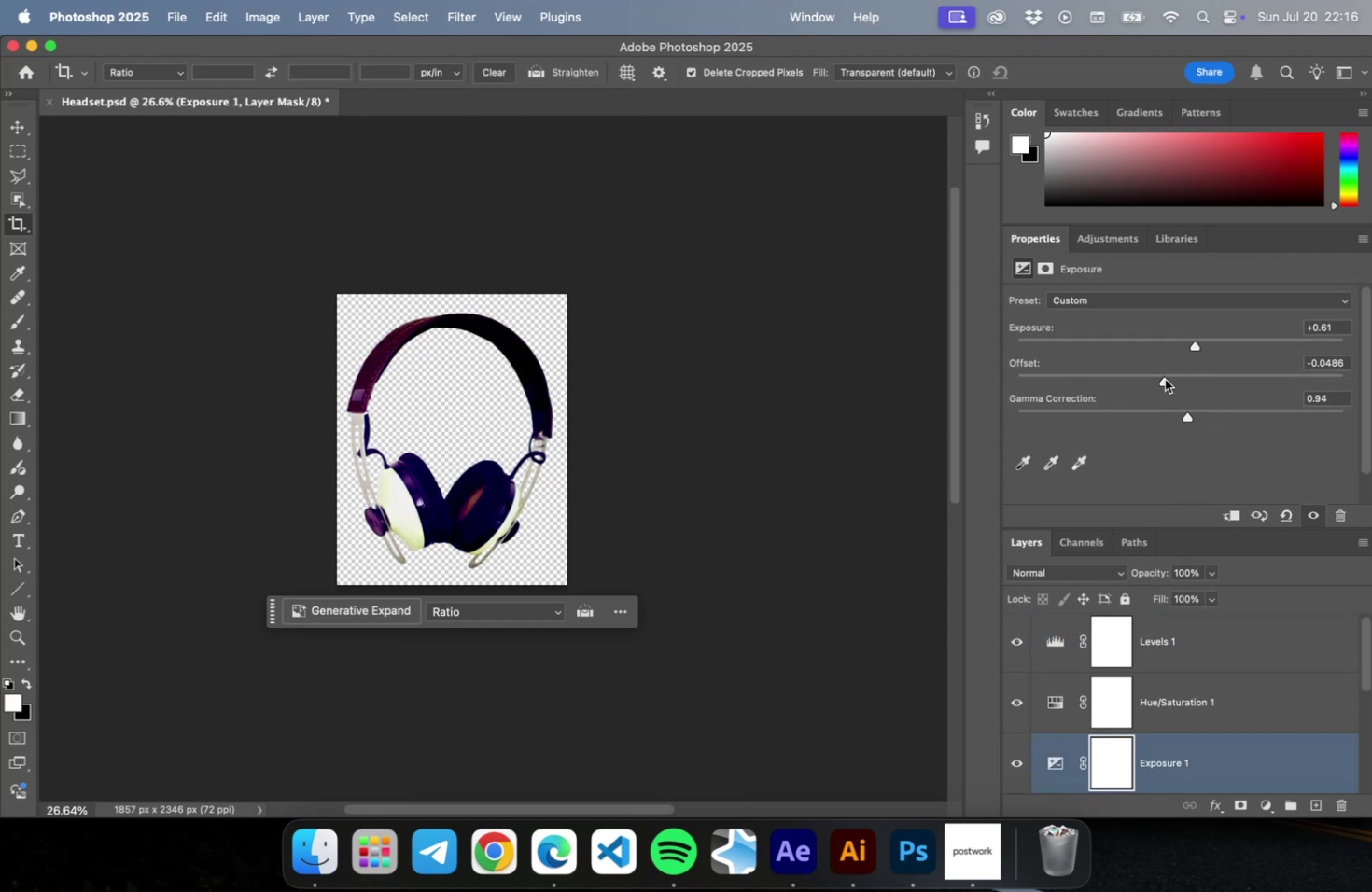 
left_click_drag(start_coordinate=[1163, 379], to_coordinate=[1176, 381])
 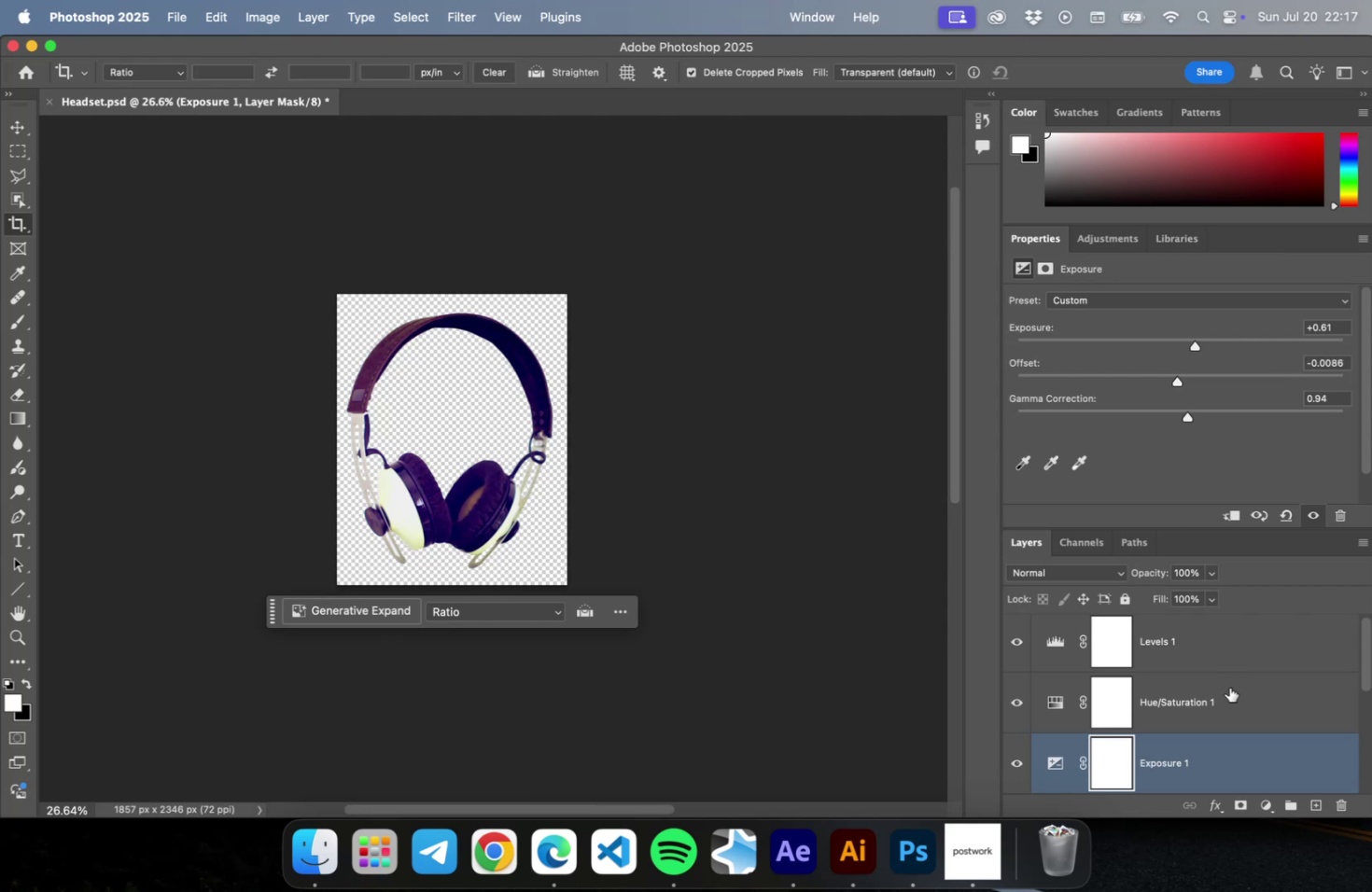 
scroll: coordinate [1213, 741], scroll_direction: down, amount: 8.0
 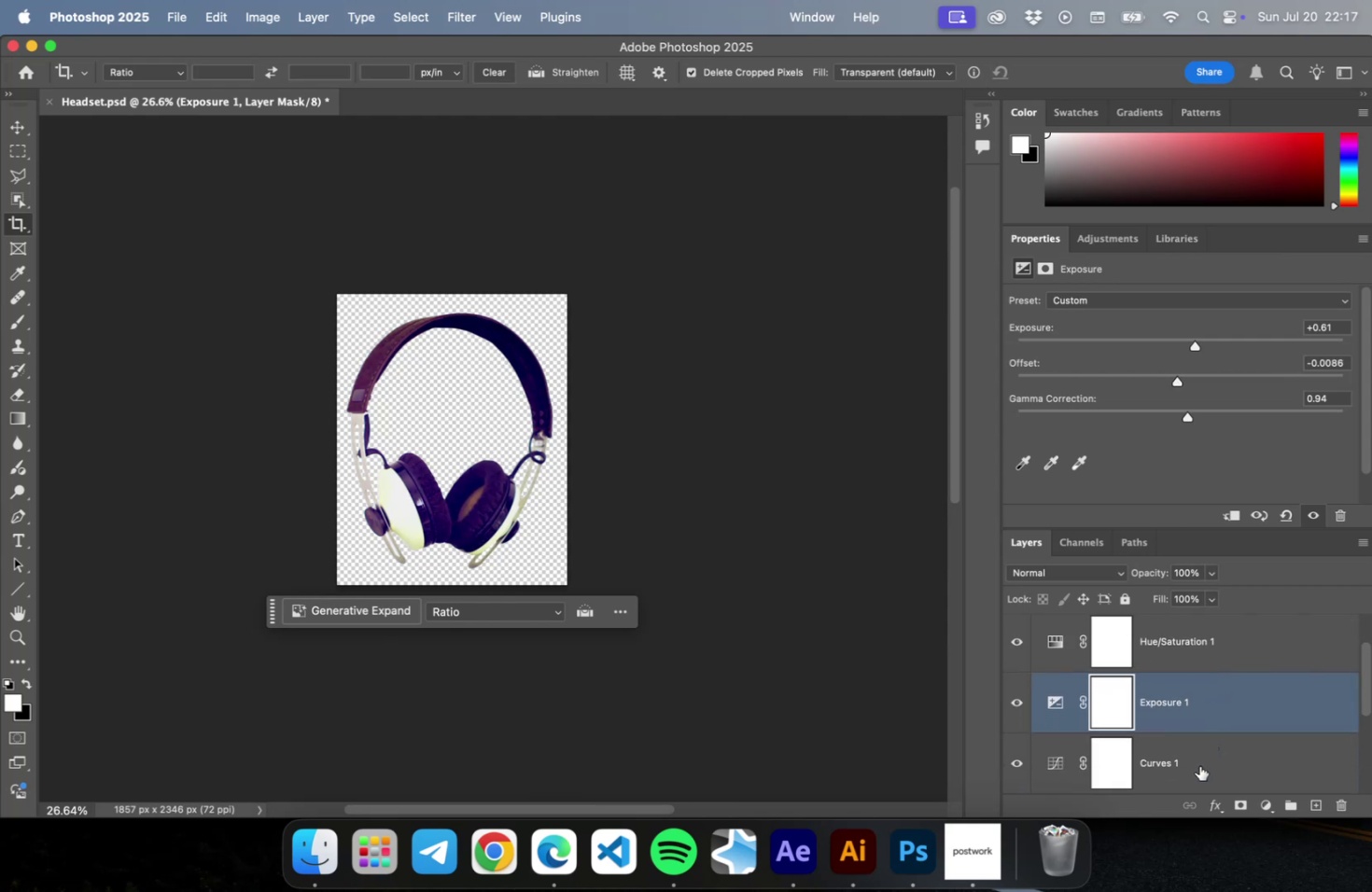 
left_click([1198, 765])
 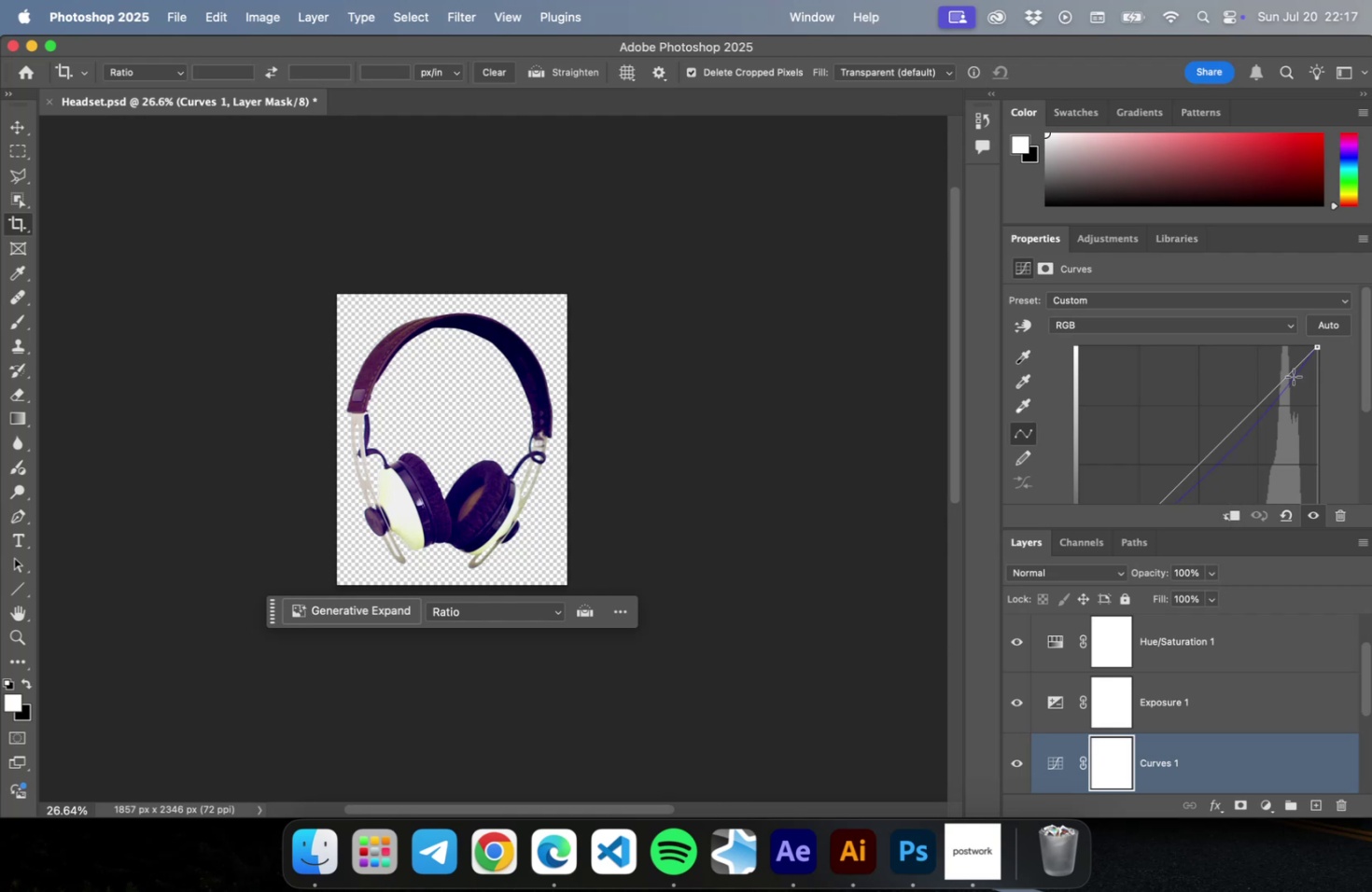 
left_click_drag(start_coordinate=[1286, 384], to_coordinate=[1288, 391])
 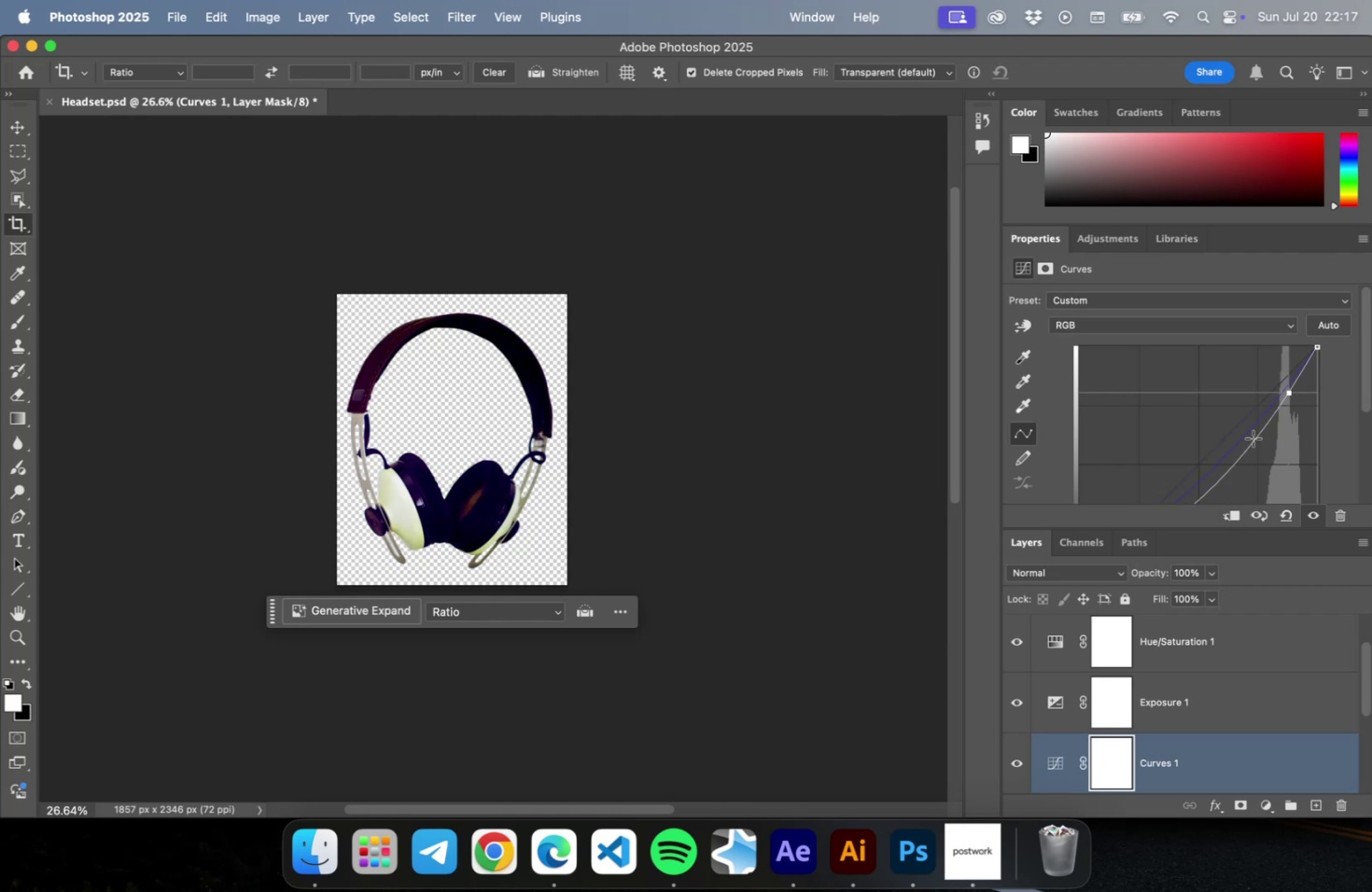 
left_click_drag(start_coordinate=[1252, 438], to_coordinate=[1244, 430])
 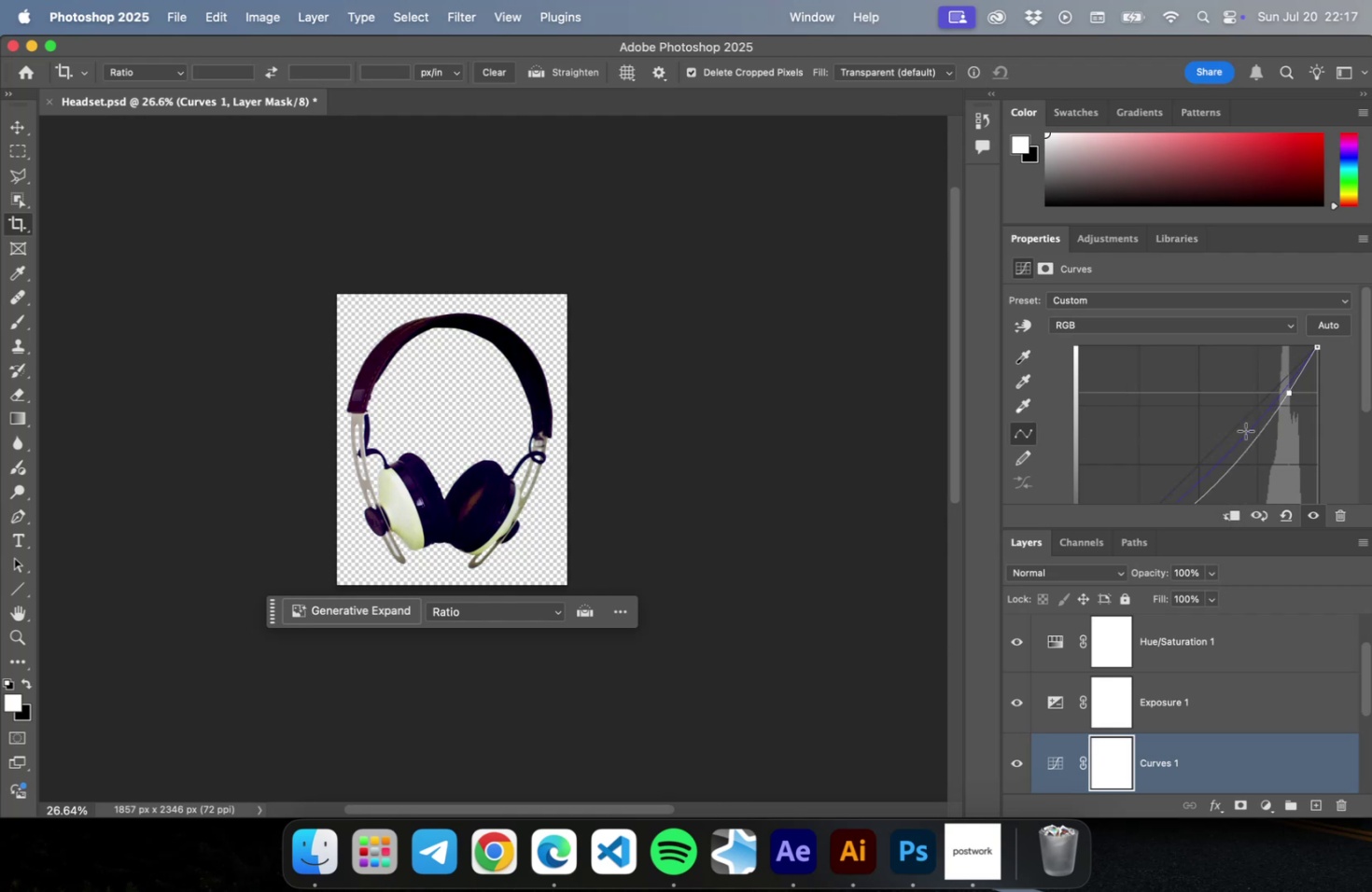 
key(Meta+CommandLeft)
 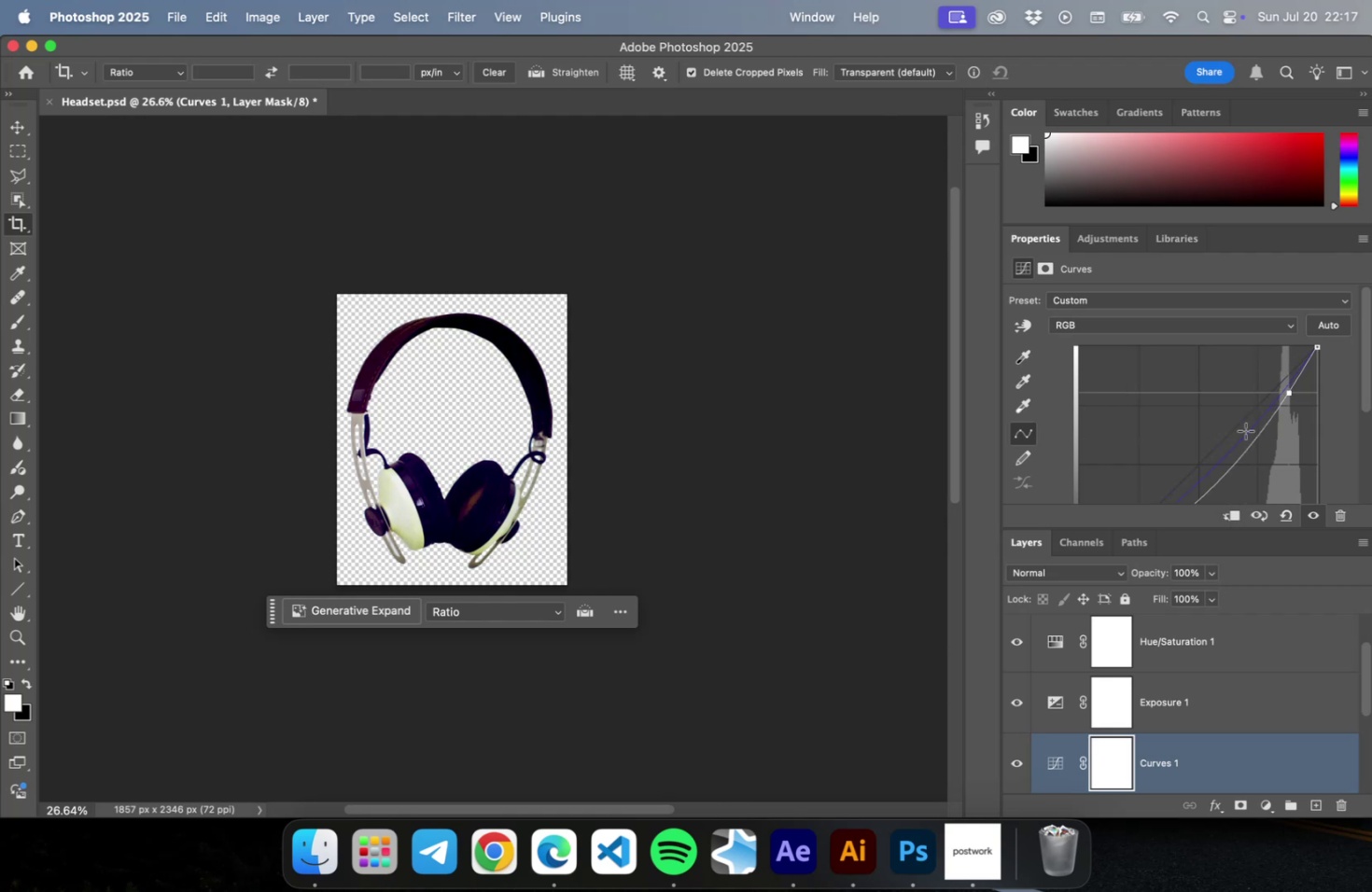 
key(Meta+Z)
 